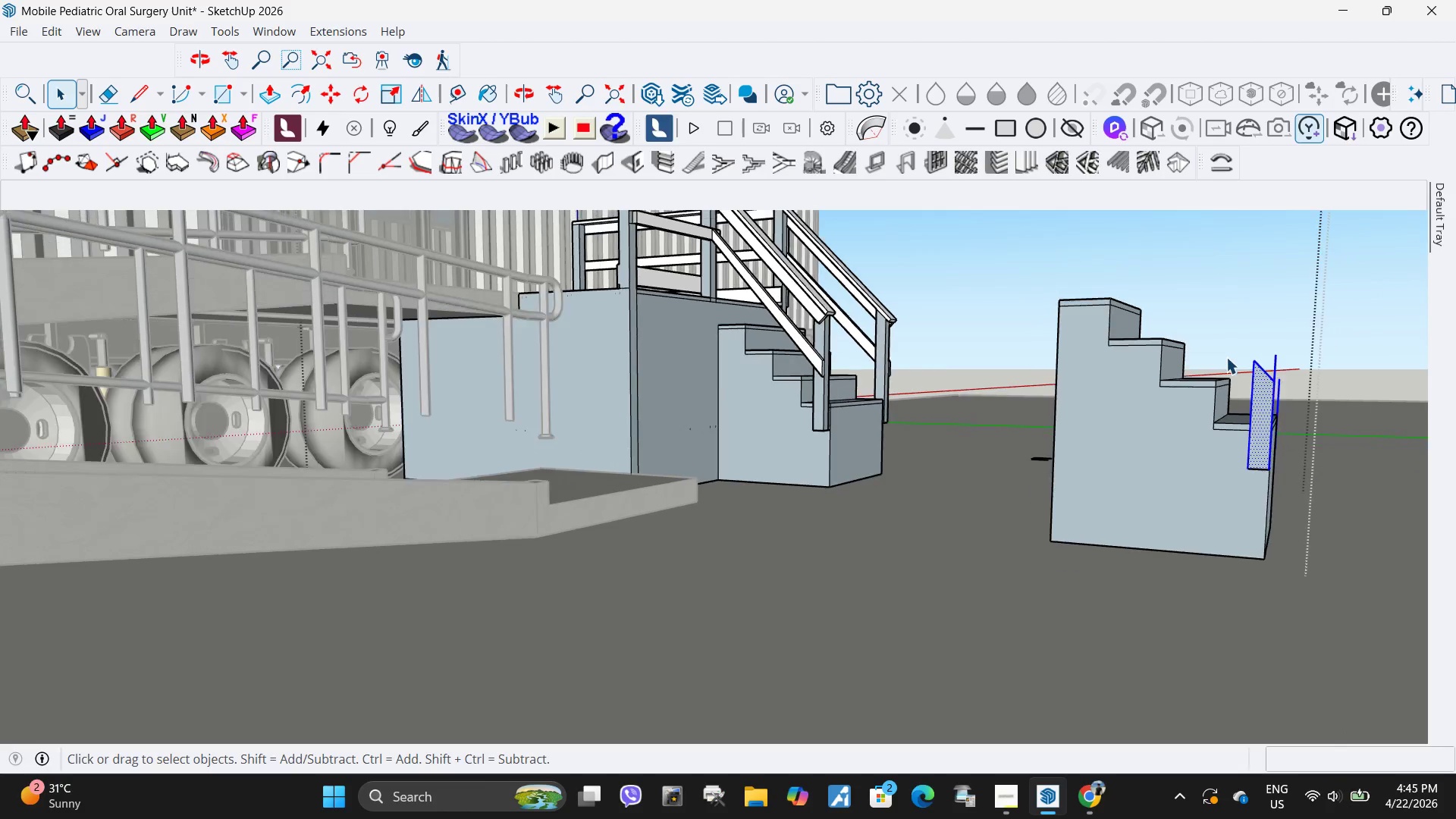 
scroll: coordinate [1267, 484], scroll_direction: up, amount: 4.0
 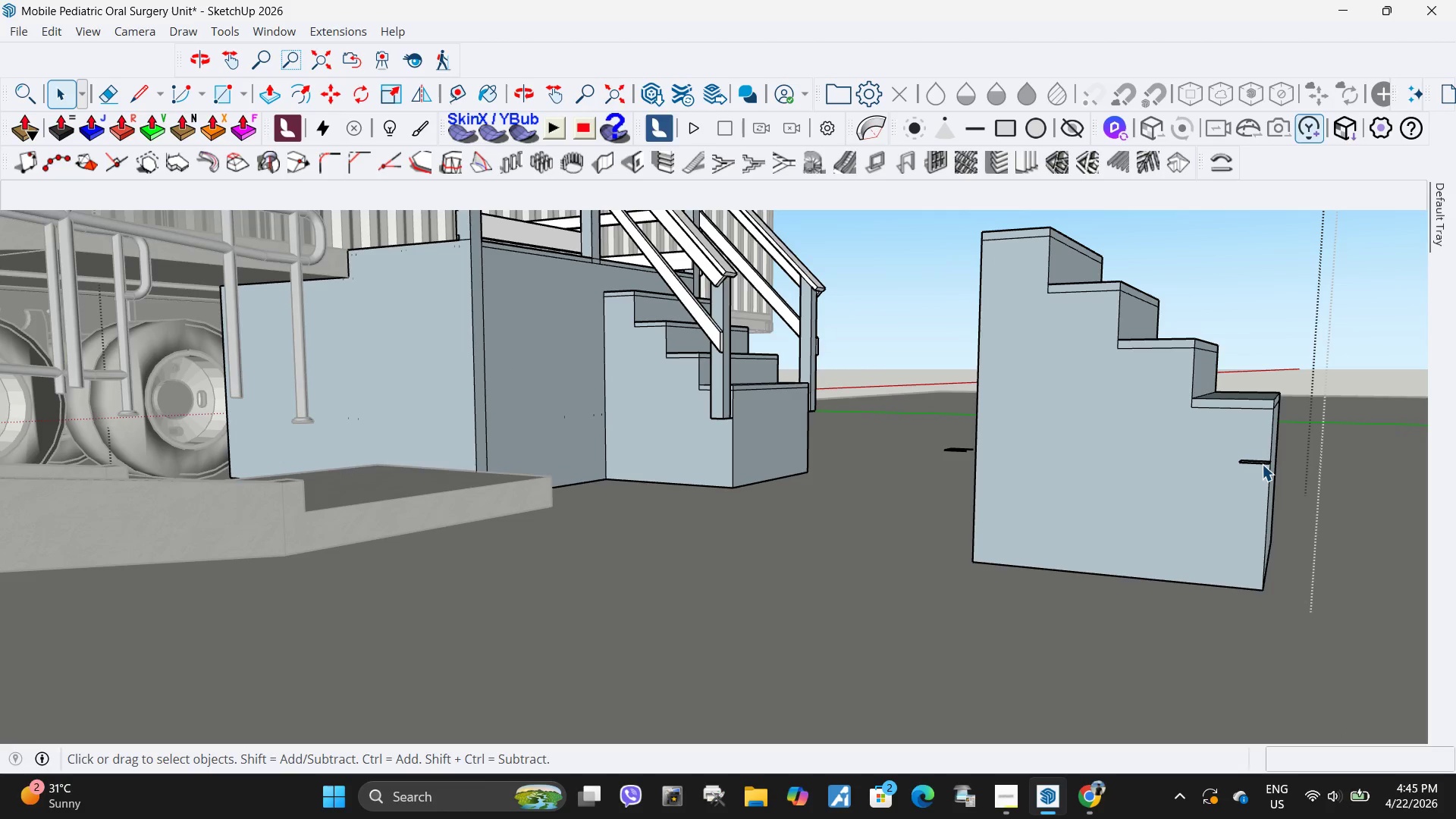 
left_click([1262, 464])
 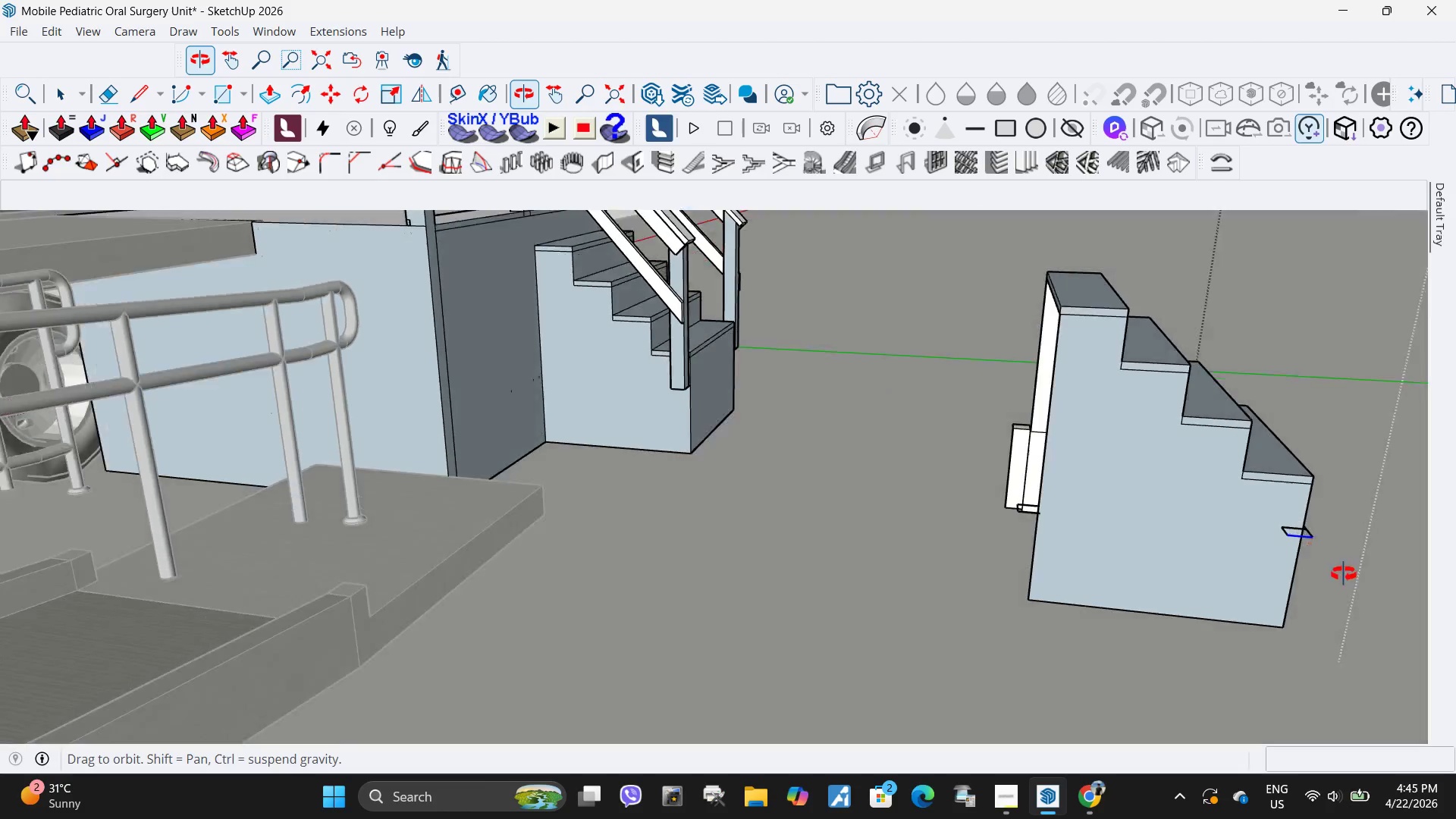 
key(Delete)
 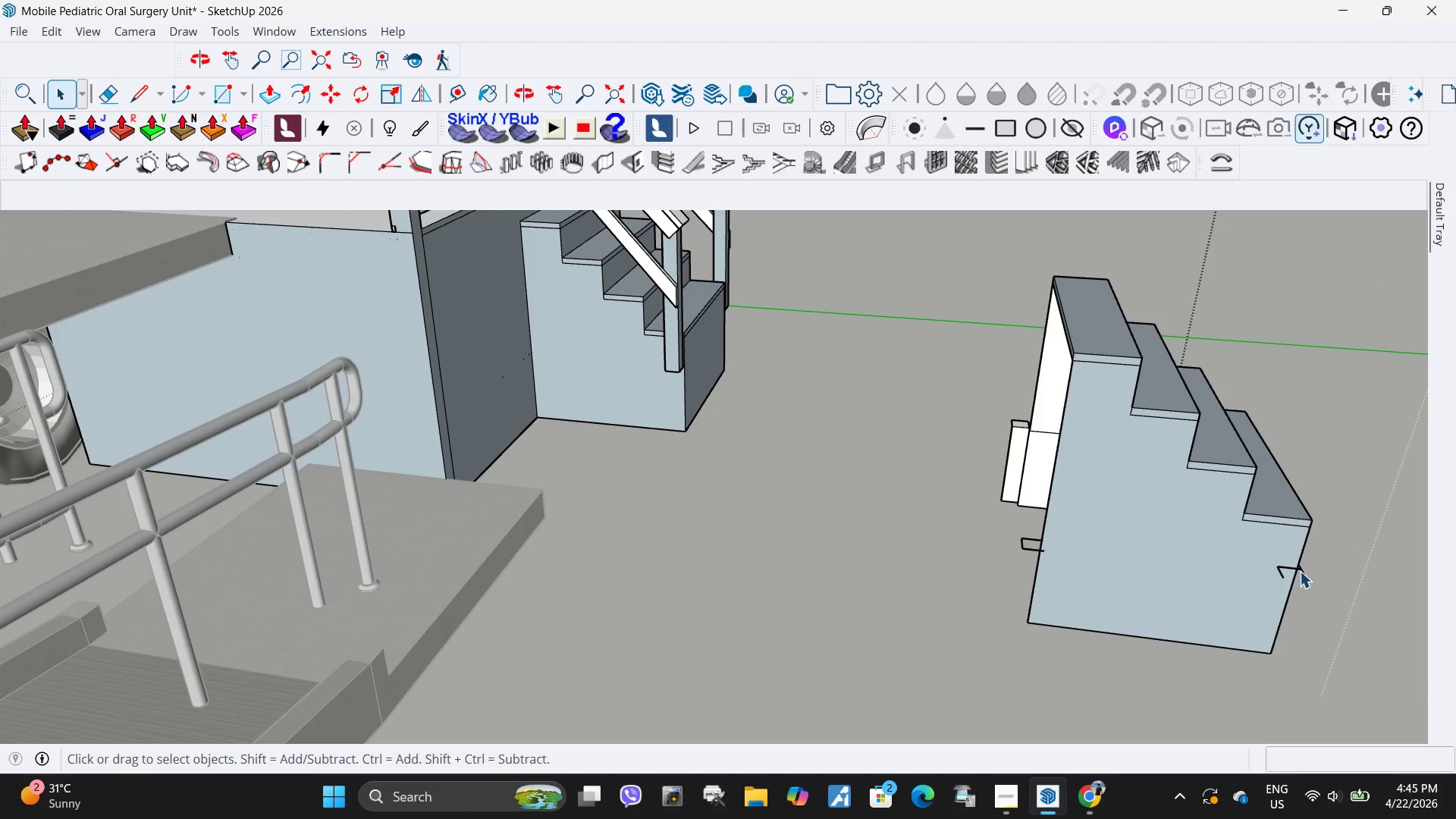 
left_click_drag(start_coordinate=[1300, 571], to_coordinate=[1303, 578])
 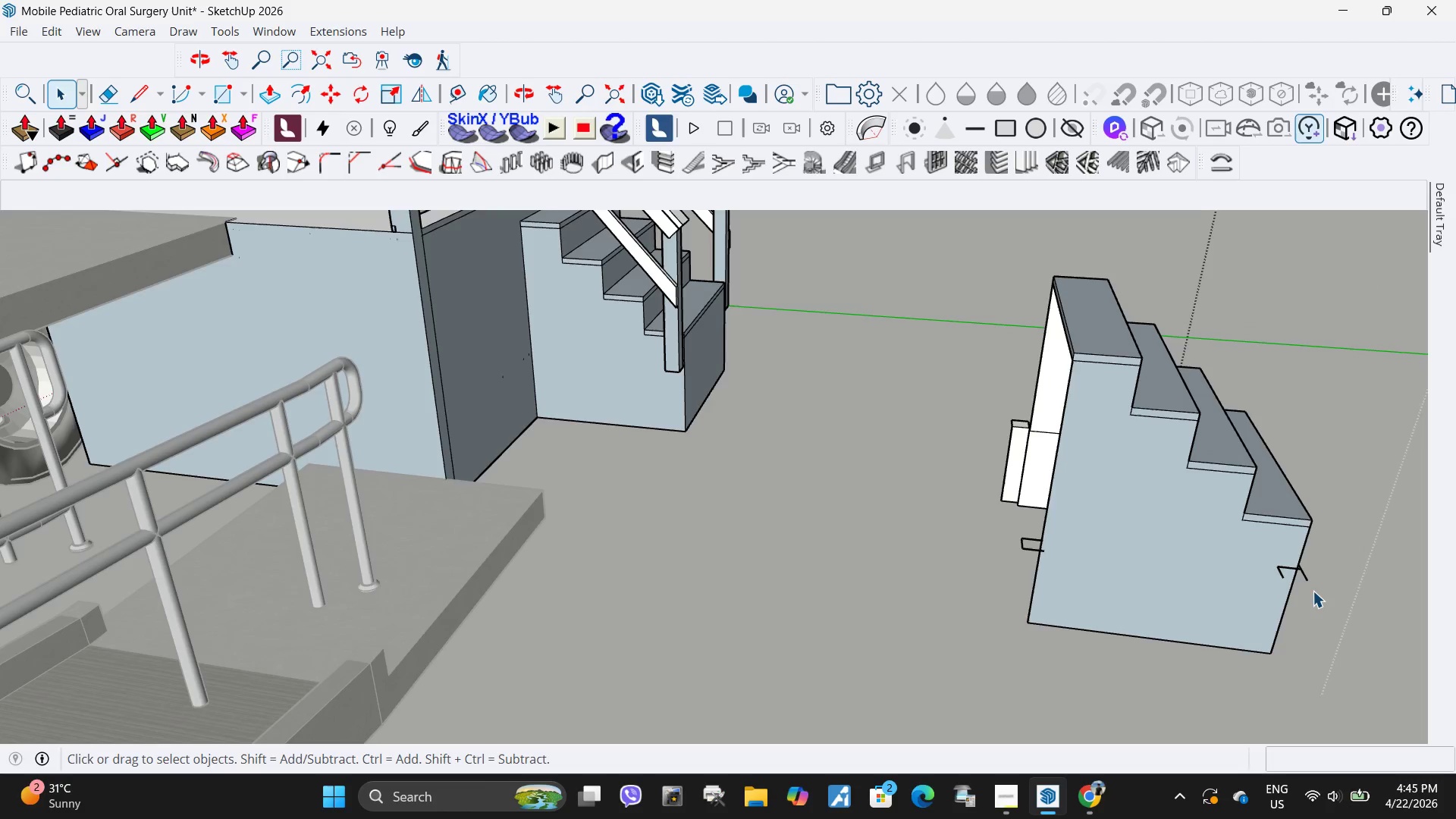 
key(Delete)
 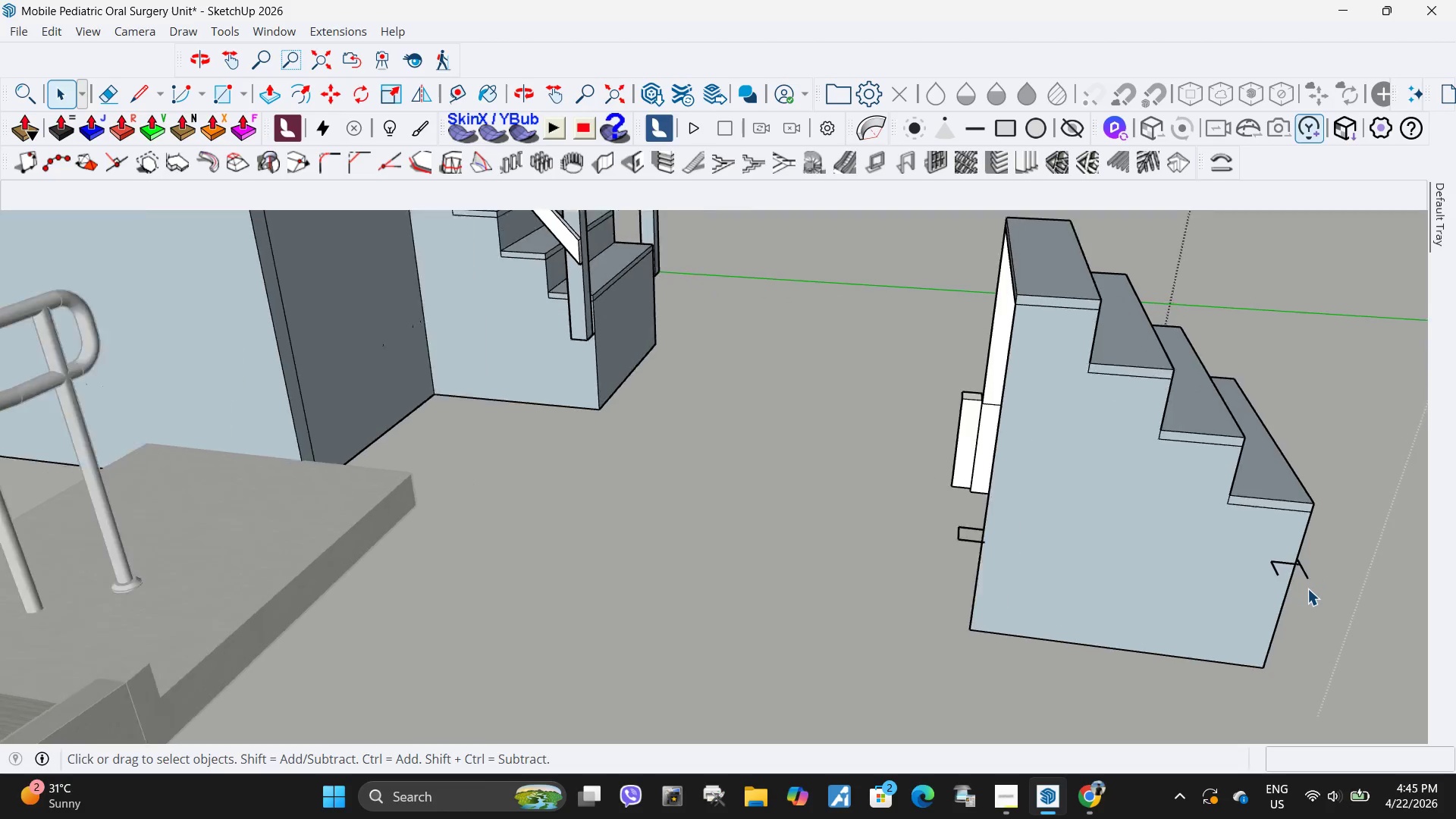 
scroll: coordinate [1310, 587], scroll_direction: up, amount: 4.0
 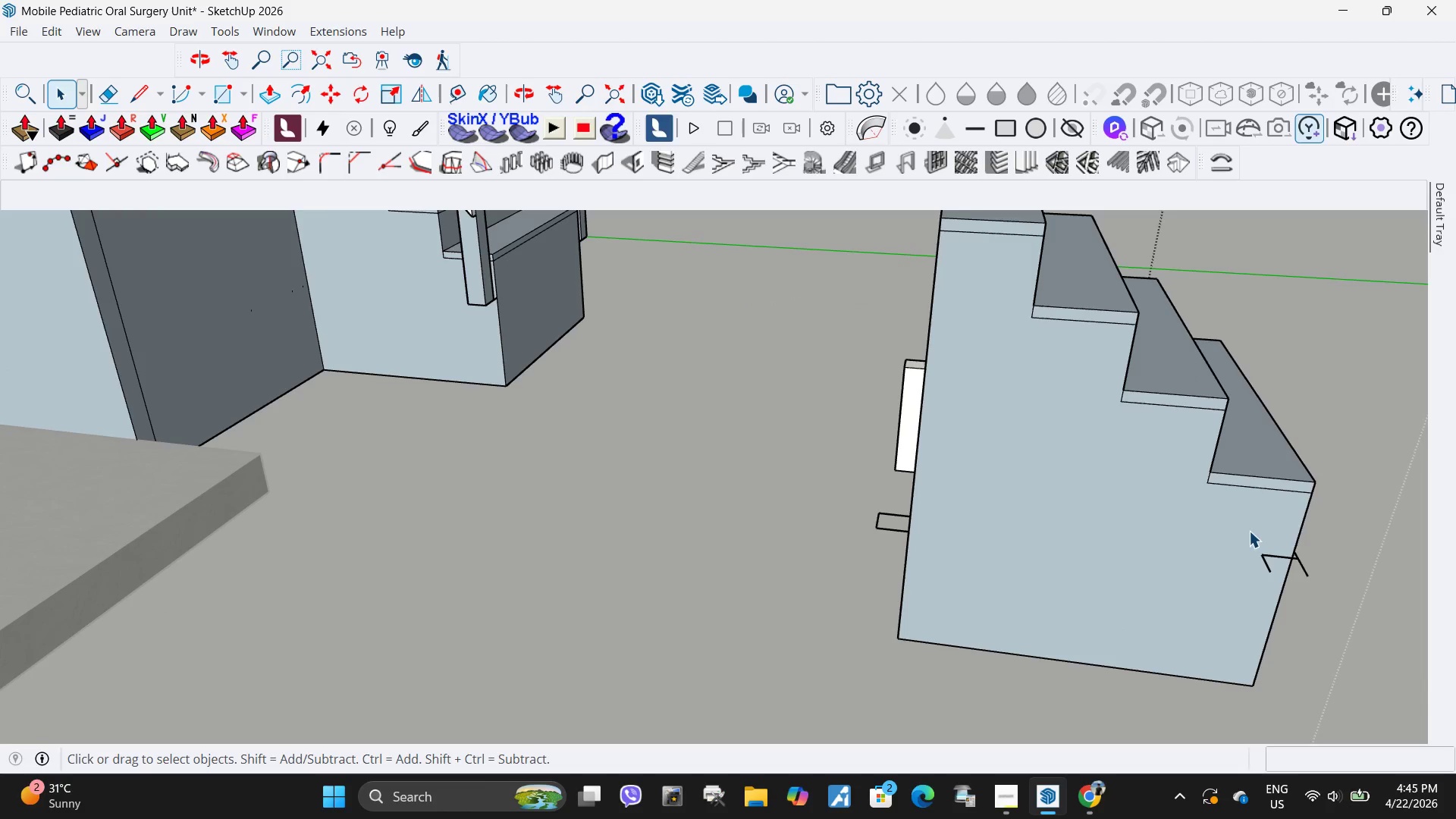 
left_click_drag(start_coordinate=[1244, 531], to_coordinate=[1423, 671])
 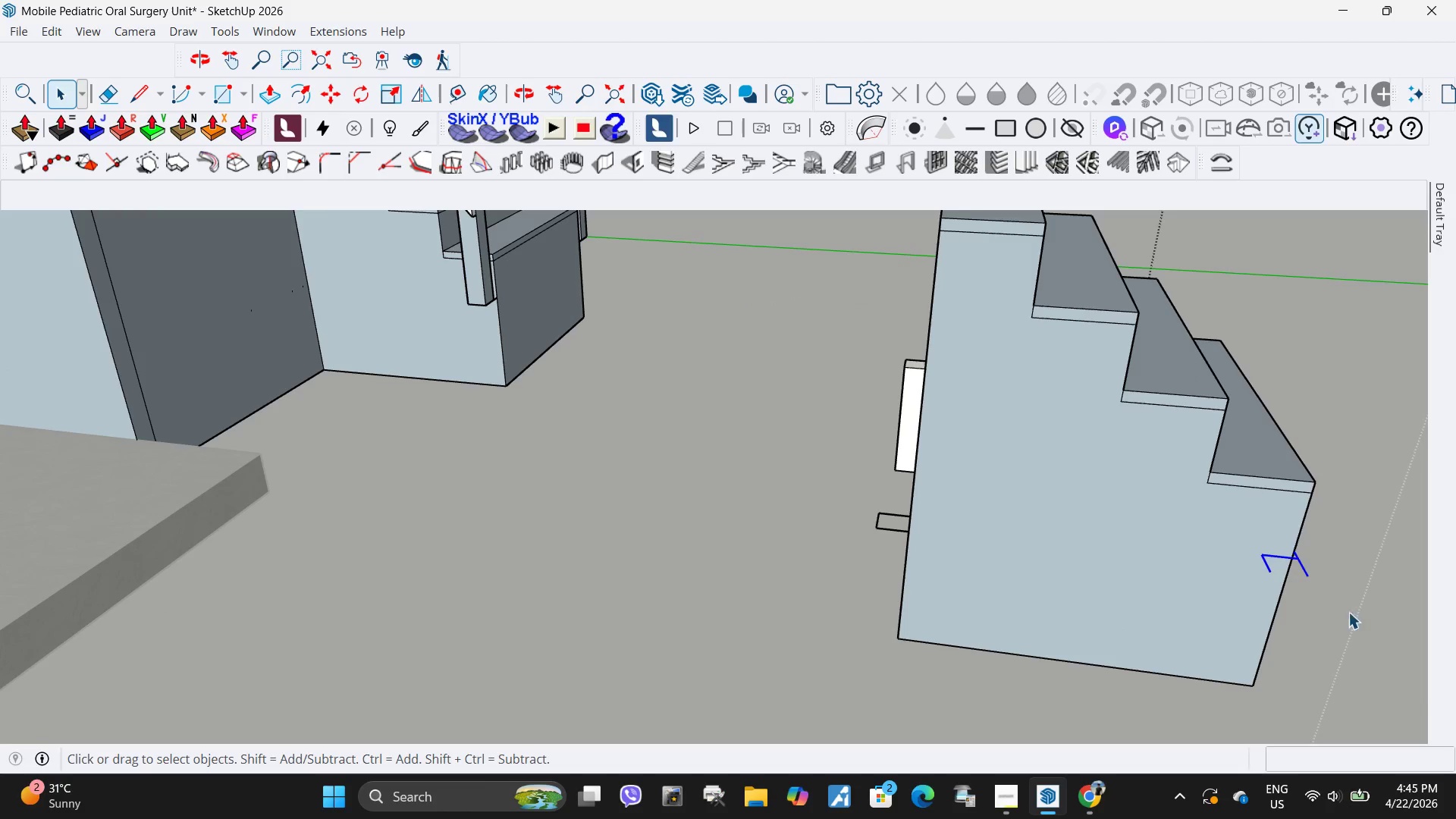 
key(Delete)
 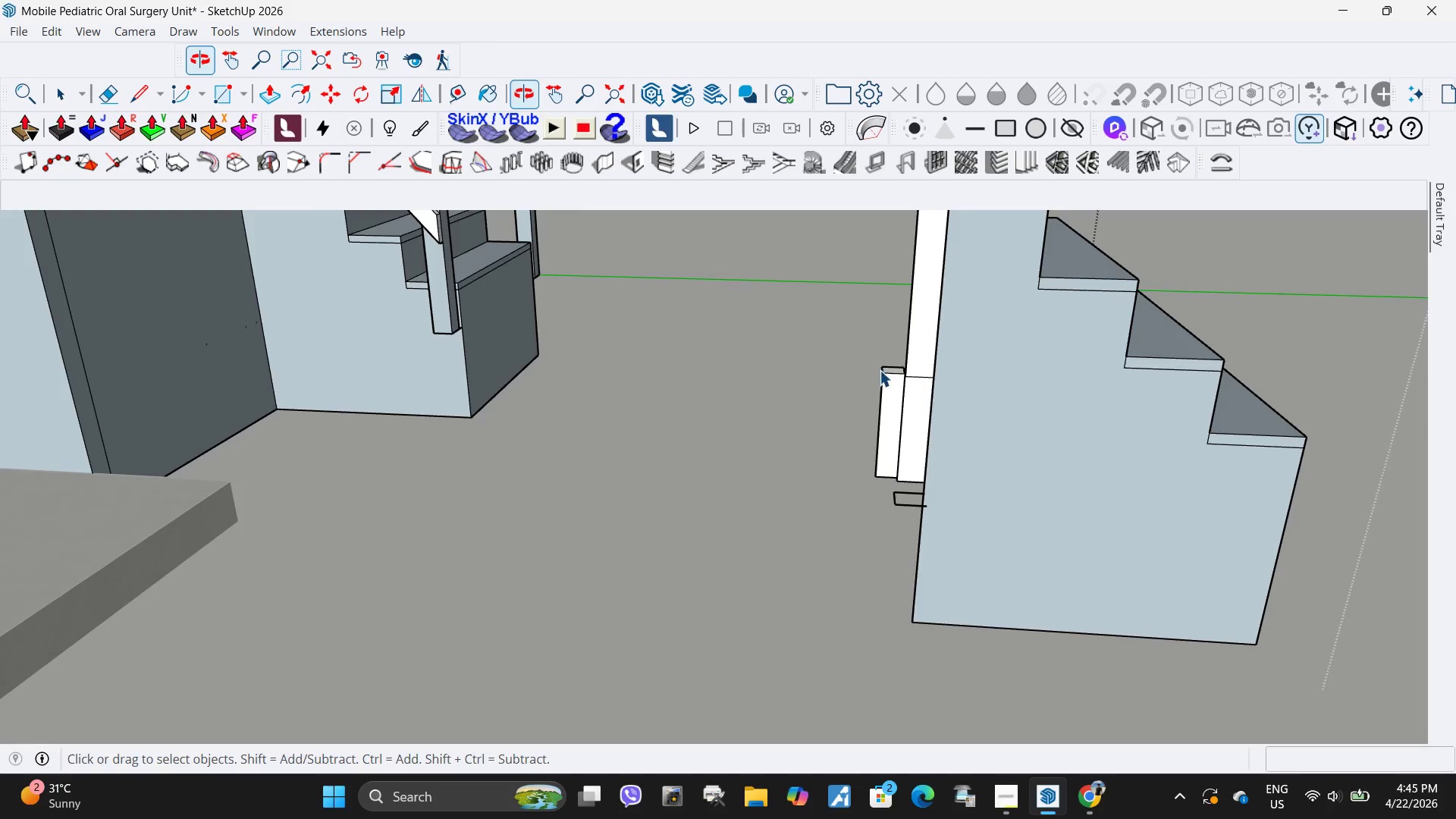 
left_click_drag(start_coordinate=[846, 329], to_coordinate=[962, 554])
 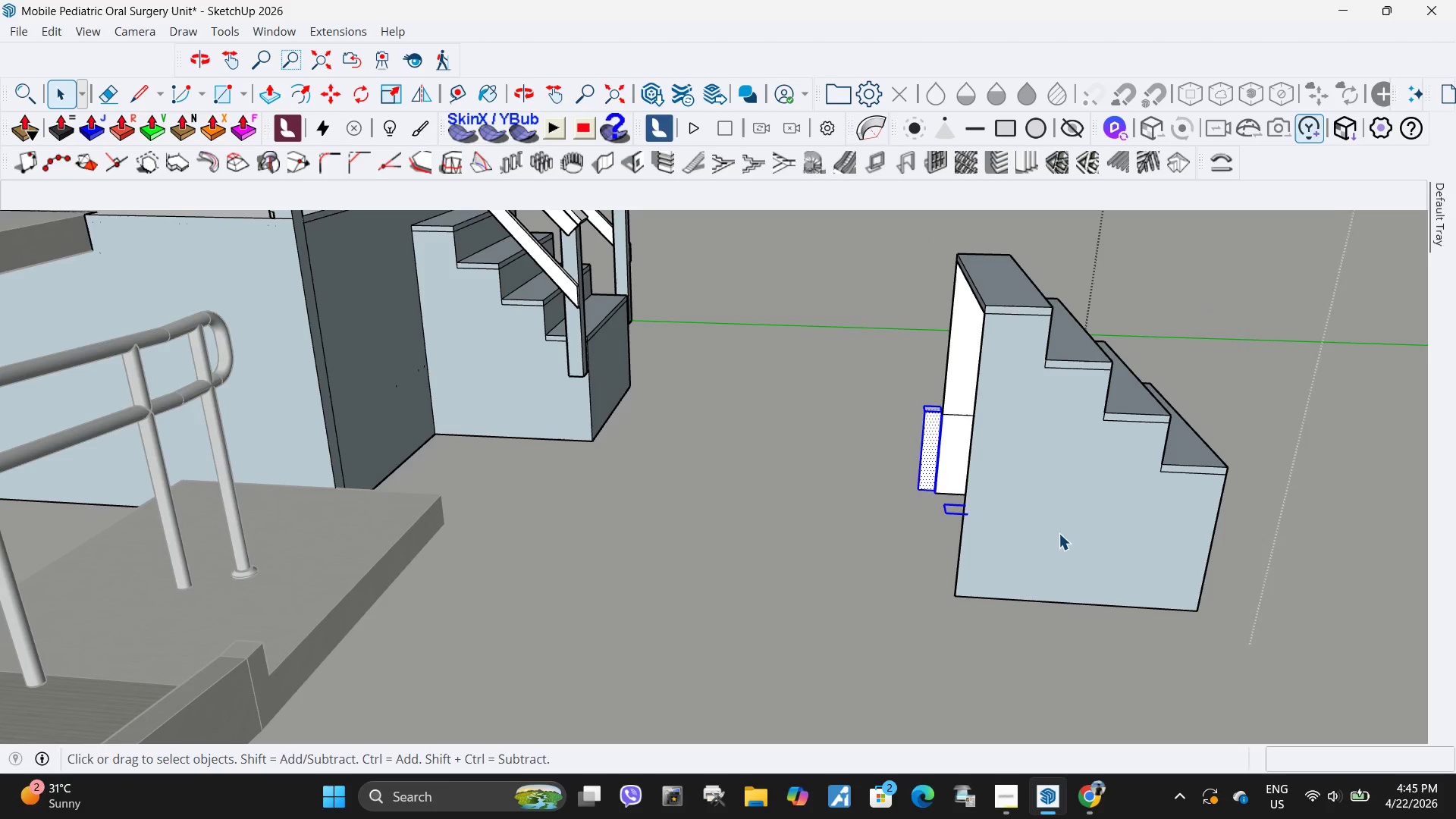 
key(Delete)
 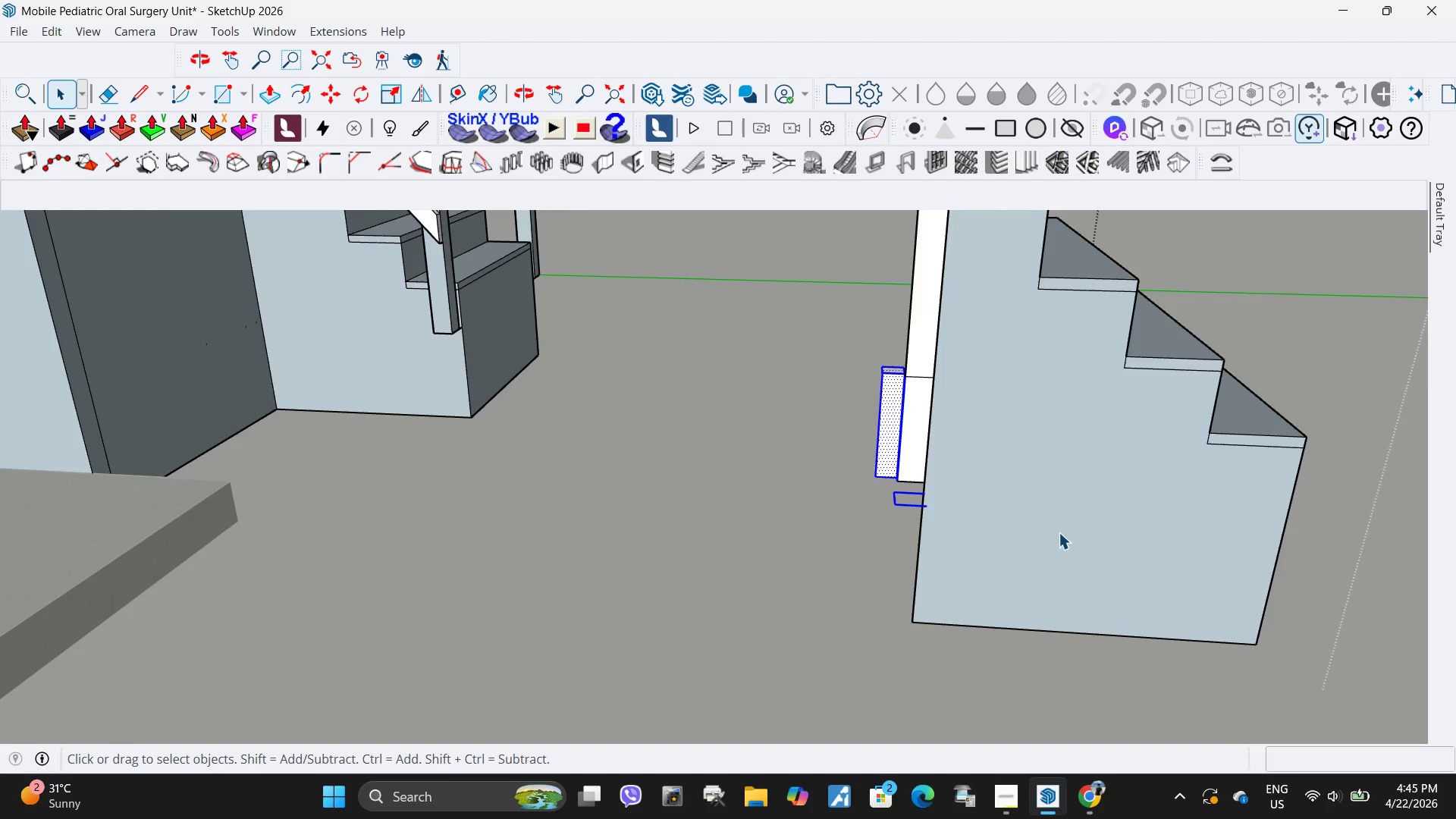 
key(Delete)
 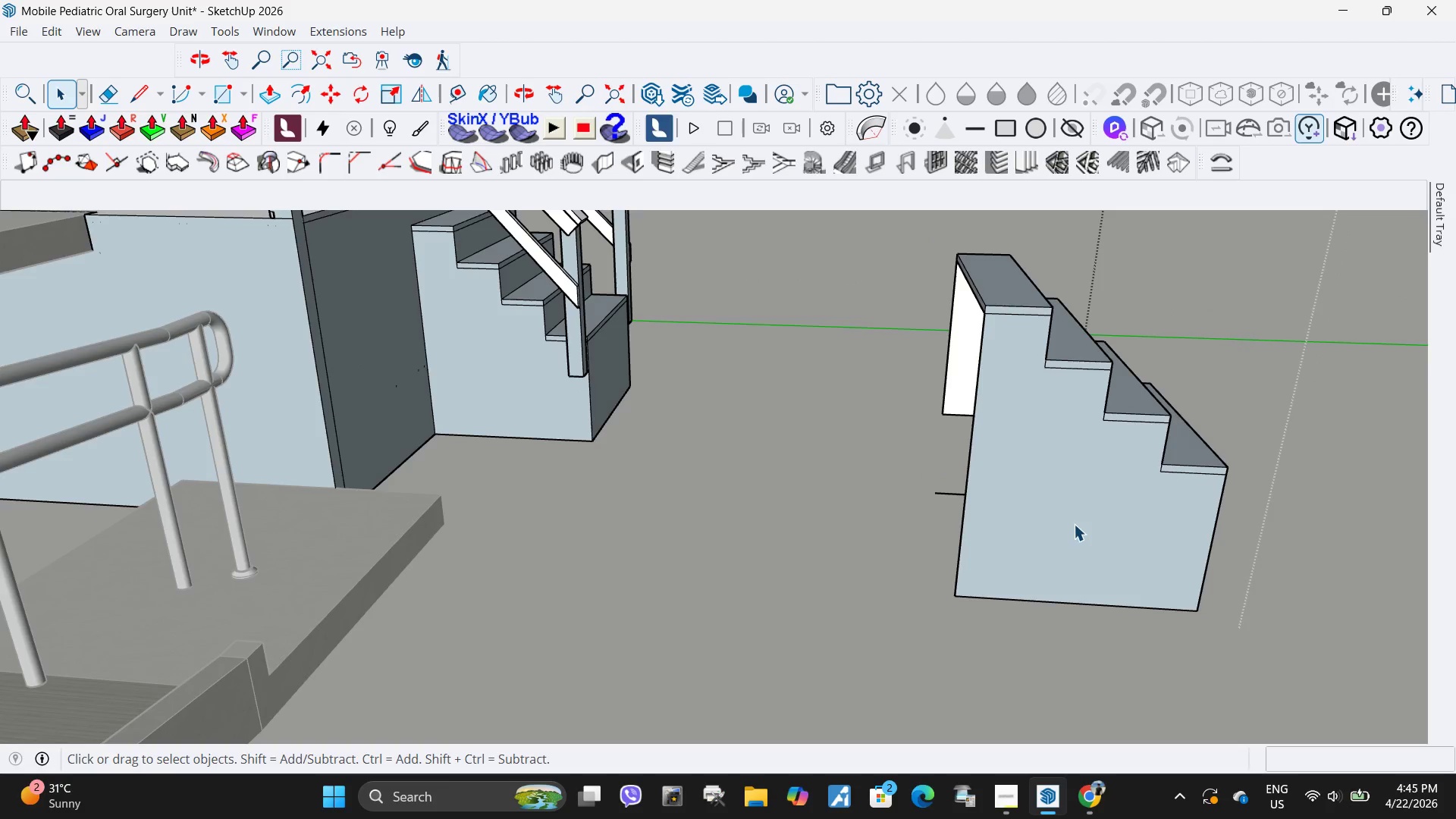 
scroll: coordinate [1075, 524], scroll_direction: down, amount: 5.0
 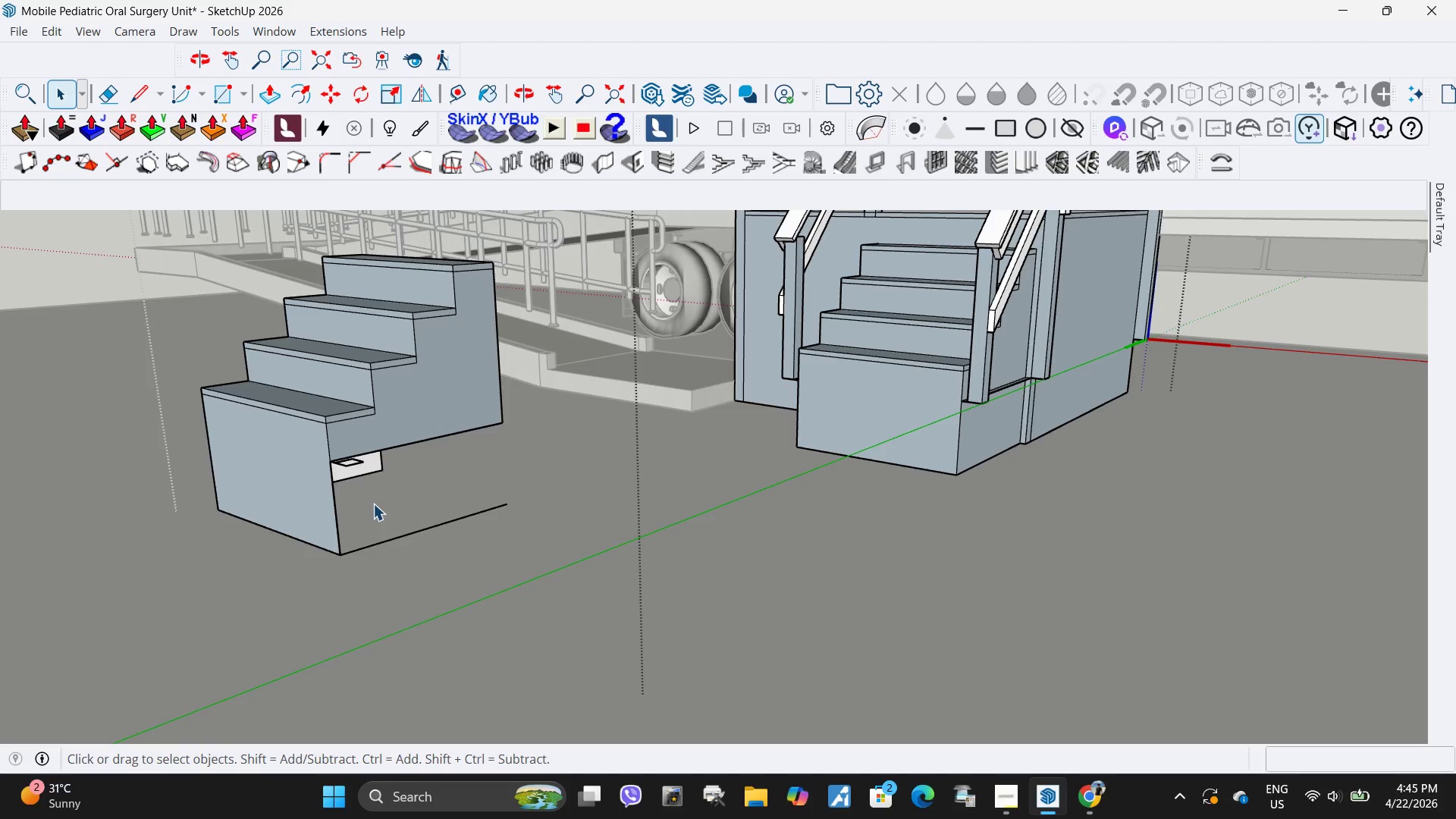 
left_click_drag(start_coordinate=[300, 434], to_coordinate=[410, 474])
 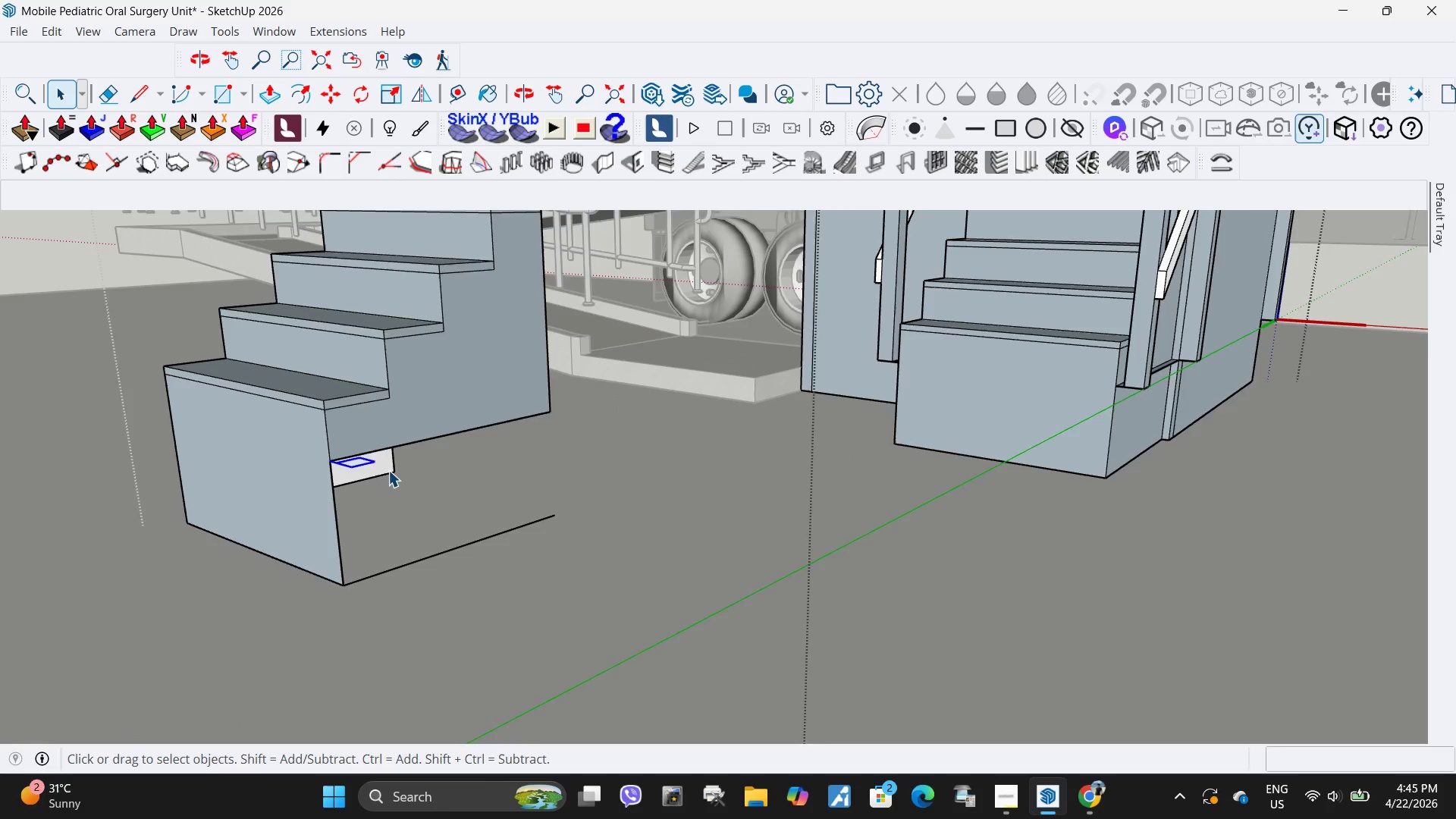 
scroll: coordinate [331, 462], scroll_direction: up, amount: 3.0
 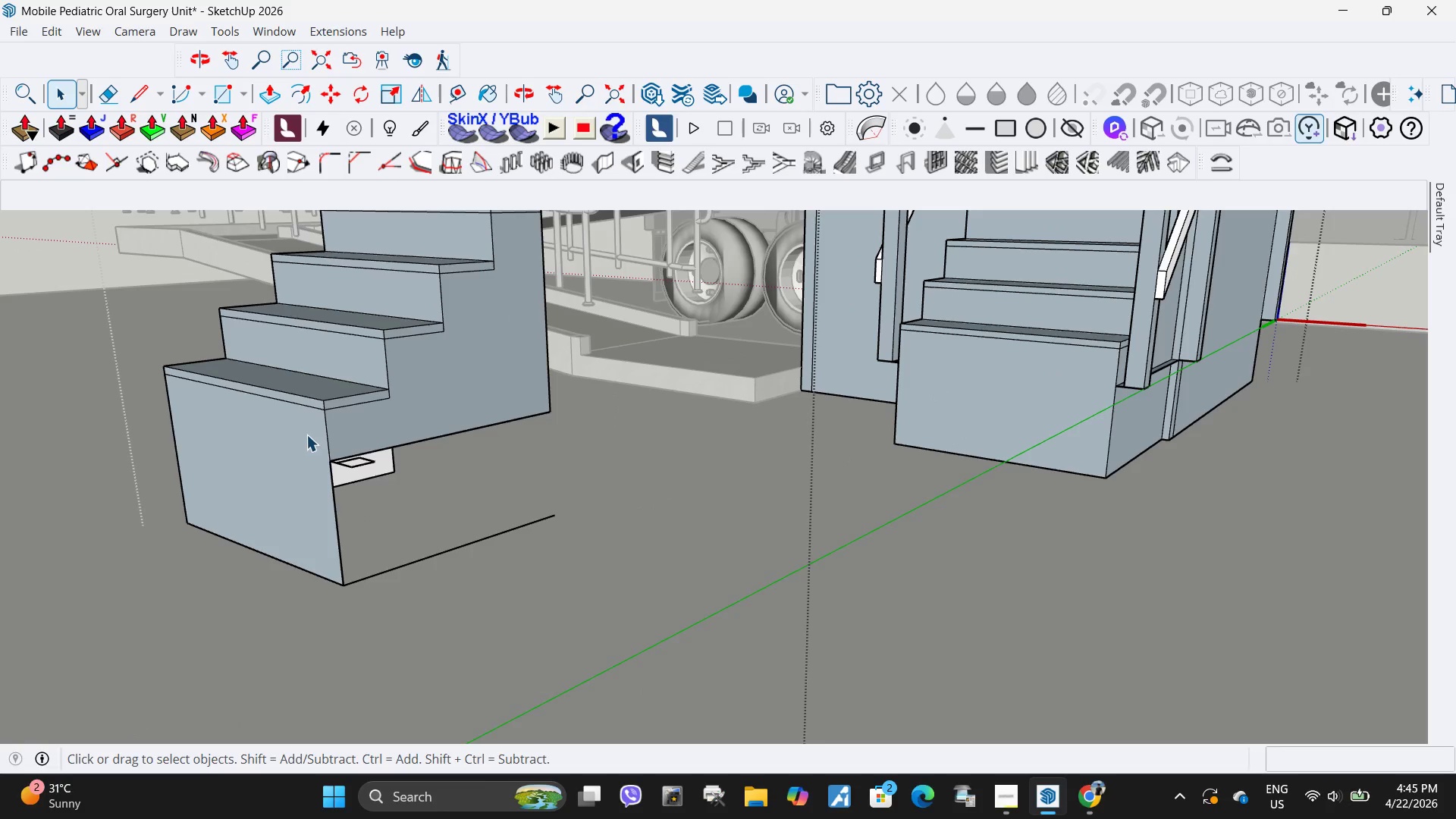 
key(Delete)
 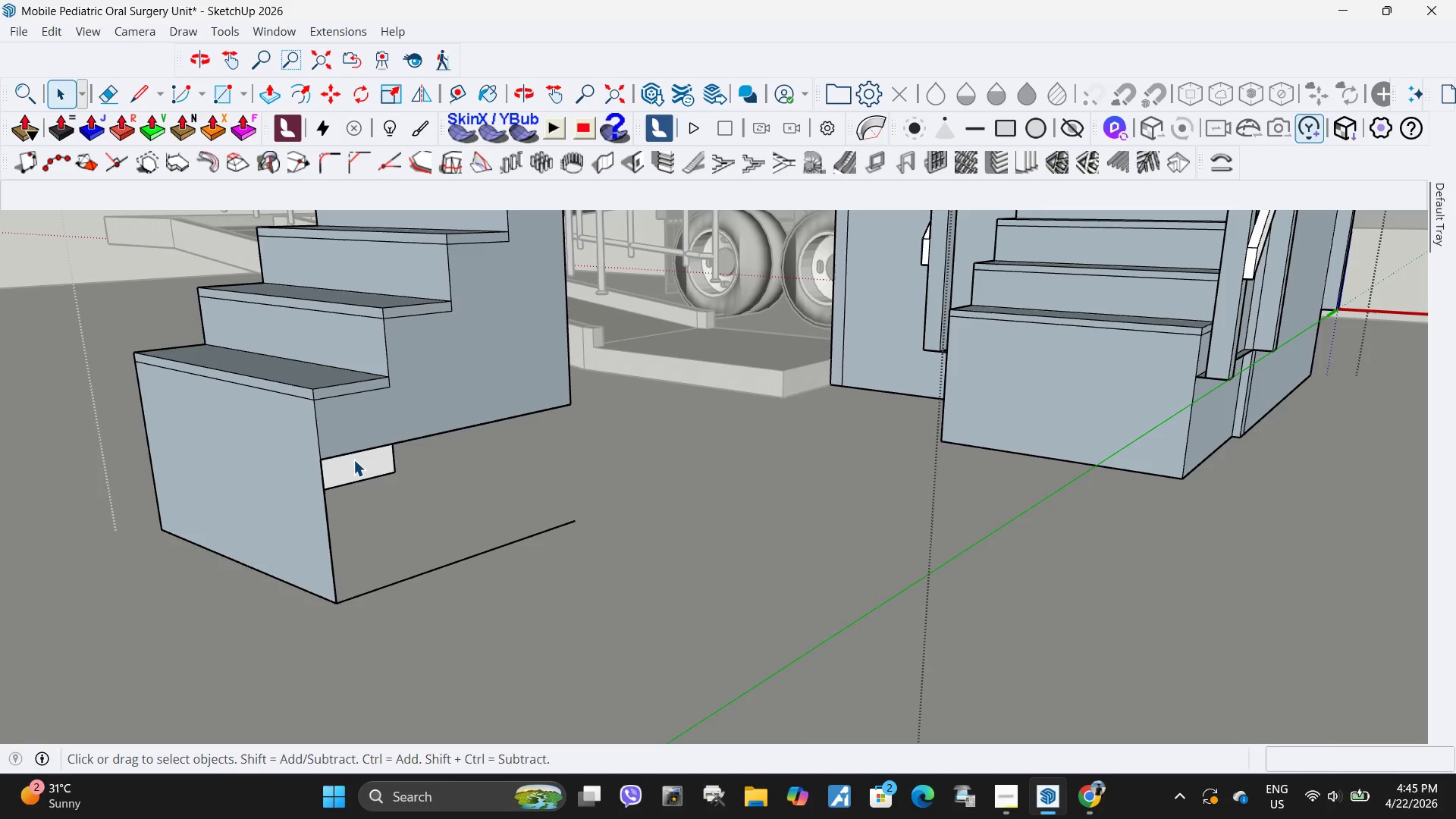 
scroll: coordinate [388, 470], scroll_direction: up, amount: 1.0
 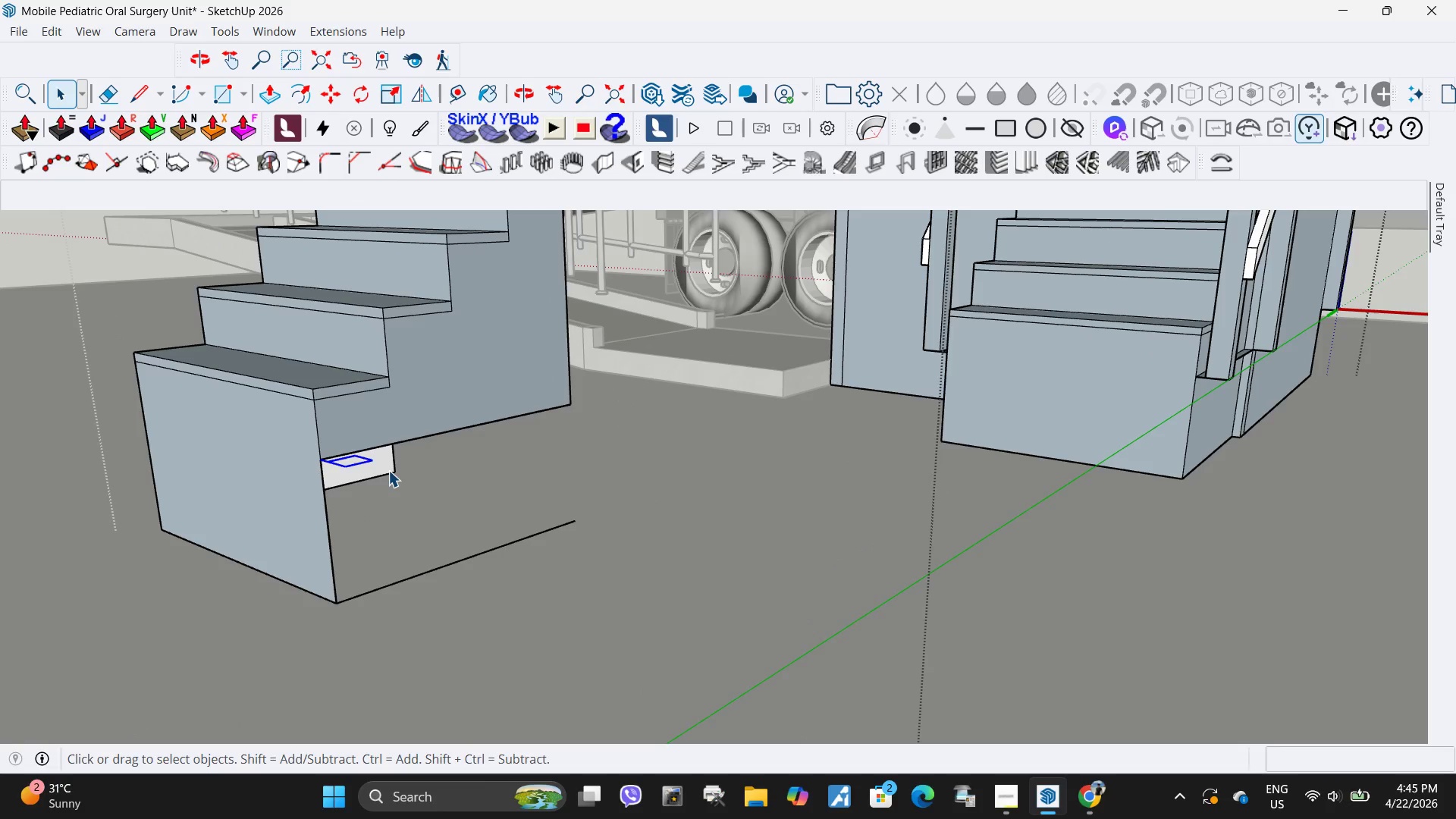 
key(R)
 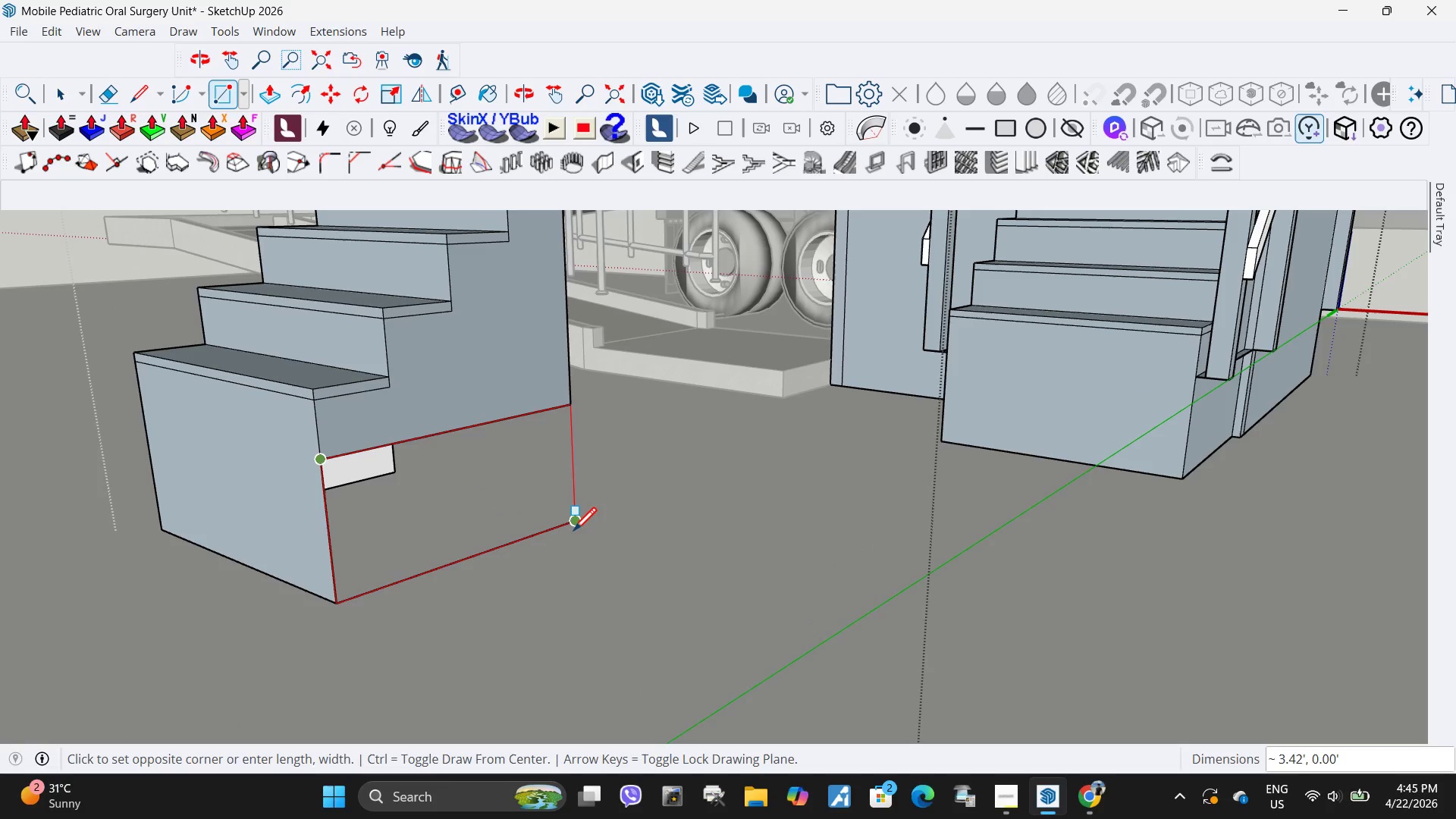 
left_click([573, 525])
 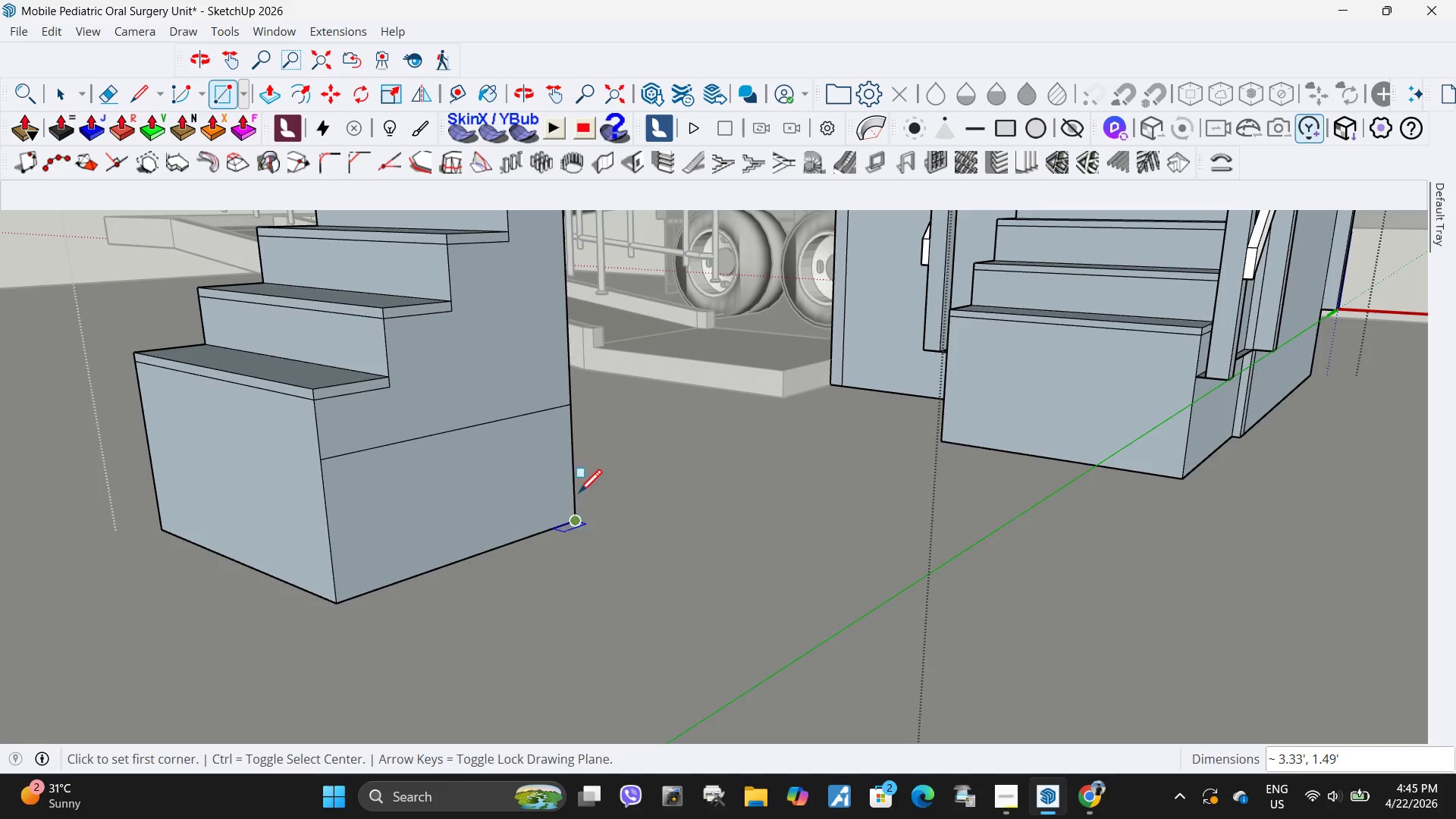 
key(Space)
 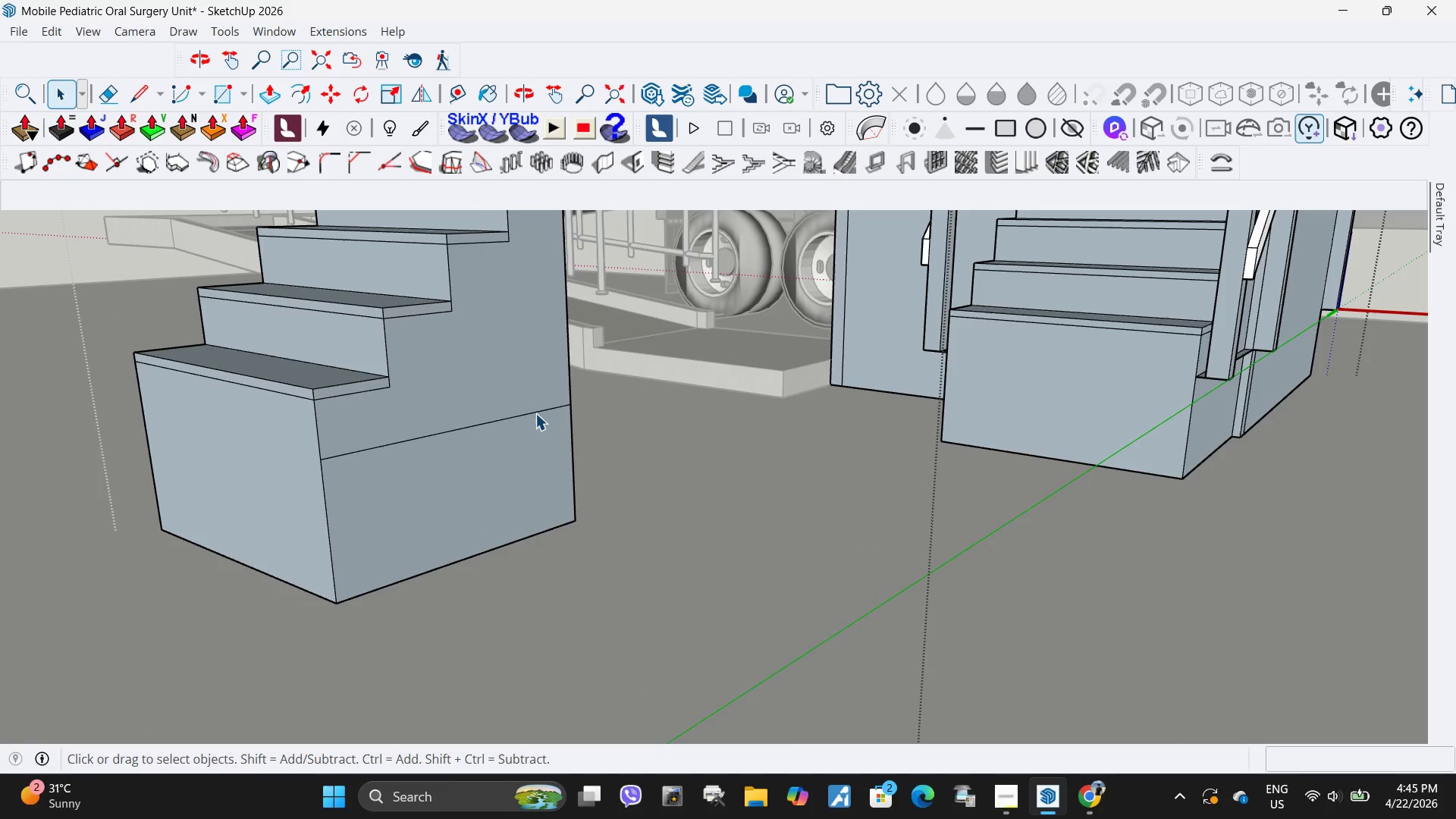 
left_click([535, 413])
 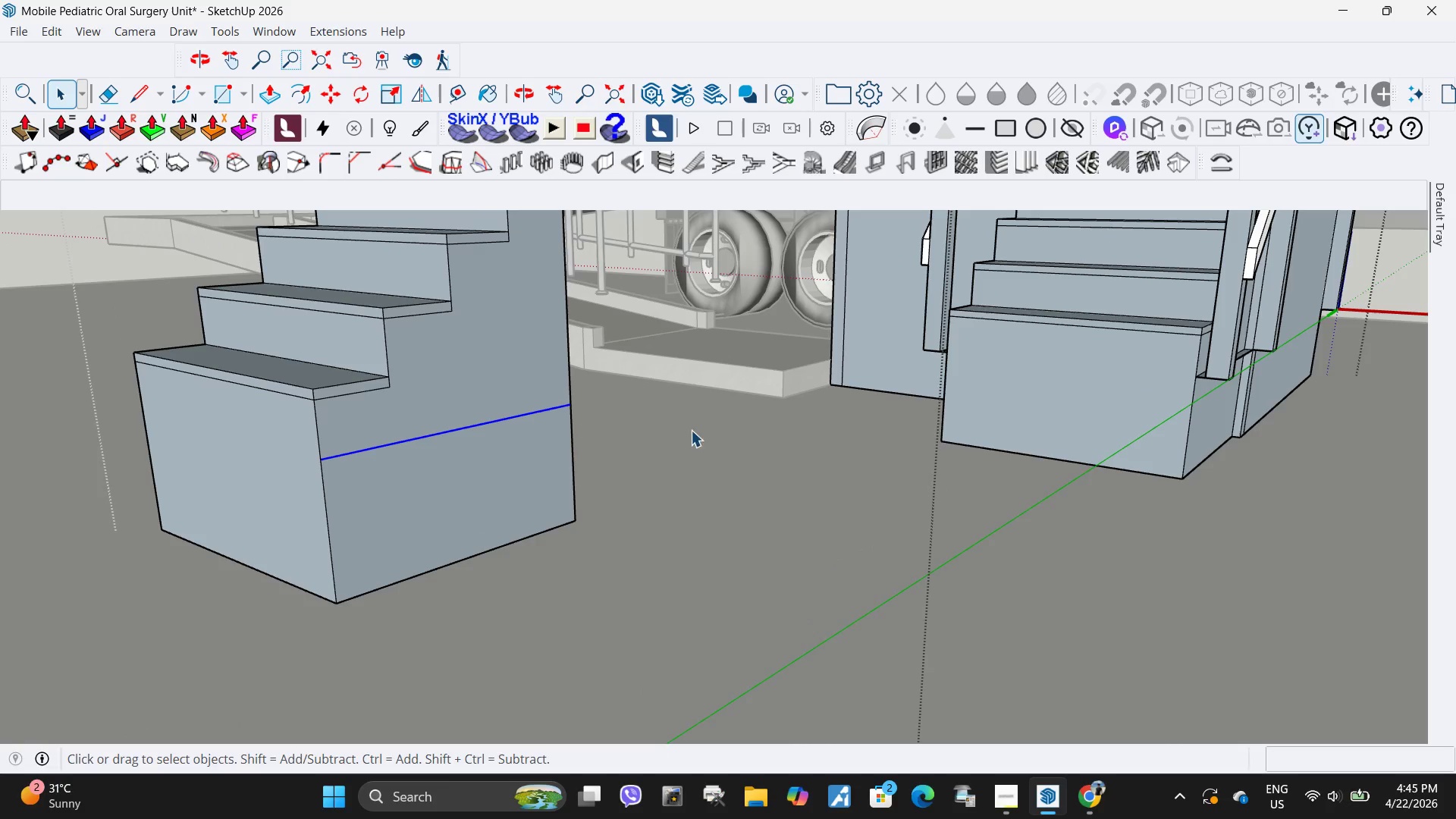 
key(Delete)
 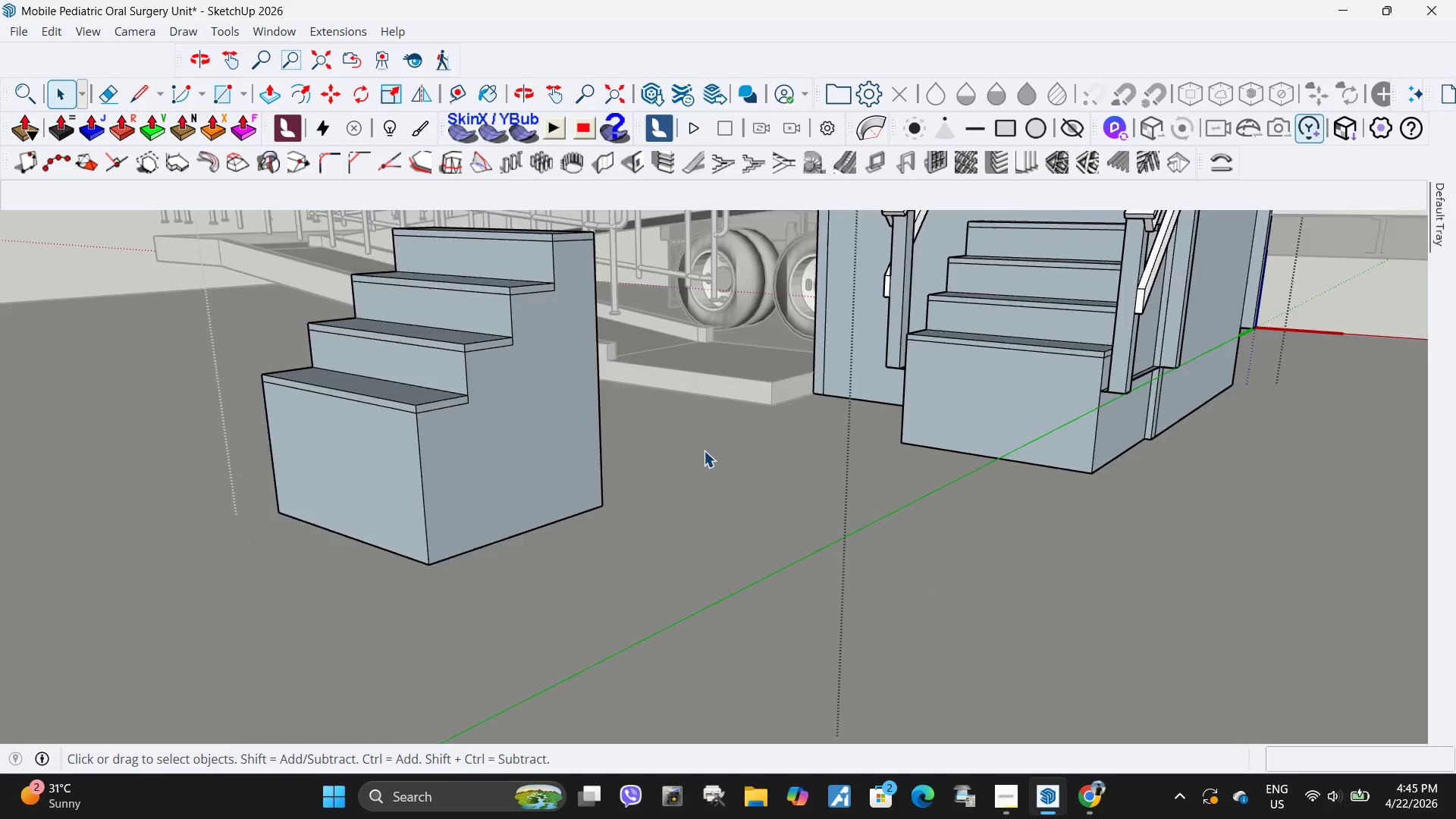 
scroll: coordinate [570, 529], scroll_direction: down, amount: 11.0
 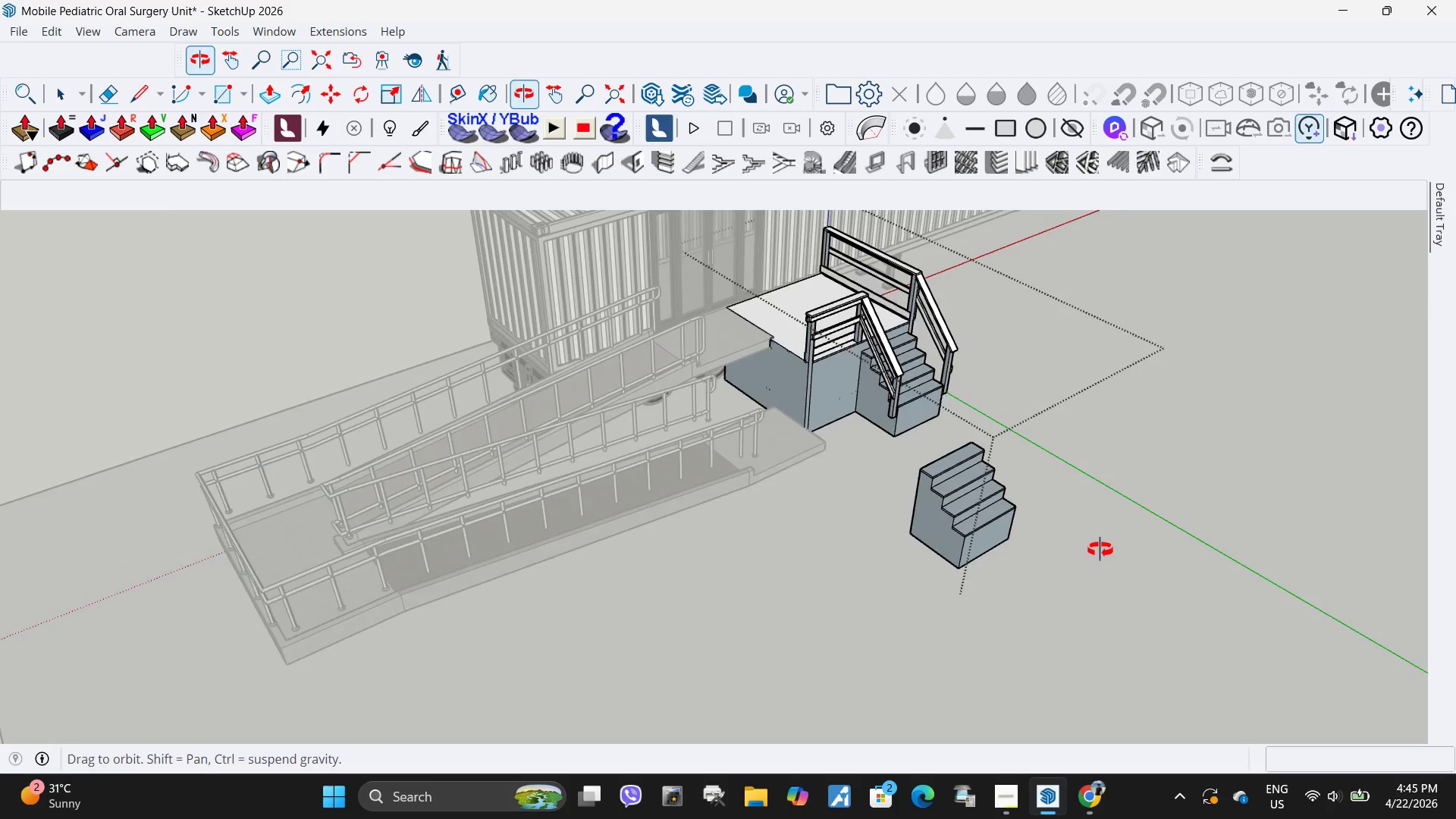 
scroll: coordinate [1042, 508], scroll_direction: up, amount: 4.0
 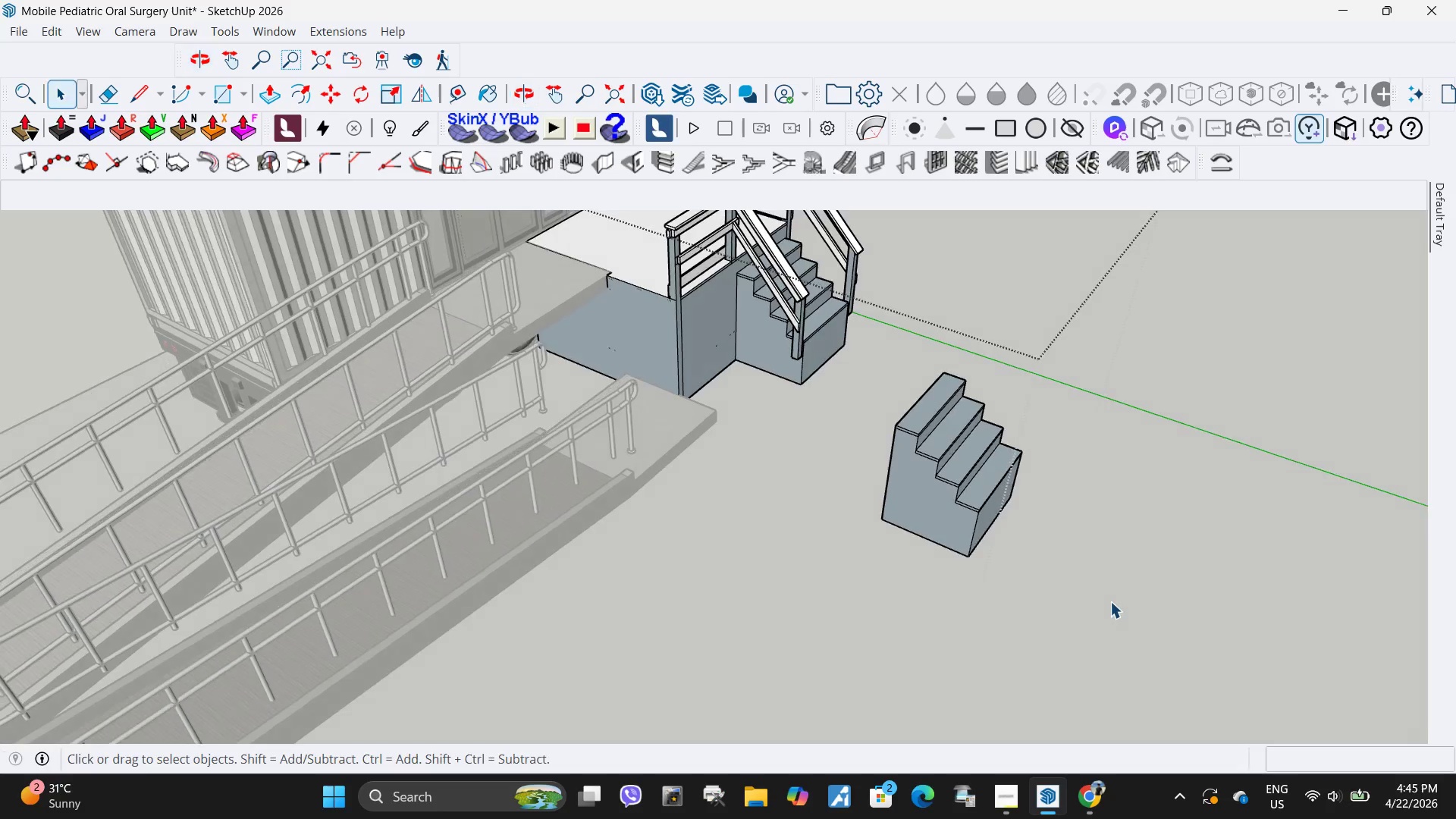 
left_click_drag(start_coordinate=[1108, 604], to_coordinate=[855, 360])
 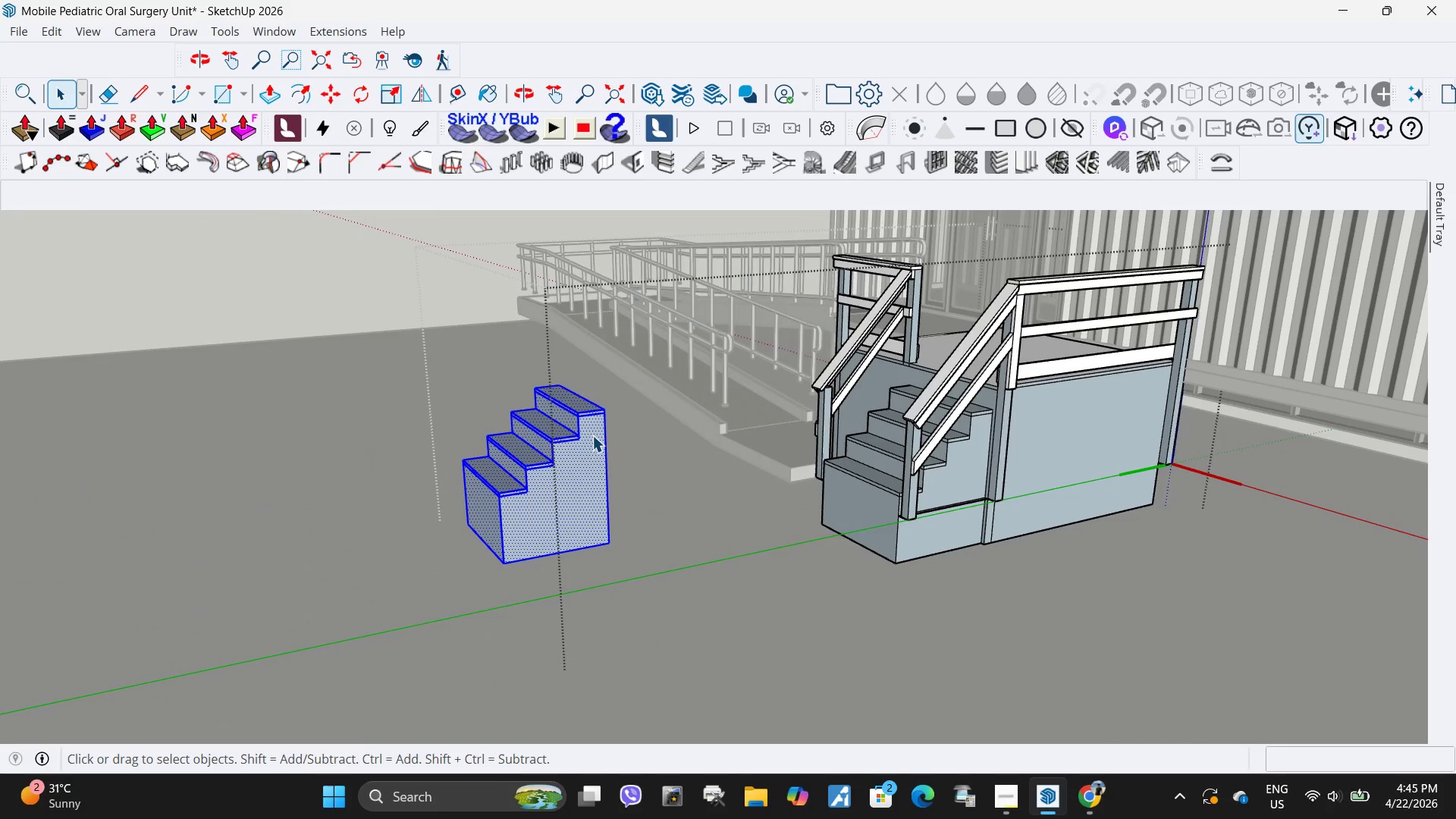 
wait(5.41)
 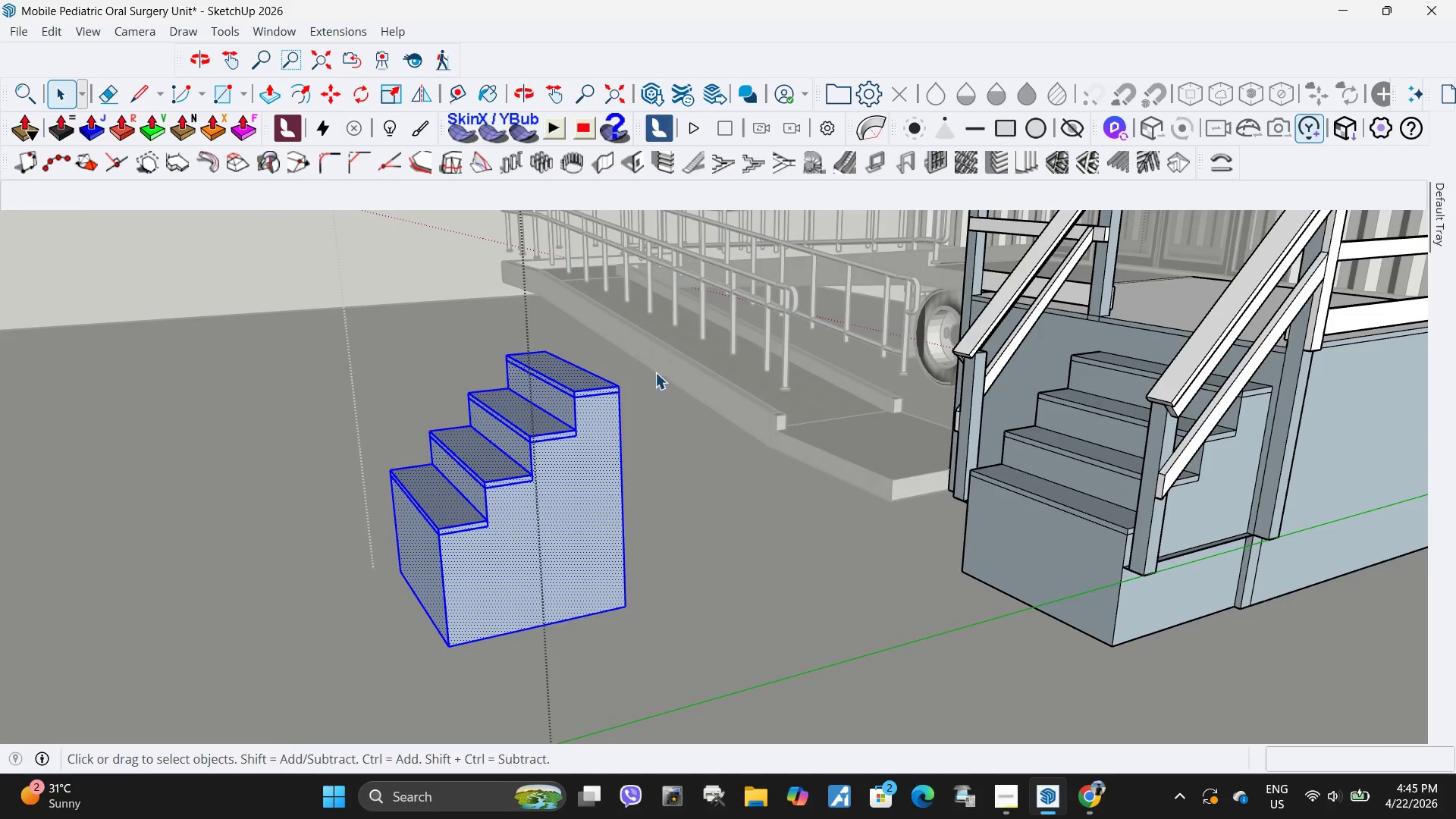 
key(M)
 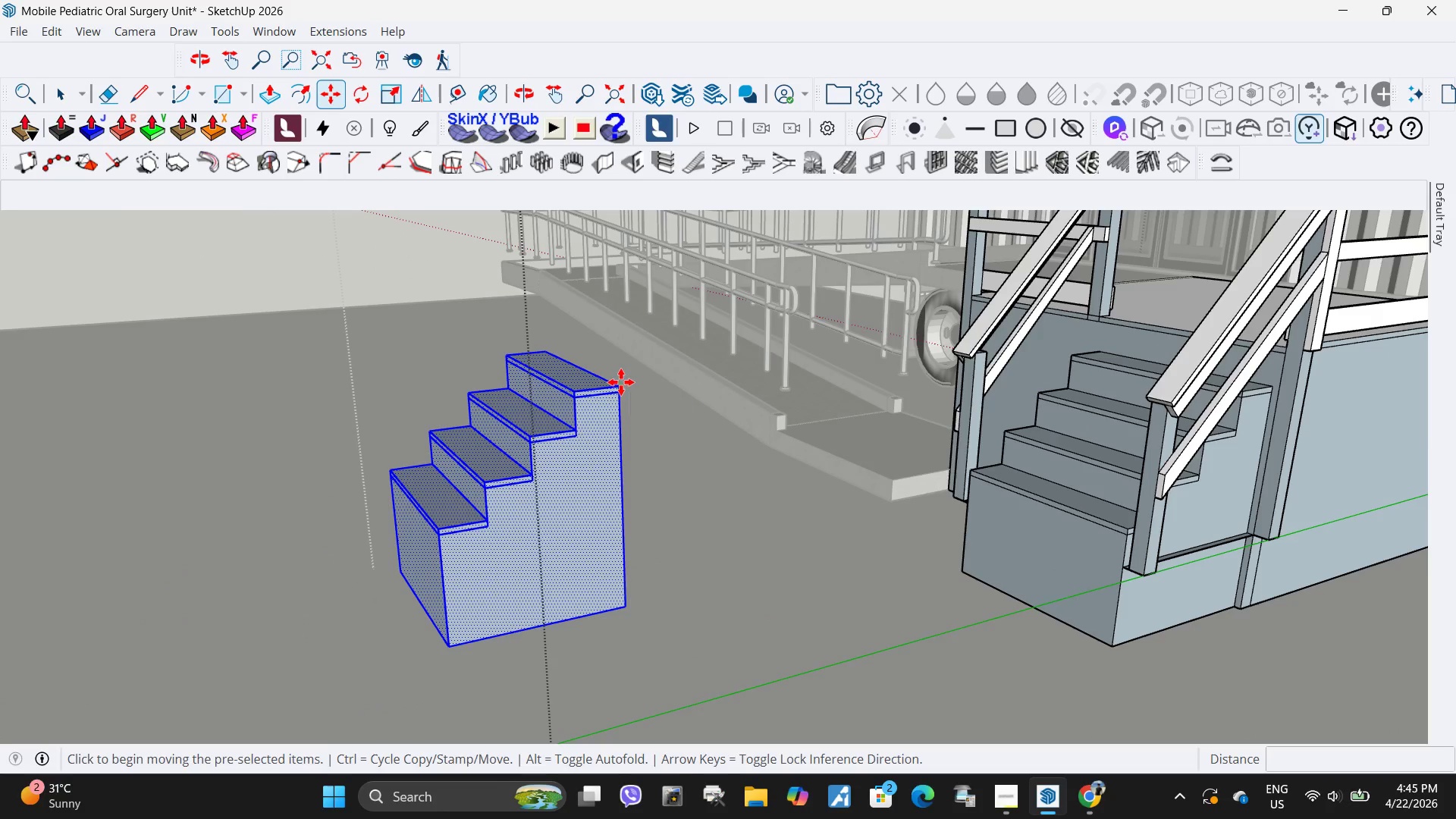 
scroll: coordinate [898, 474], scroll_direction: up, amount: 14.0
 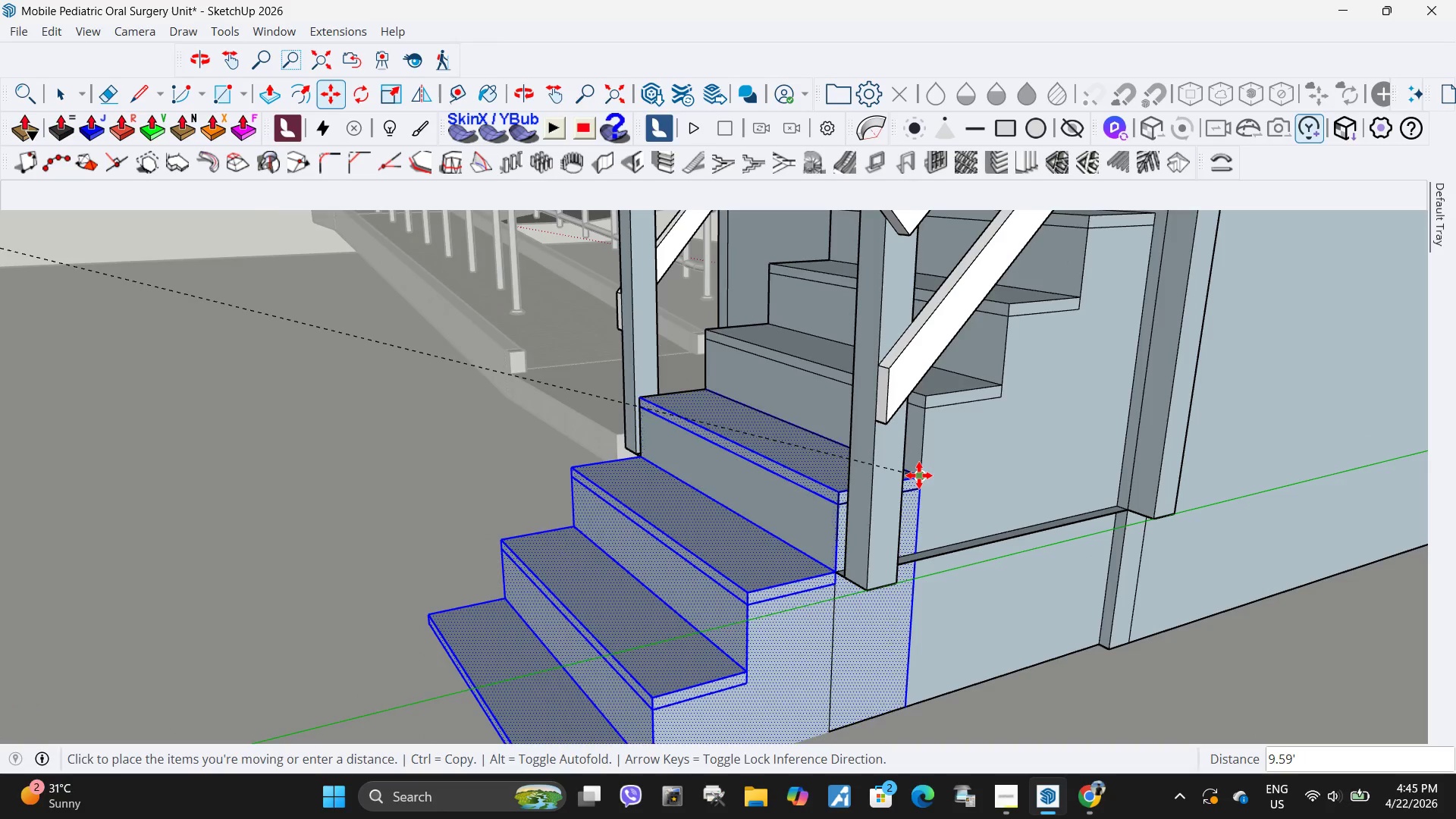 
left_click([919, 475])
 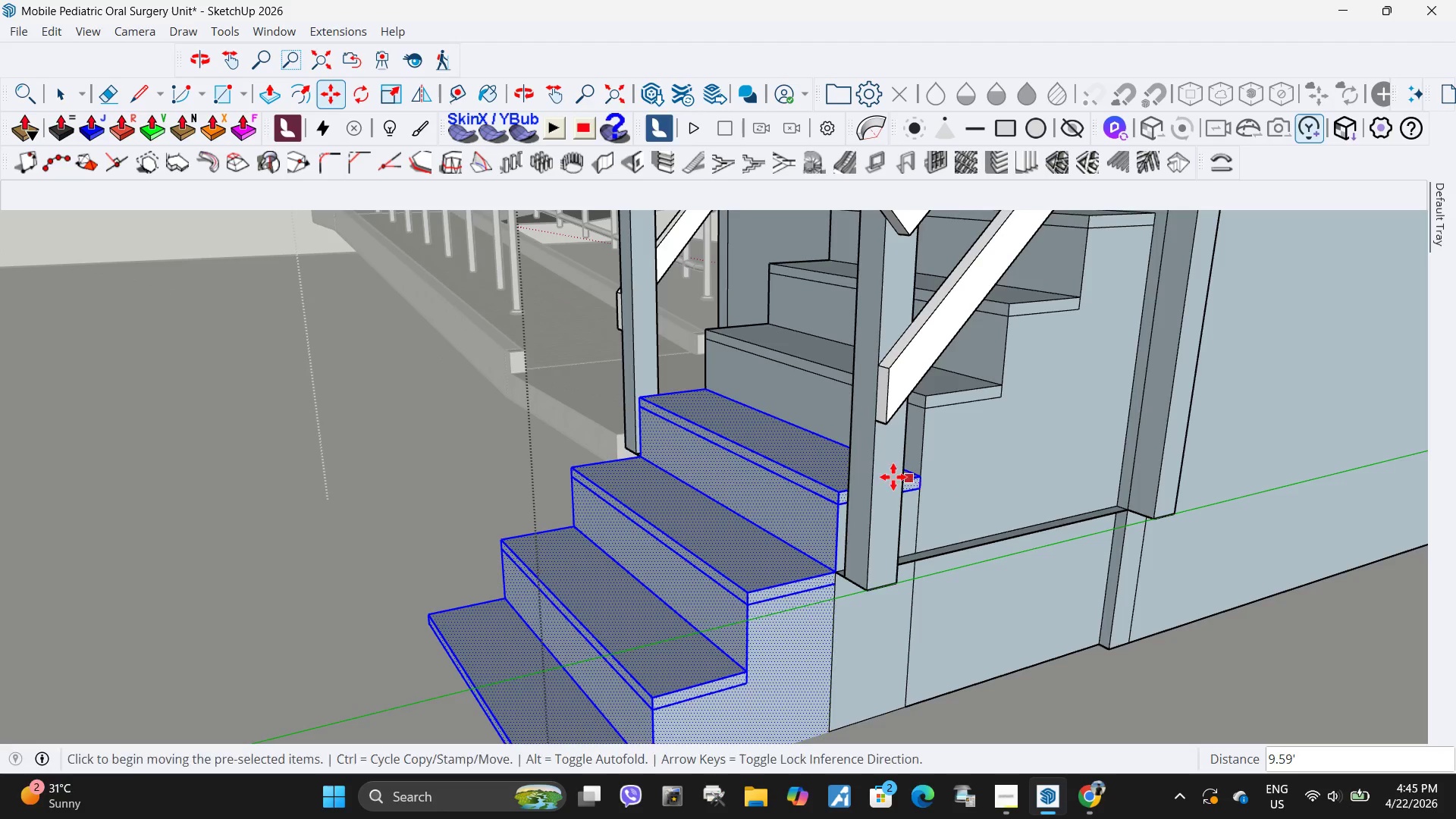 
key(Space)
 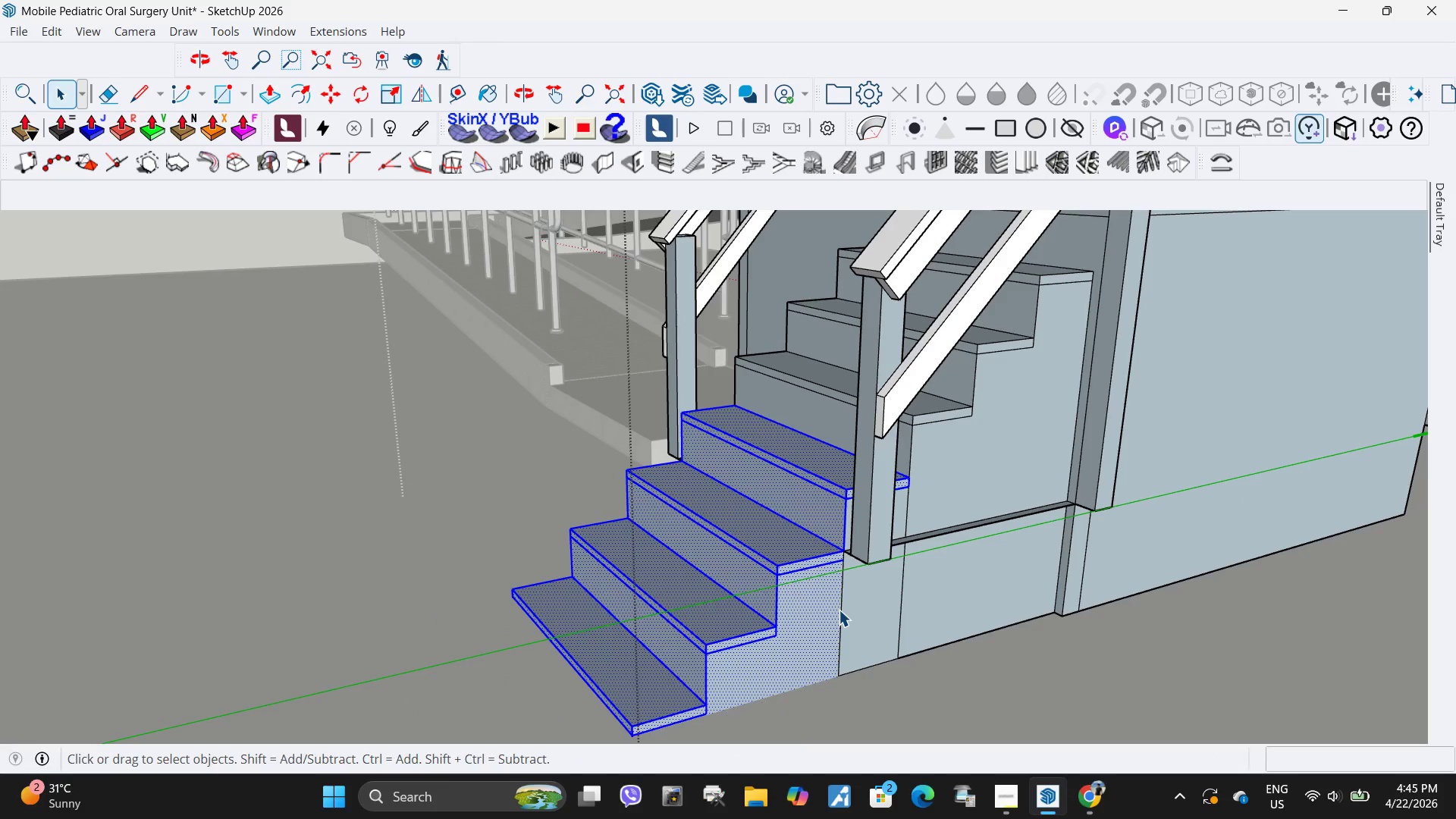 
scroll: coordinate [868, 482], scroll_direction: down, amount: 3.0
 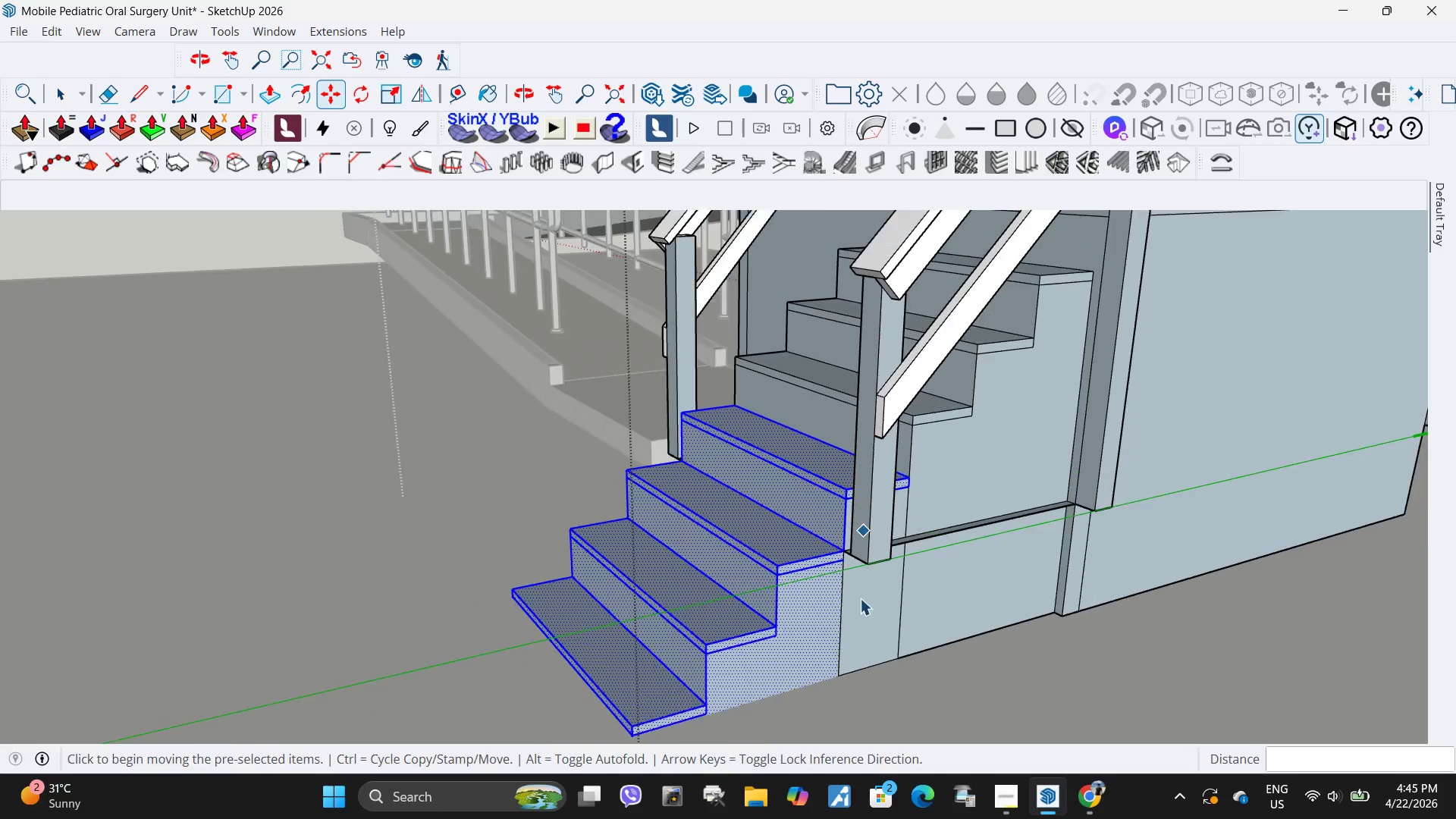 
left_click([839, 610])
 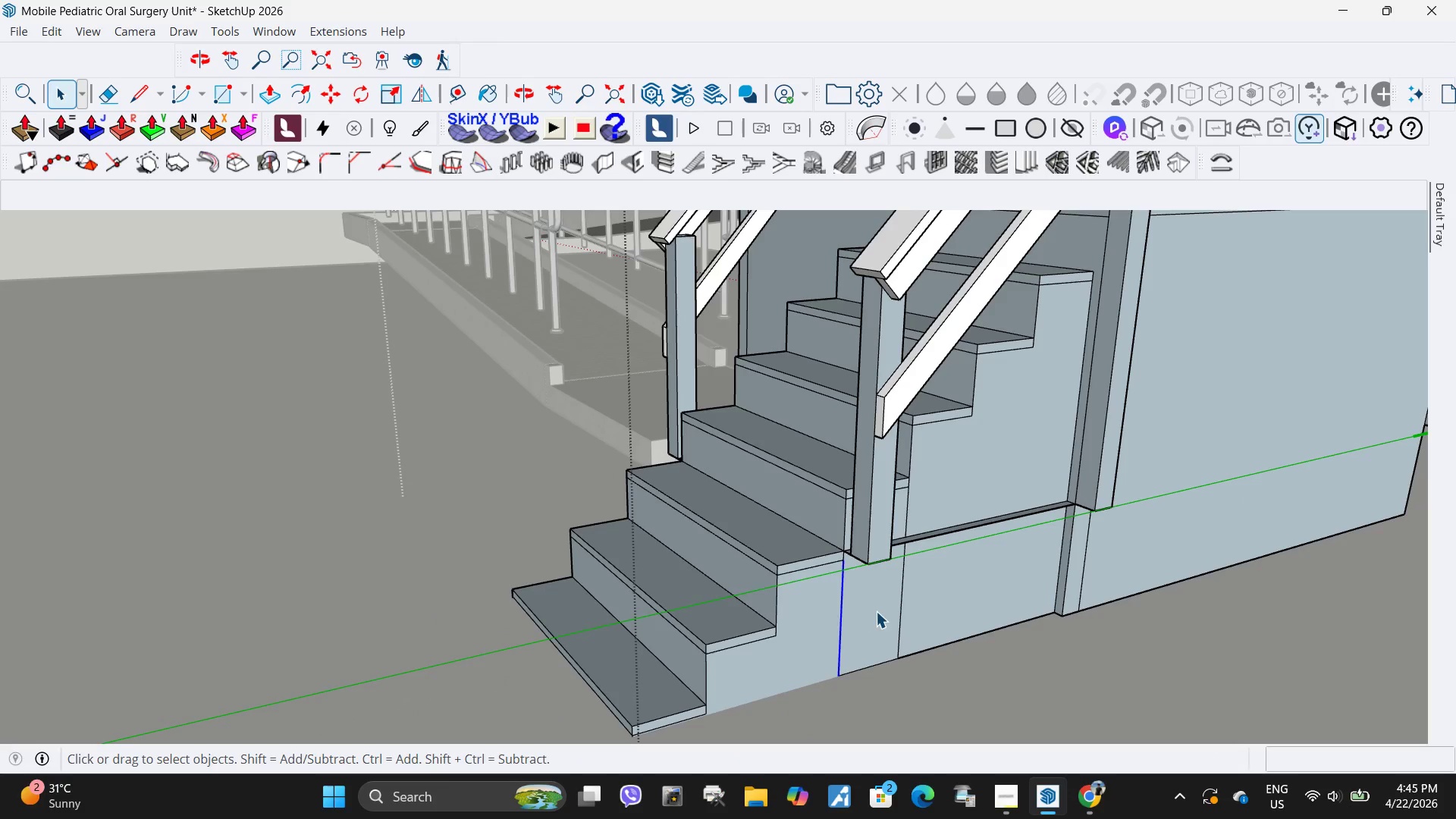 
key(Delete)
 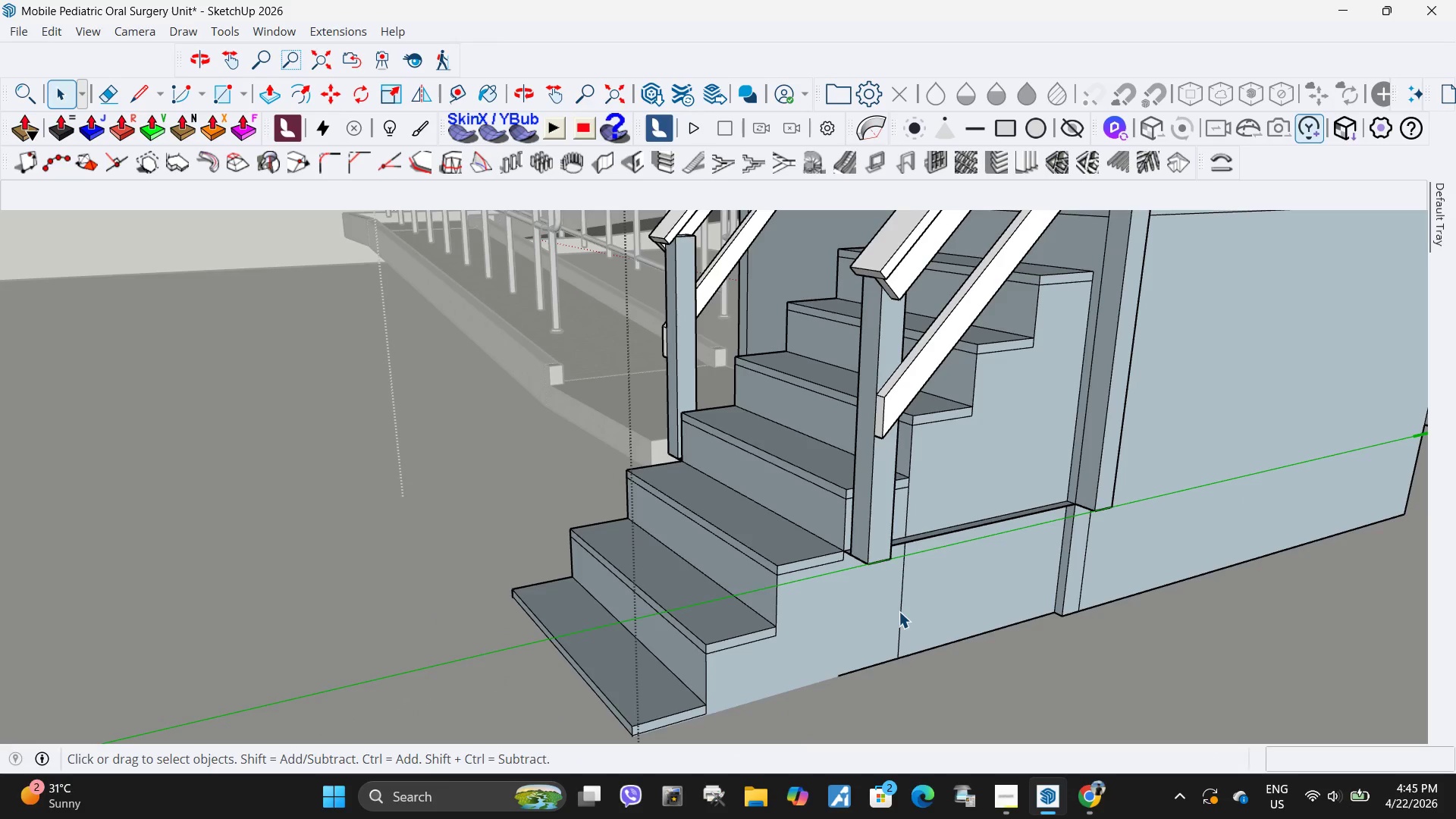 
key(Delete)
 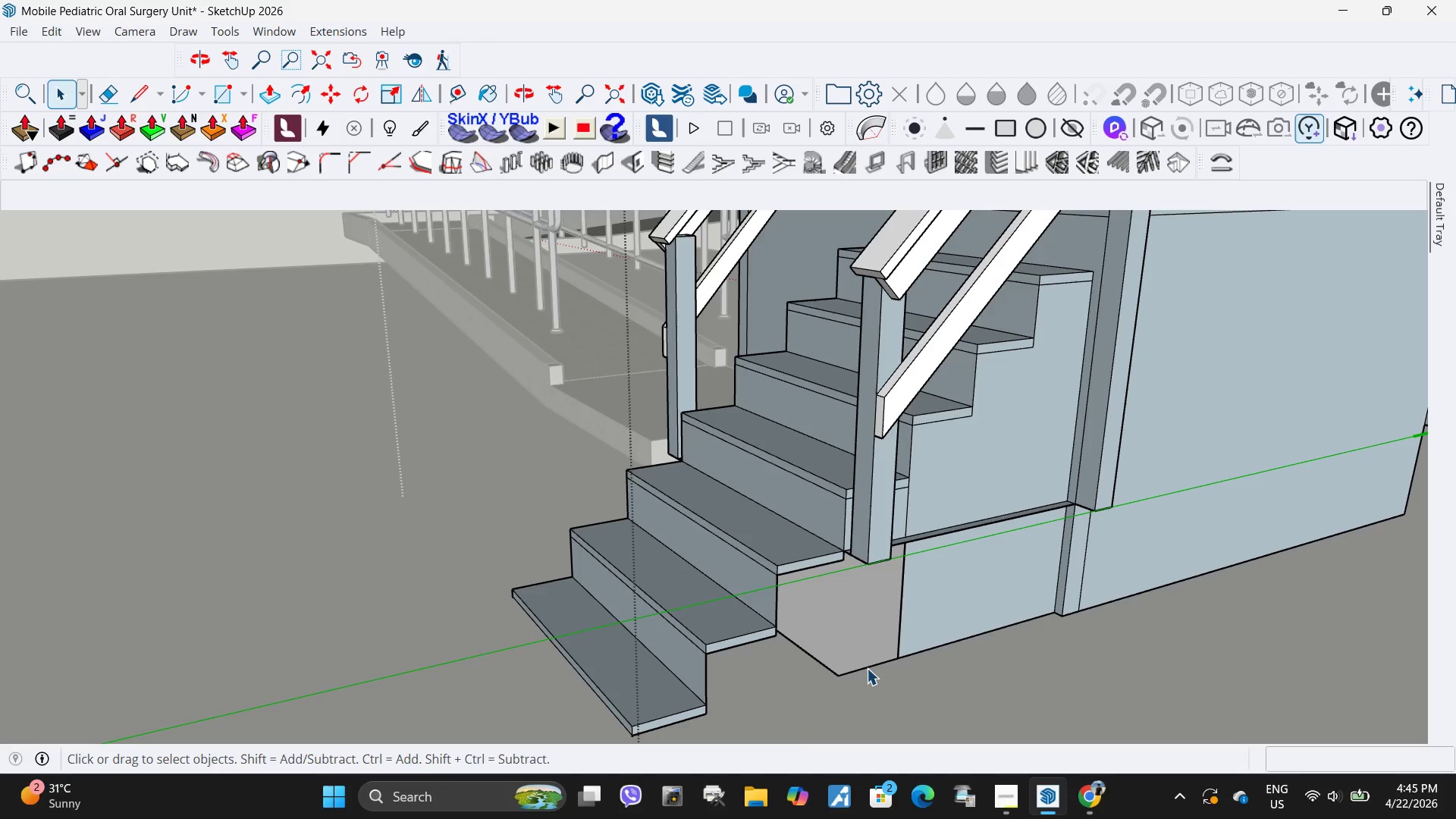 
key(Control+ControlLeft)
 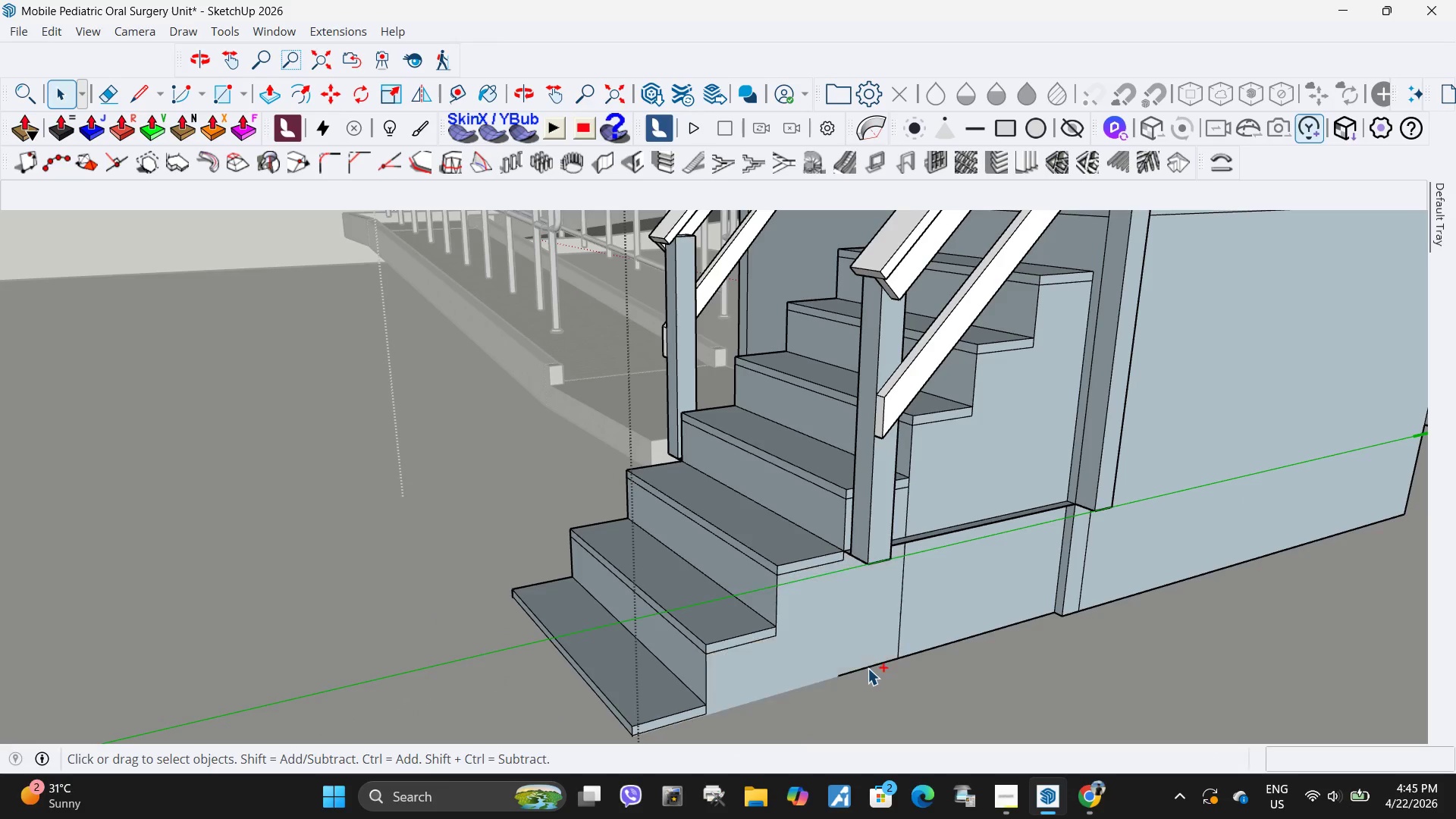 
key(Control+Z)
 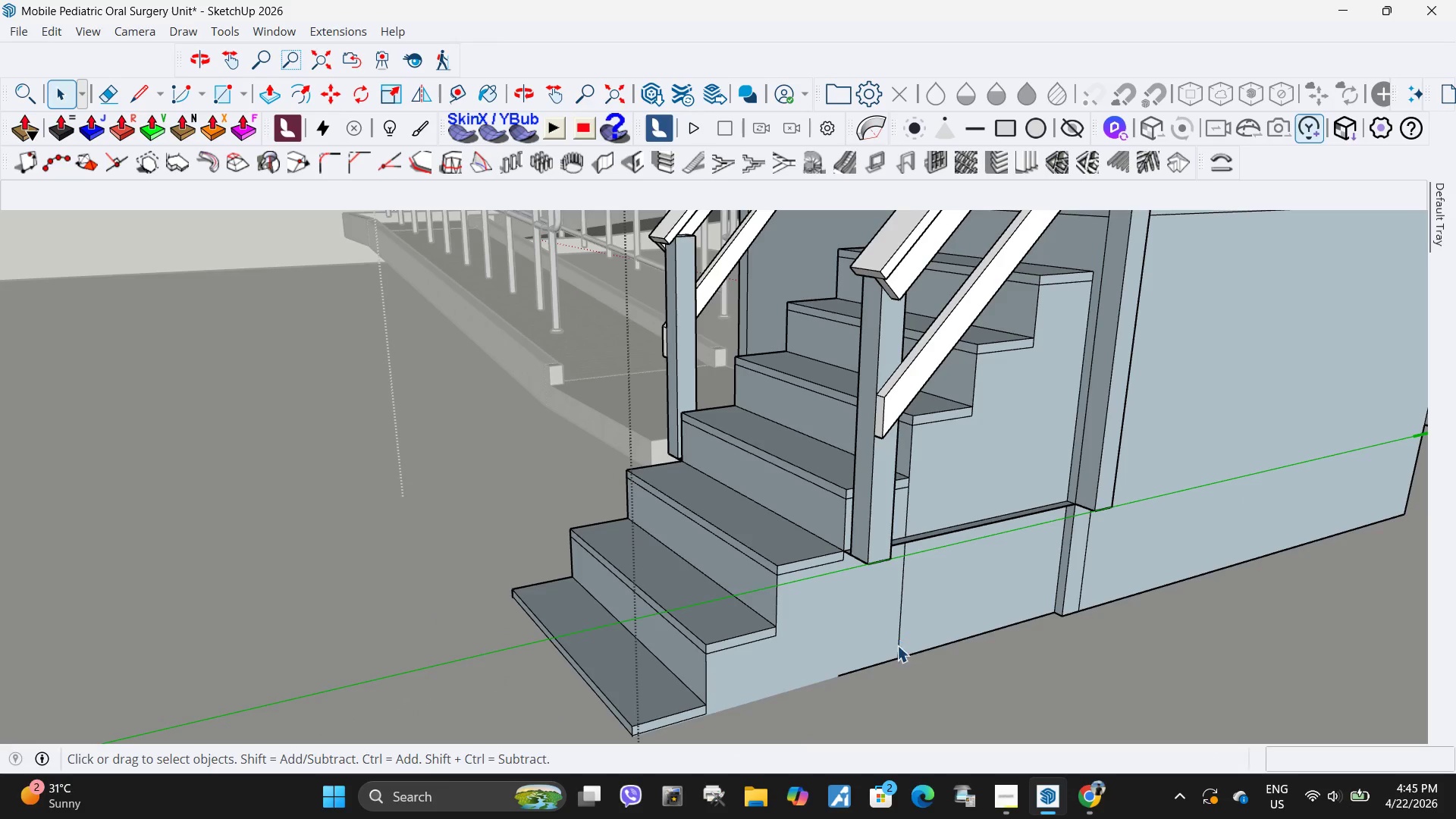 
left_click([898, 645])
 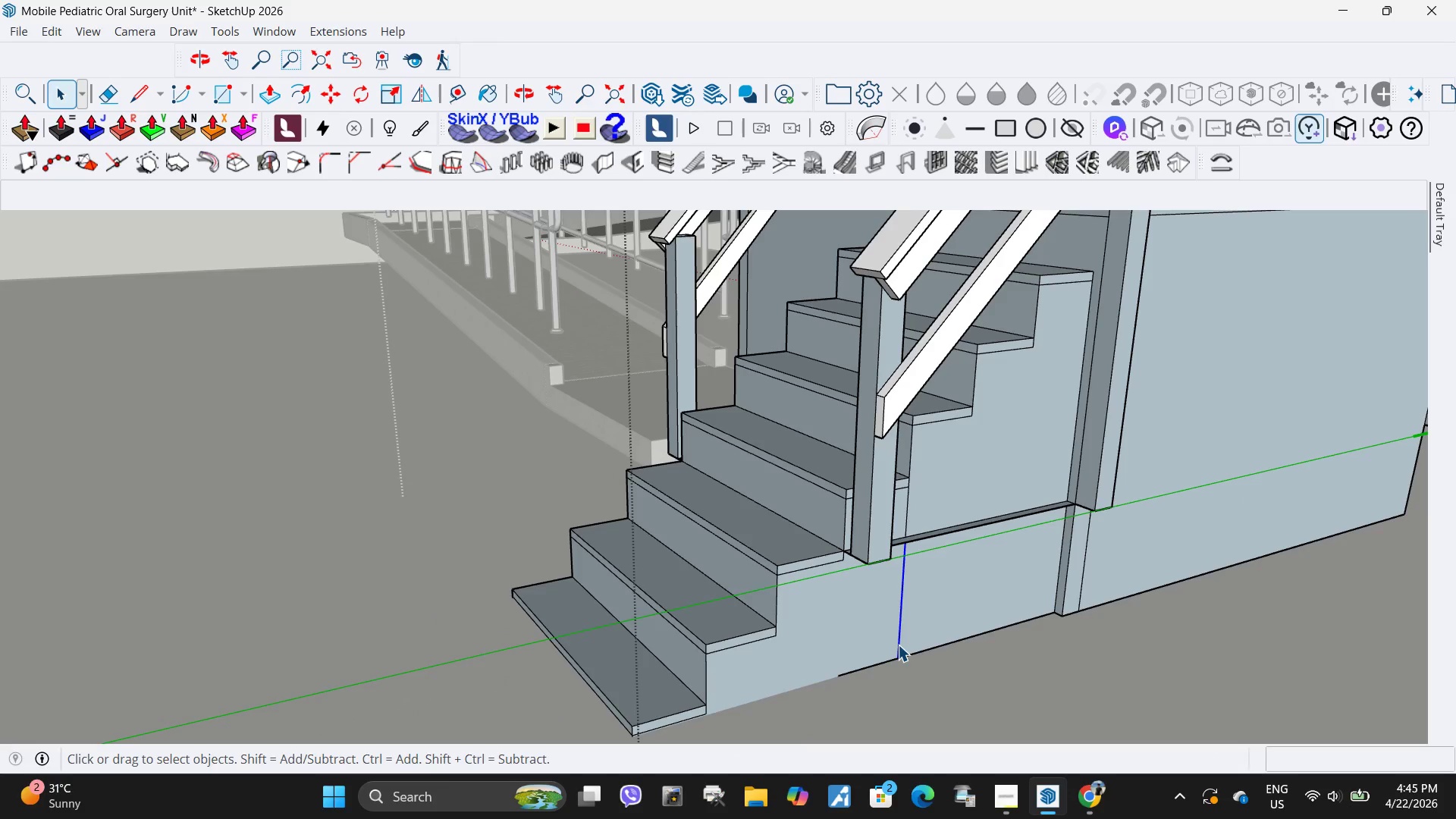 
key(Delete)
 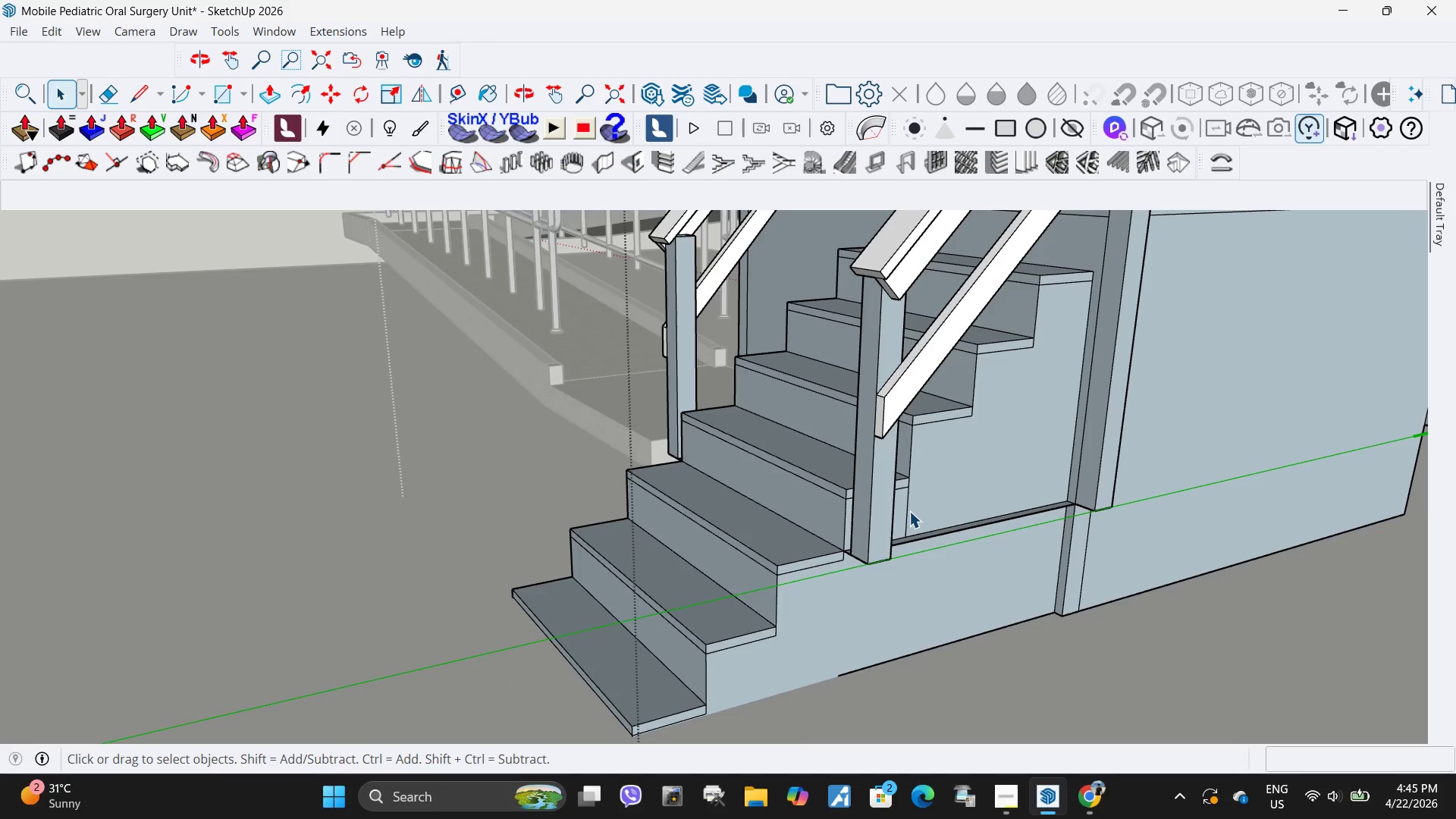 
left_click([908, 511])
 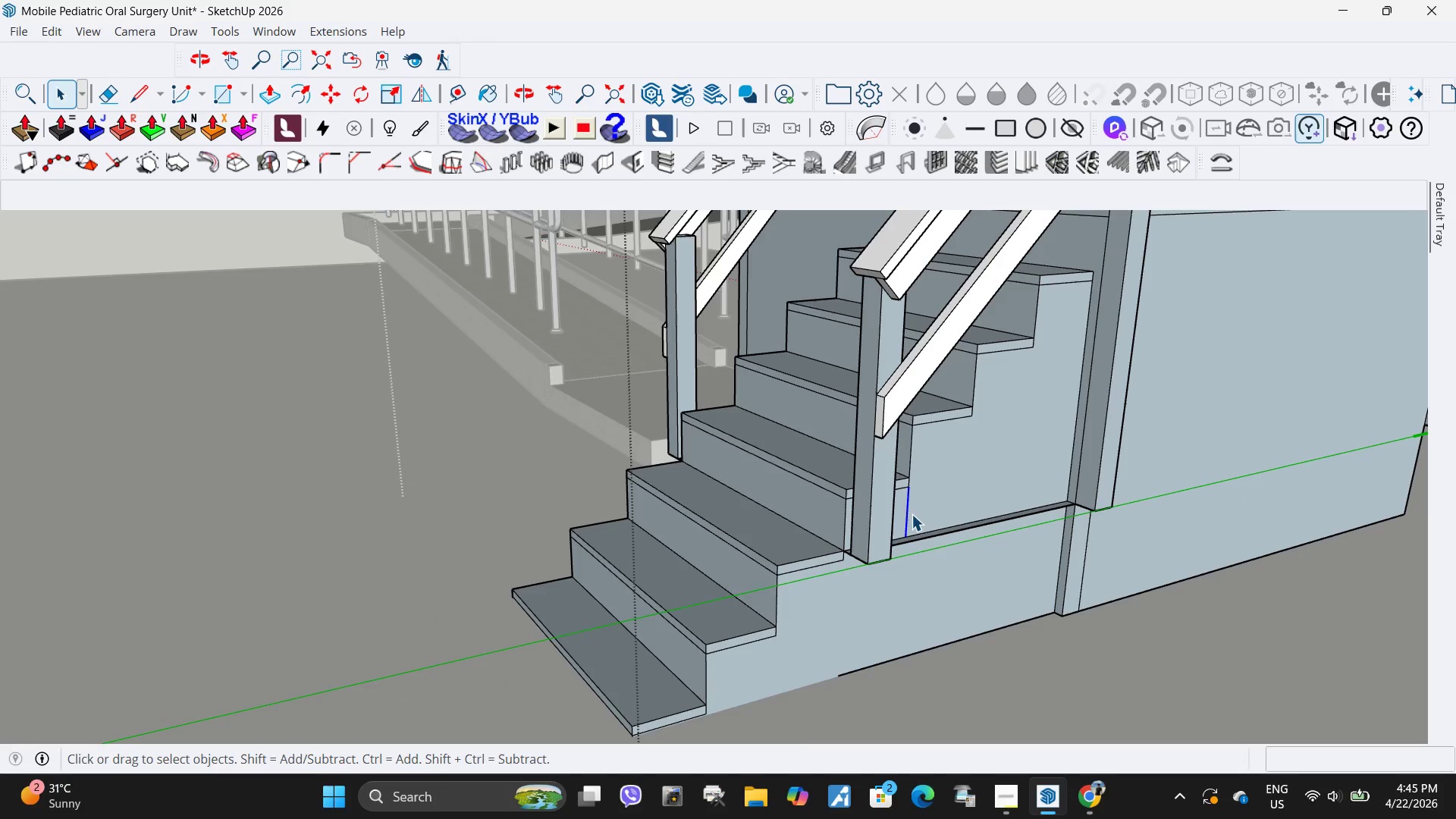 
key(Delete)
 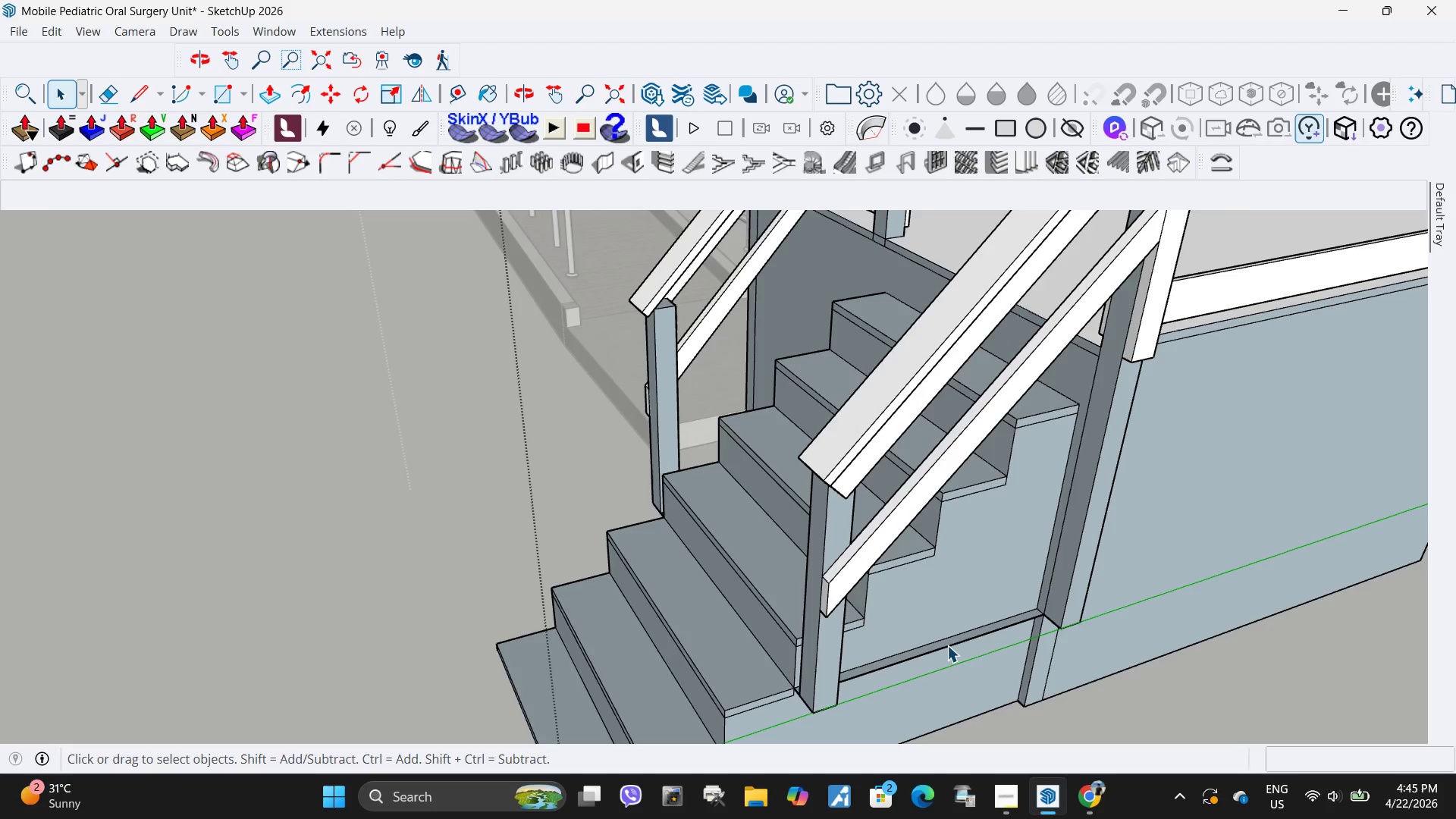 
left_click([948, 646])
 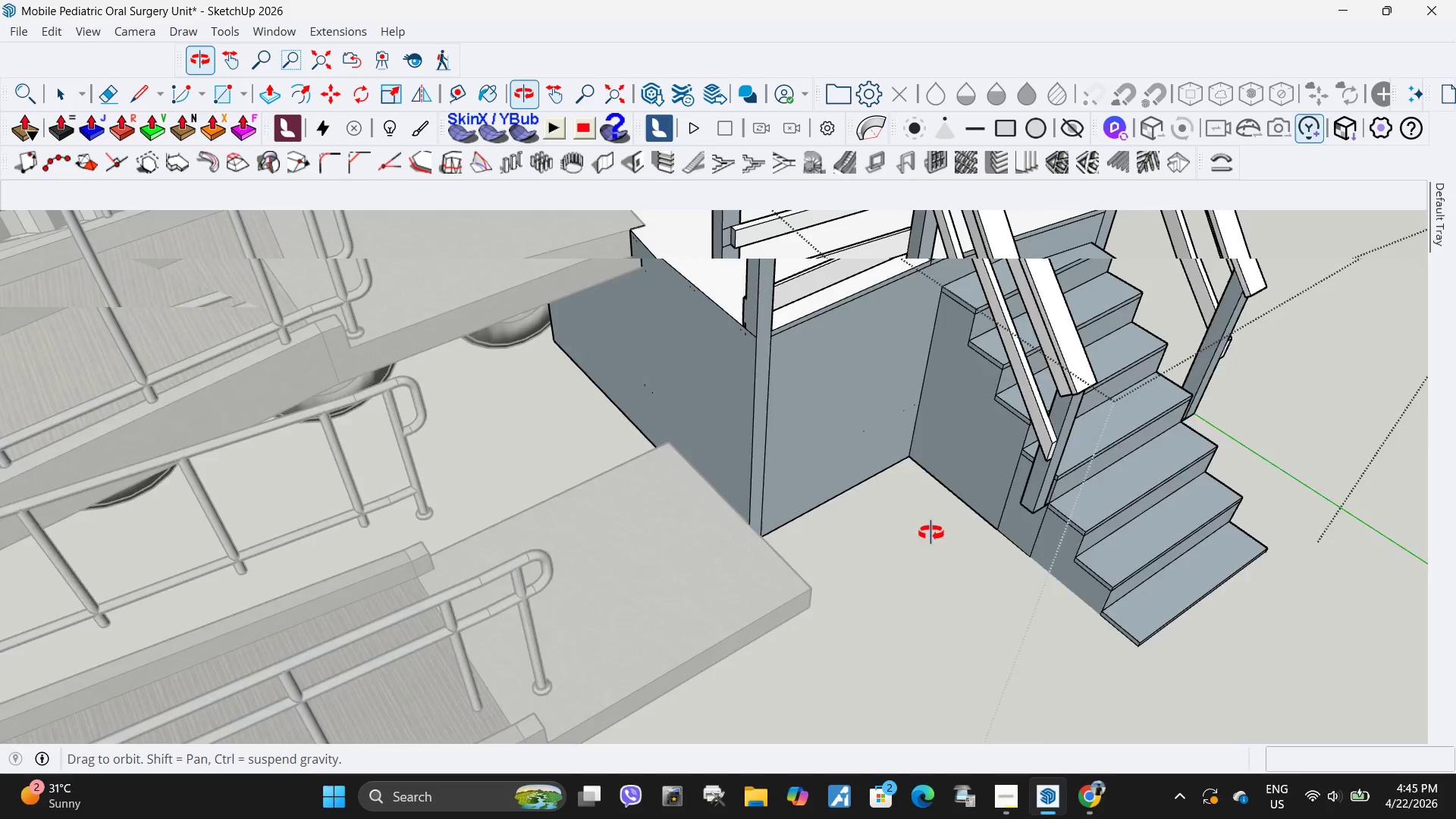 
key(Delete)
 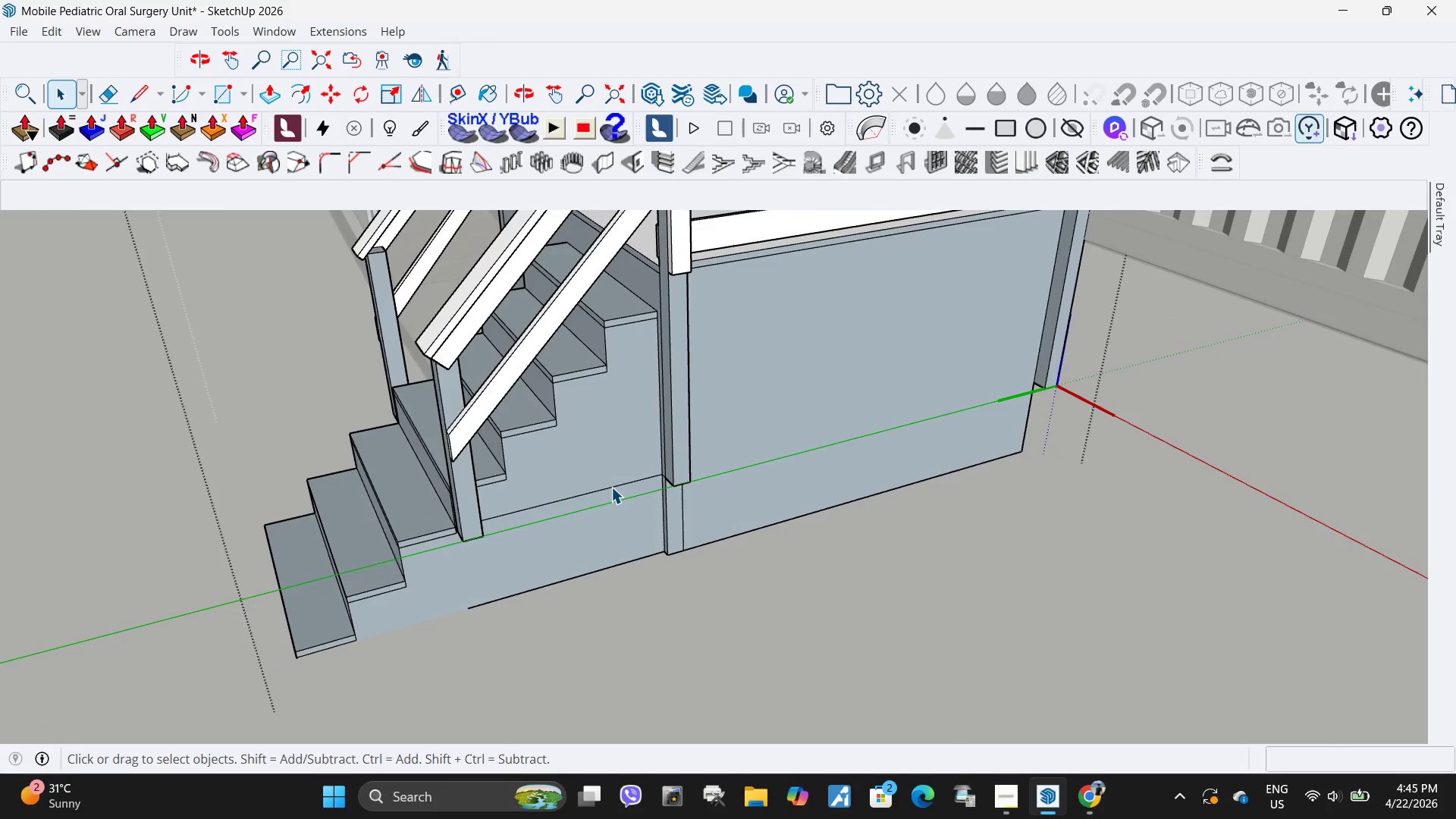 
left_click([611, 487])
 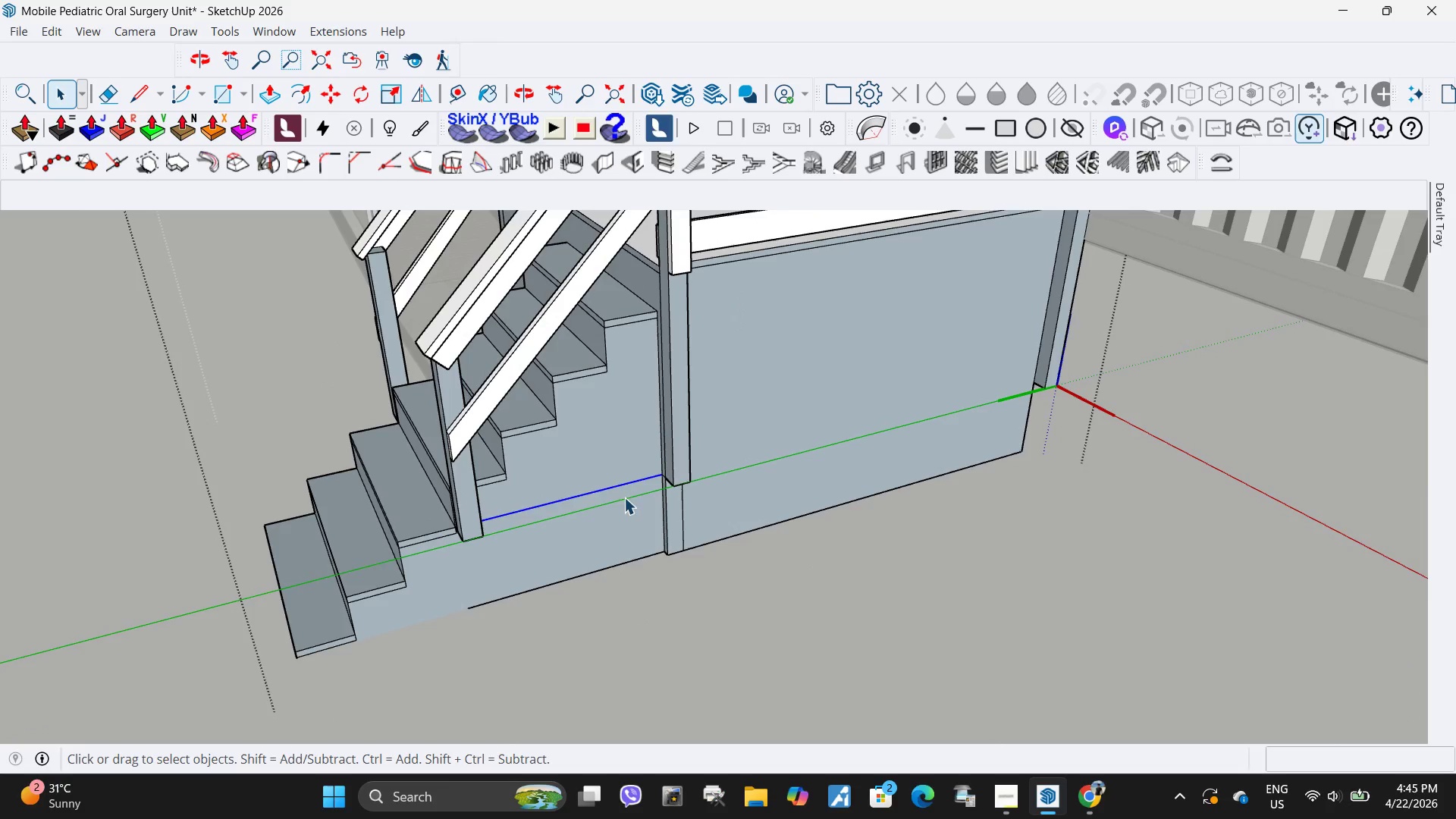 
key(Delete)
 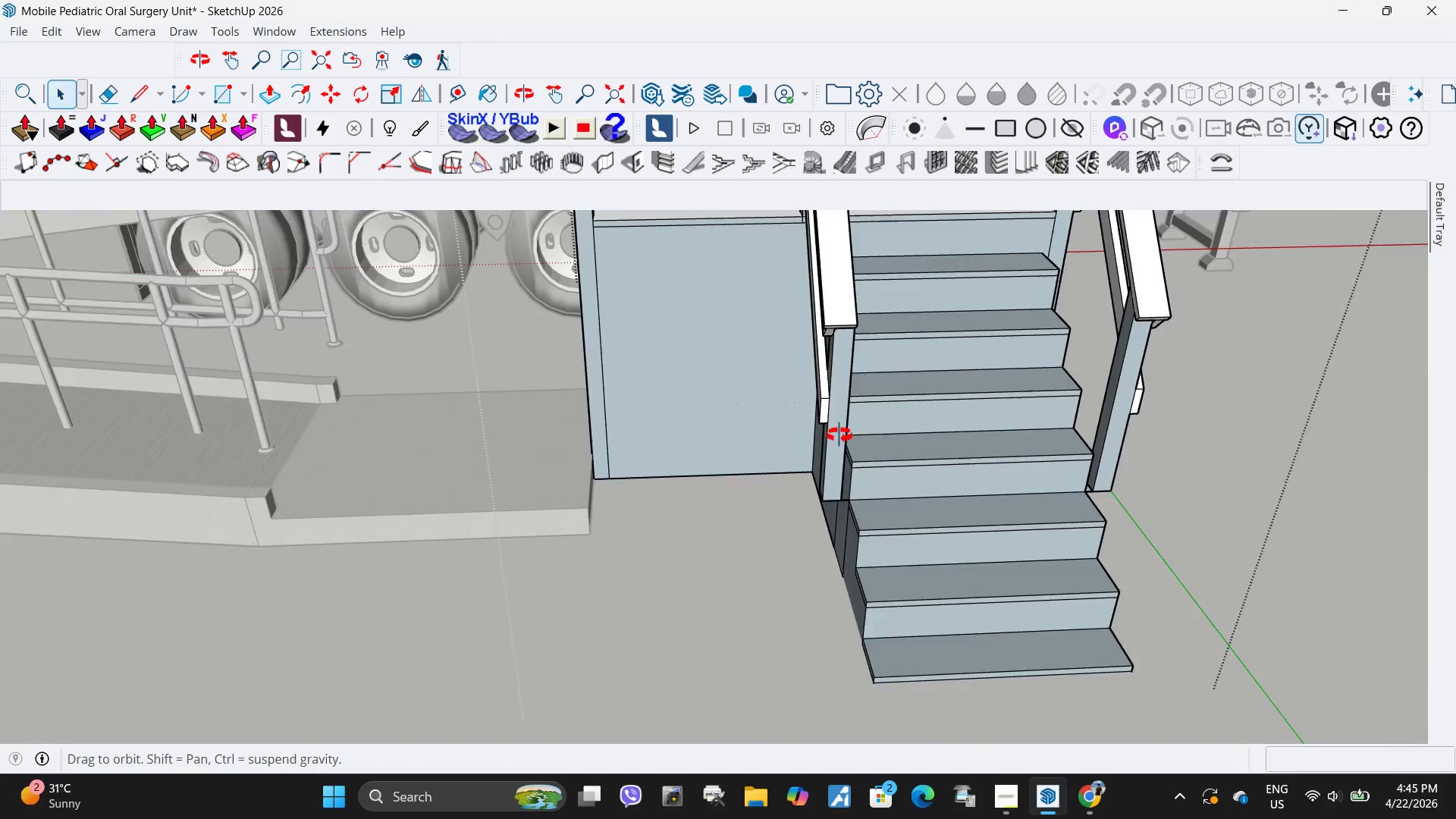 
scroll: coordinate [987, 480], scroll_direction: up, amount: 8.0
 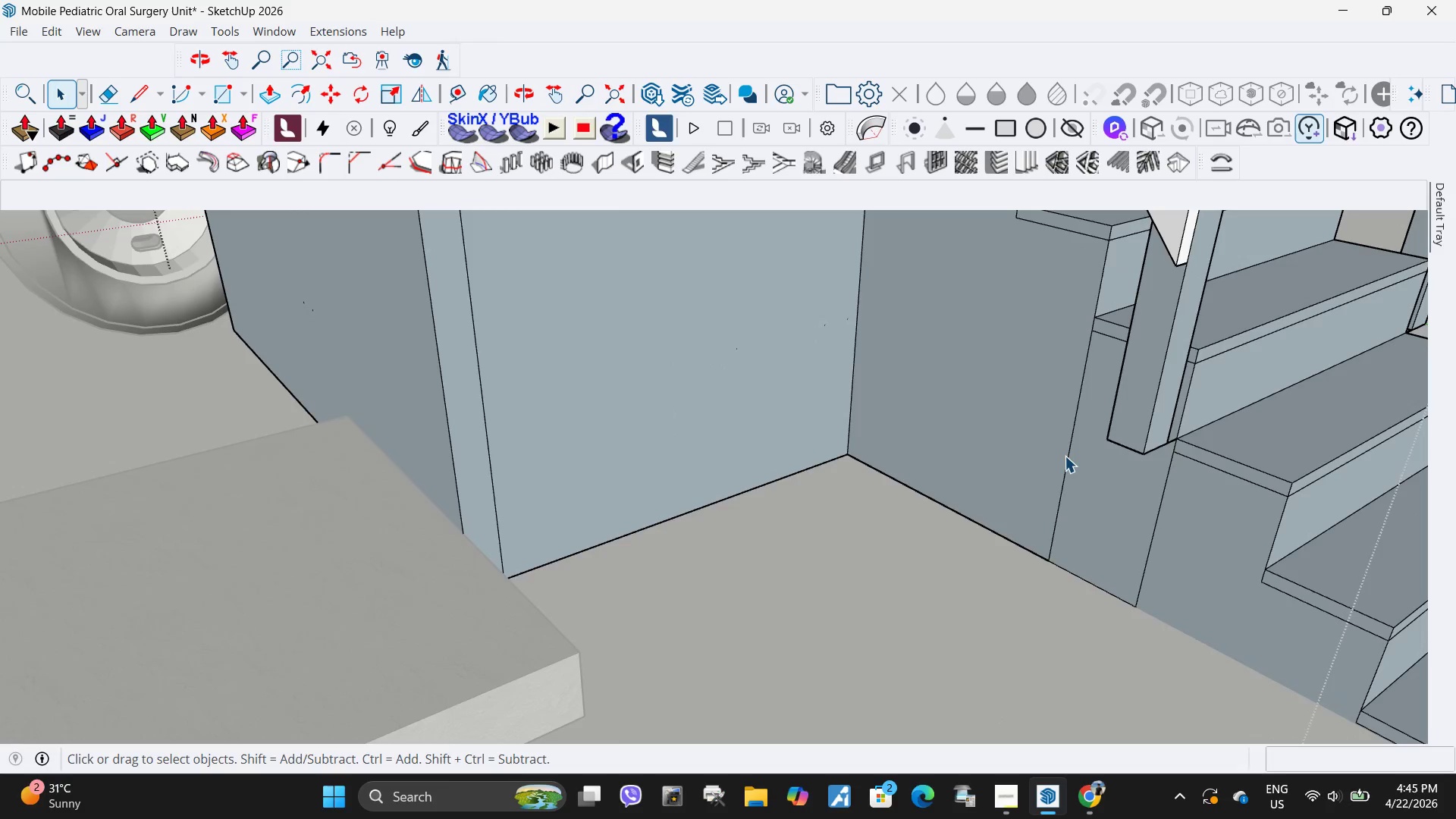 
double_click([1068, 463])
 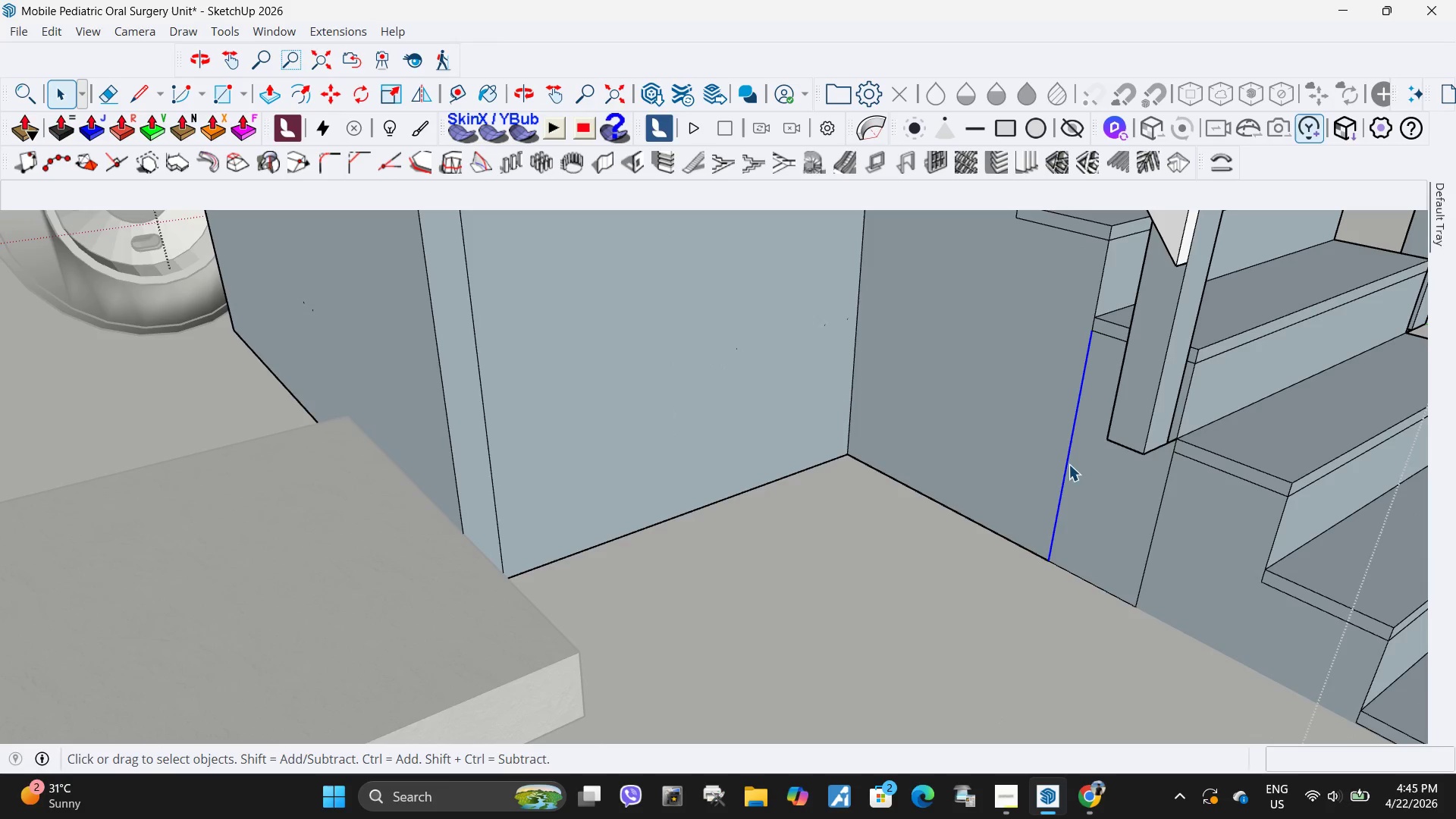 
key(Delete)
 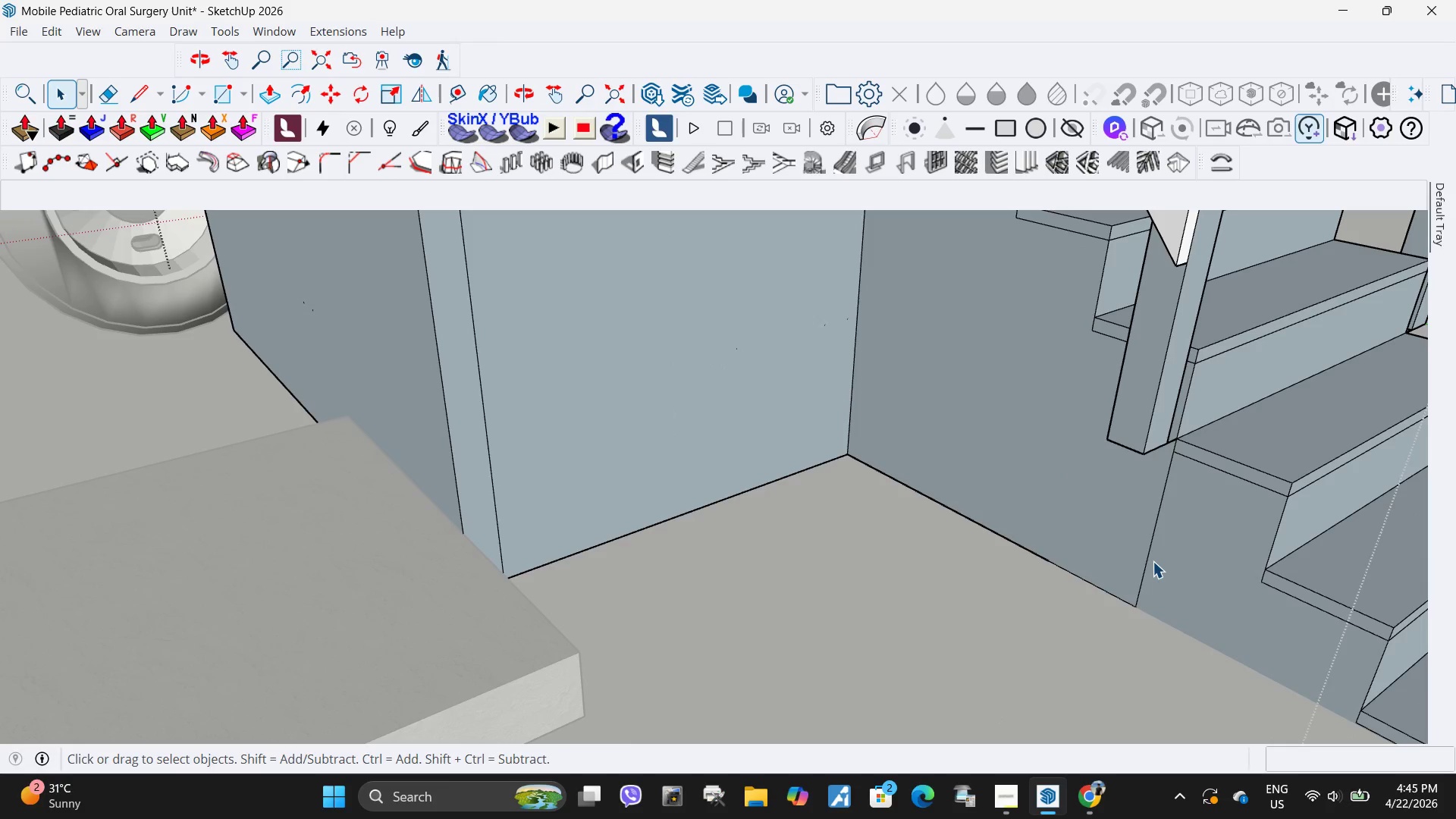 
left_click([1150, 563])
 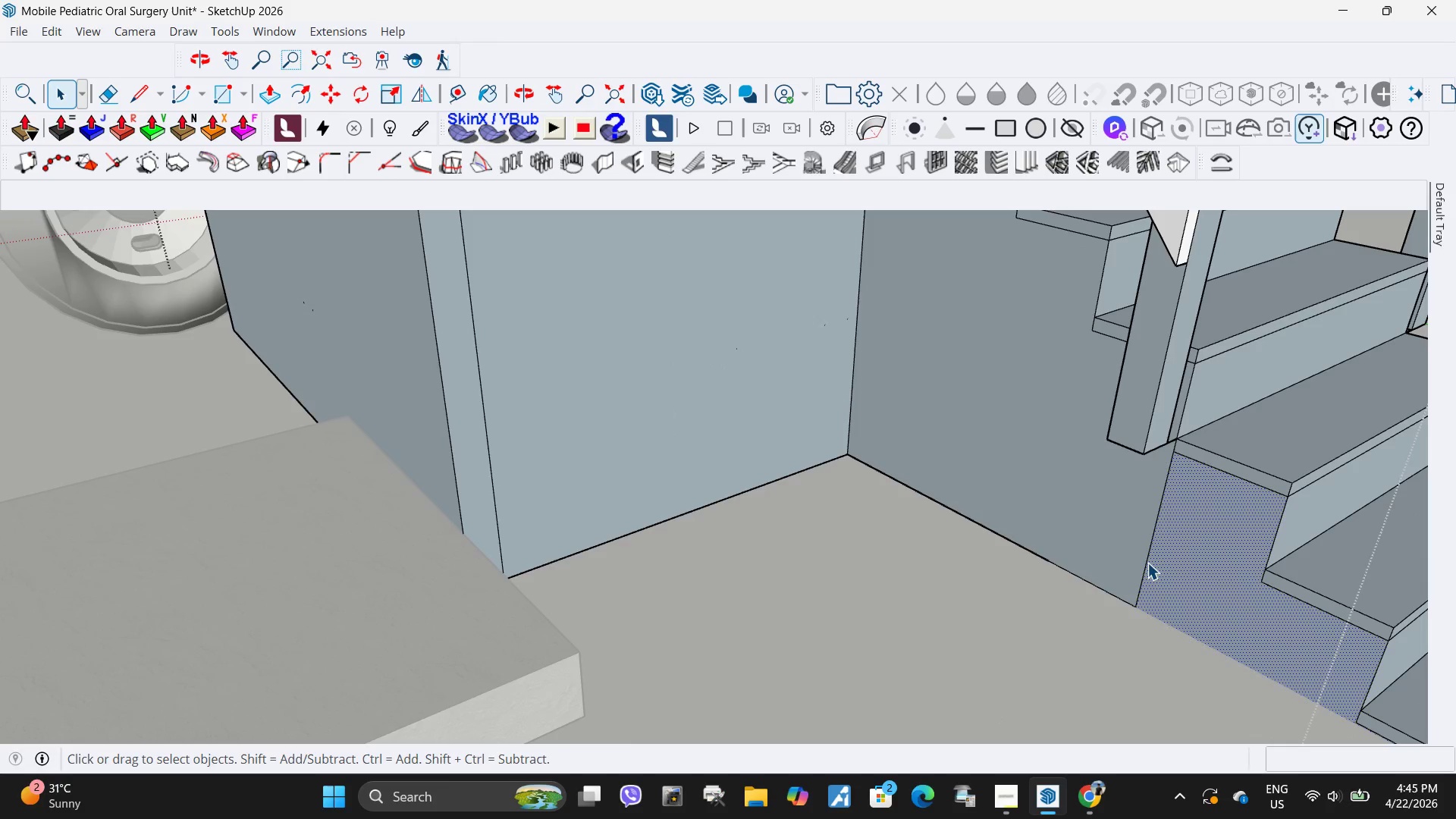 
left_click([1147, 563])
 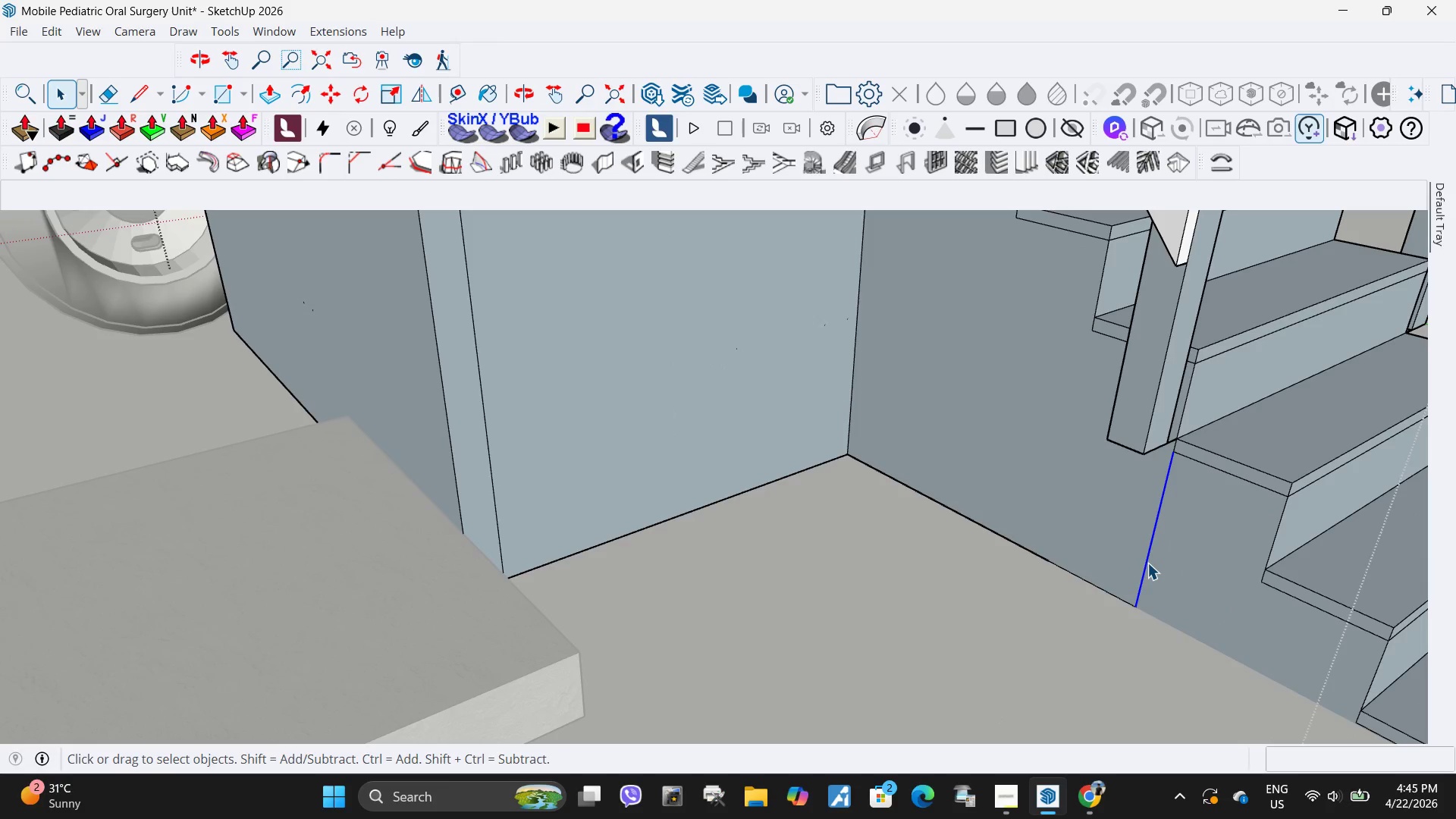 
key(Delete)
 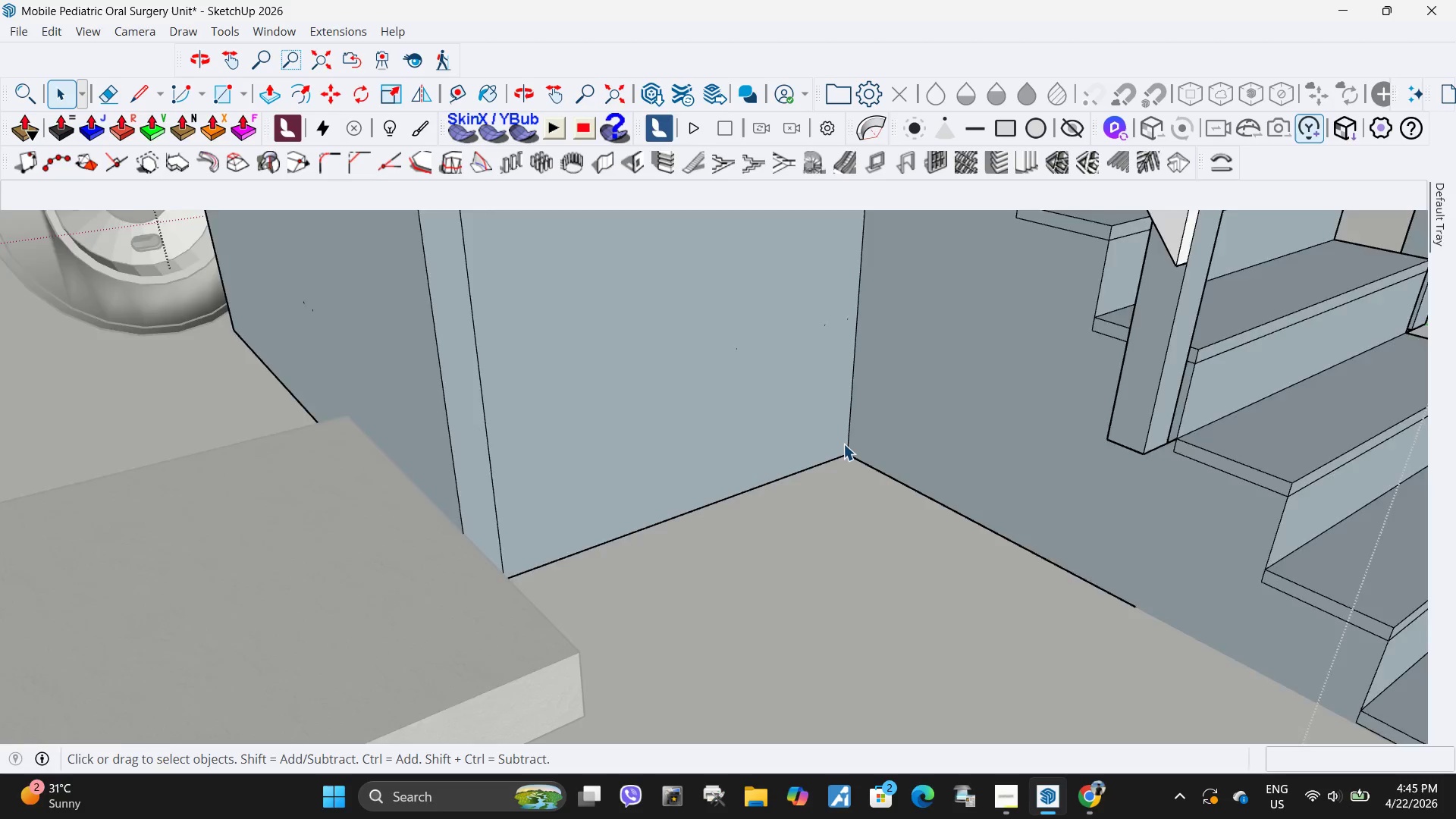 
scroll: coordinate [887, 544], scroll_direction: down, amount: 5.0
 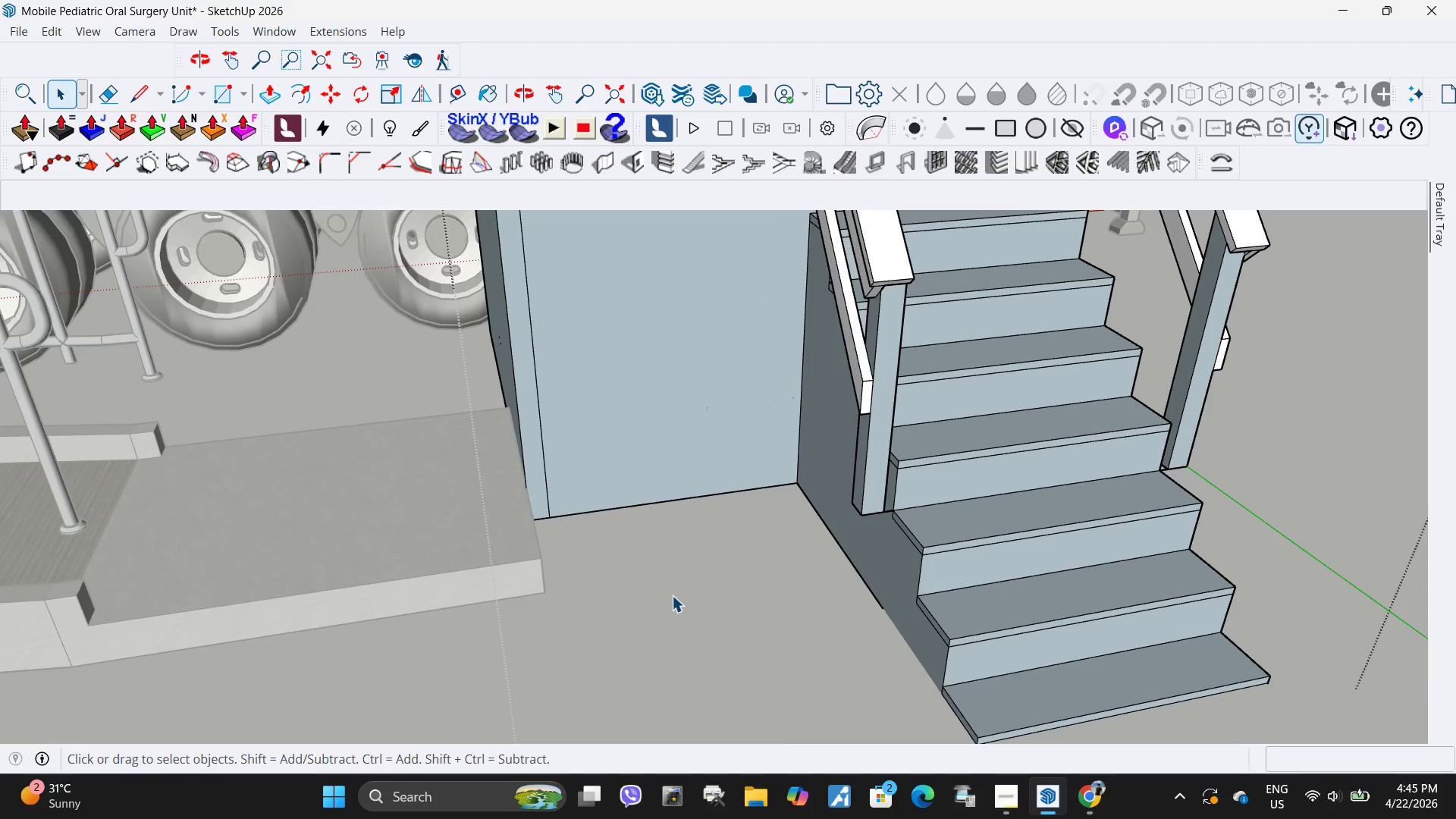 
key(L)
 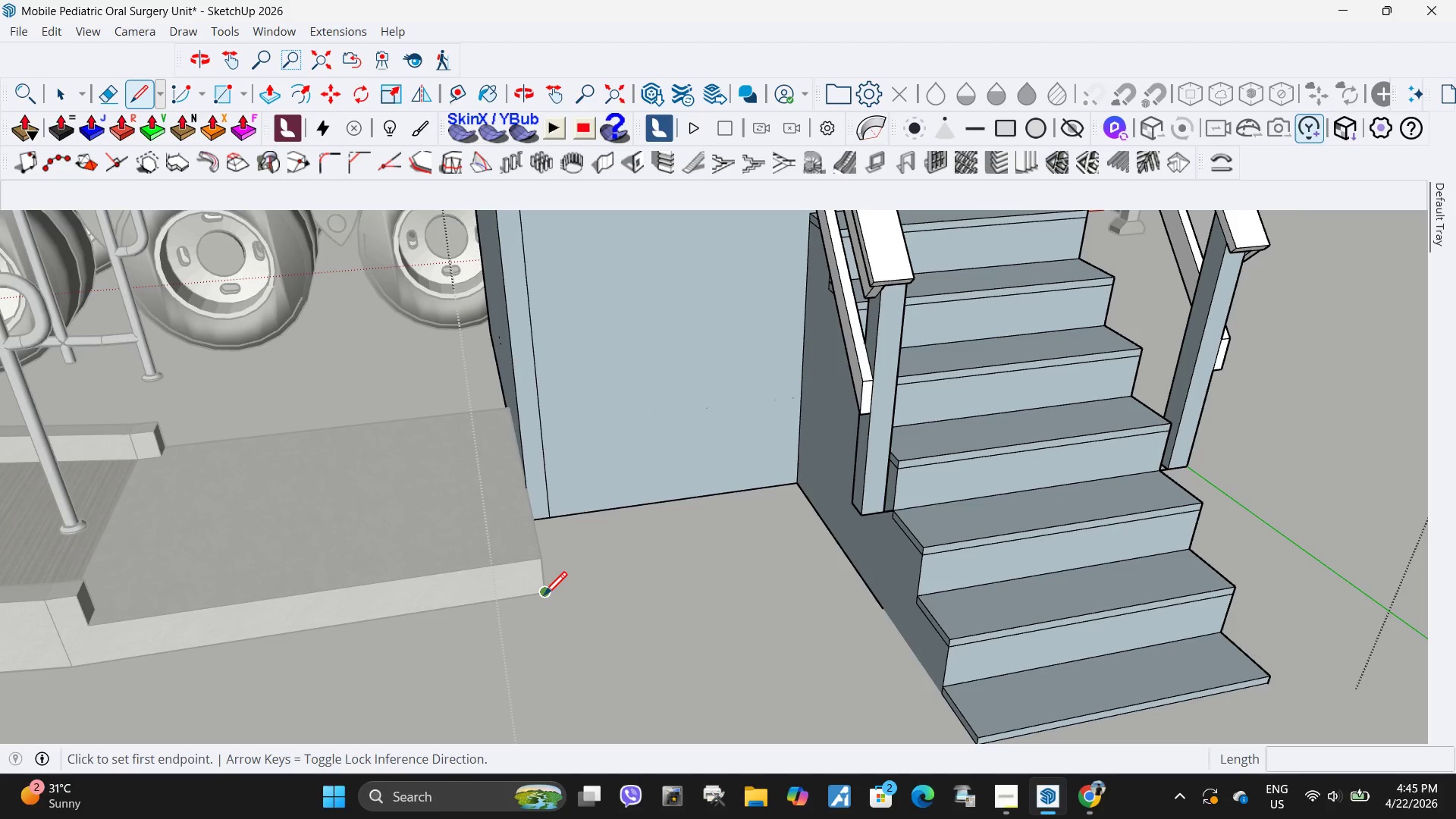 
left_click([544, 598])
 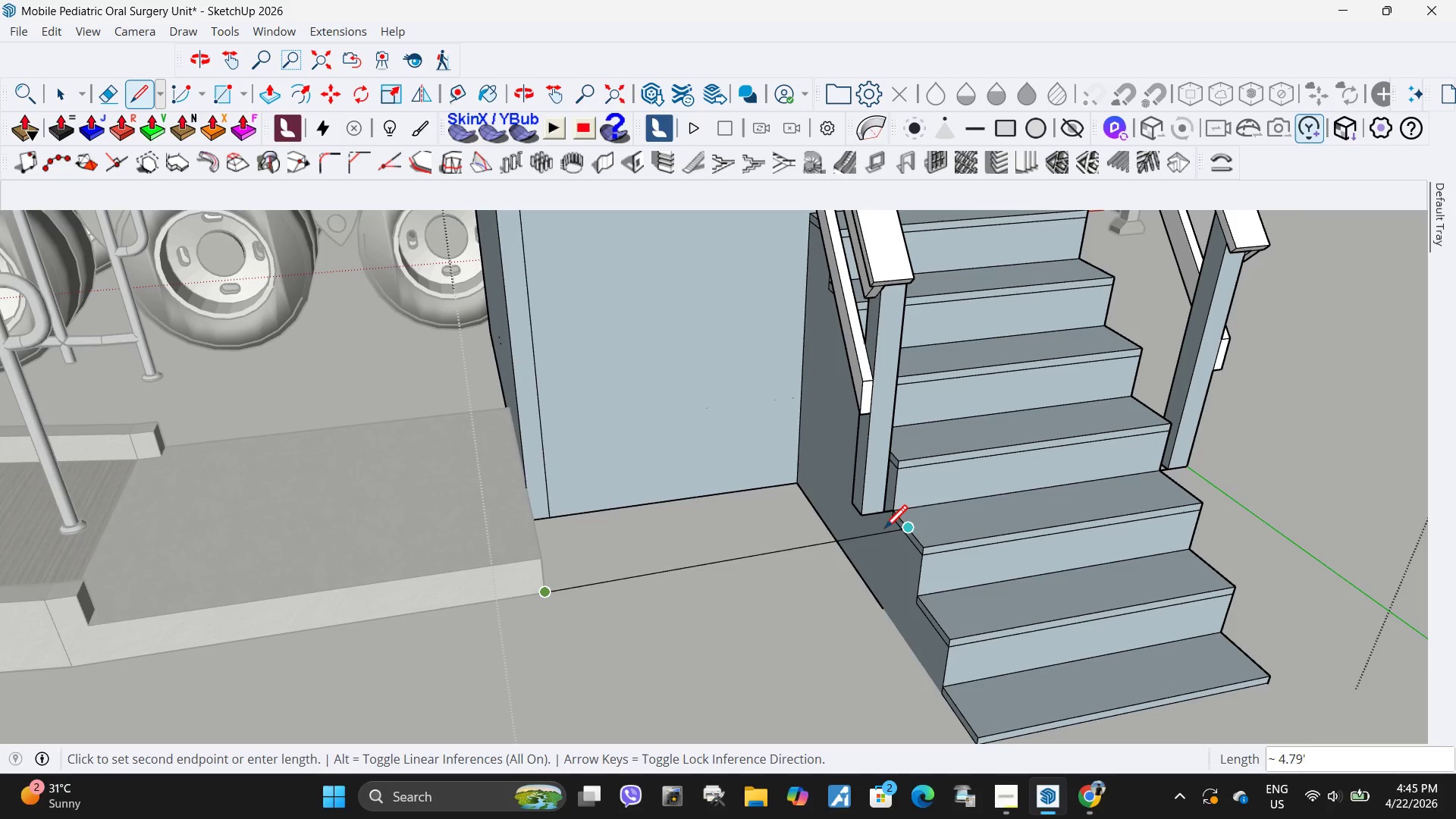 
mouse_move([843, 551])
 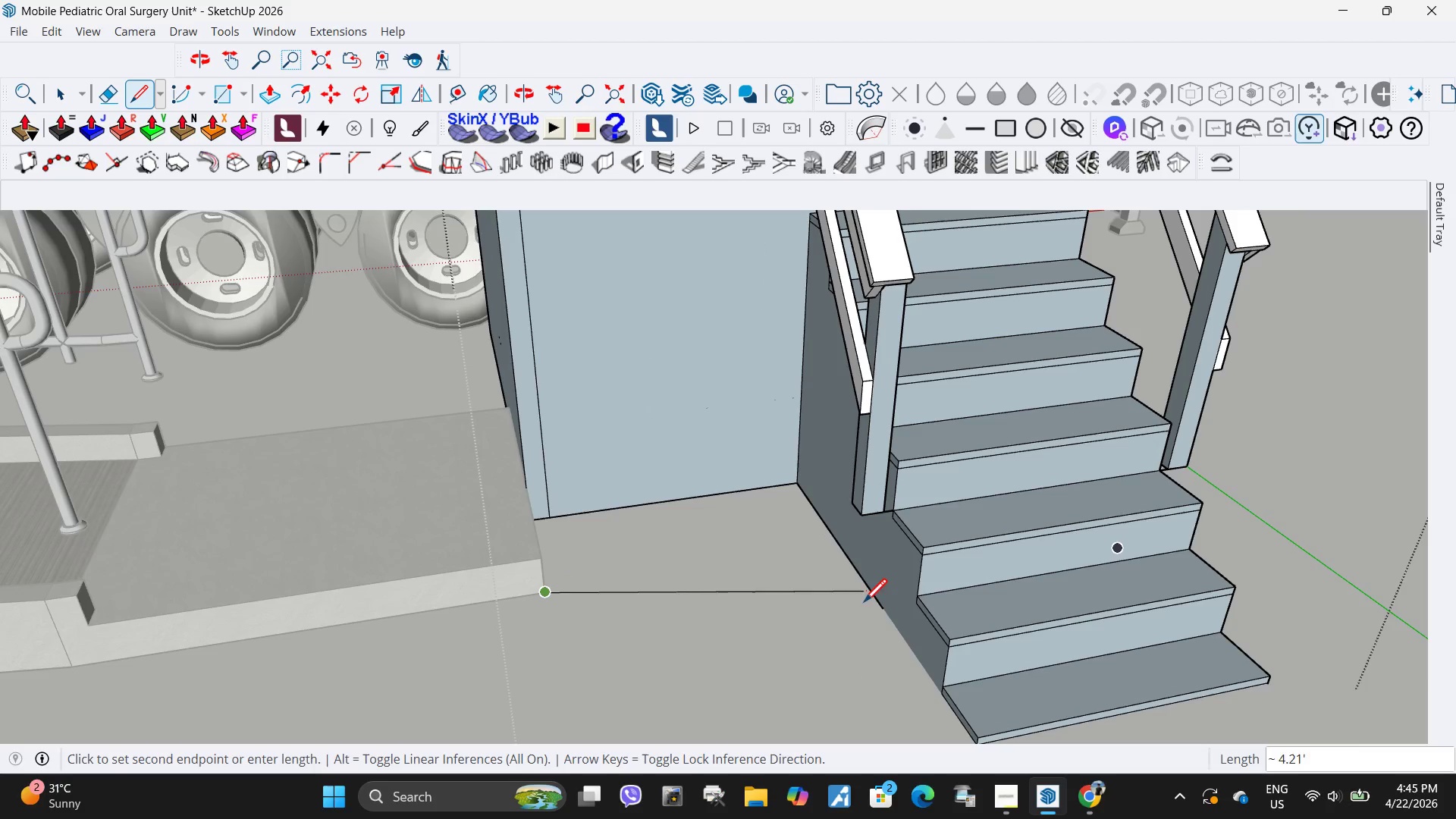 
key(Space)
 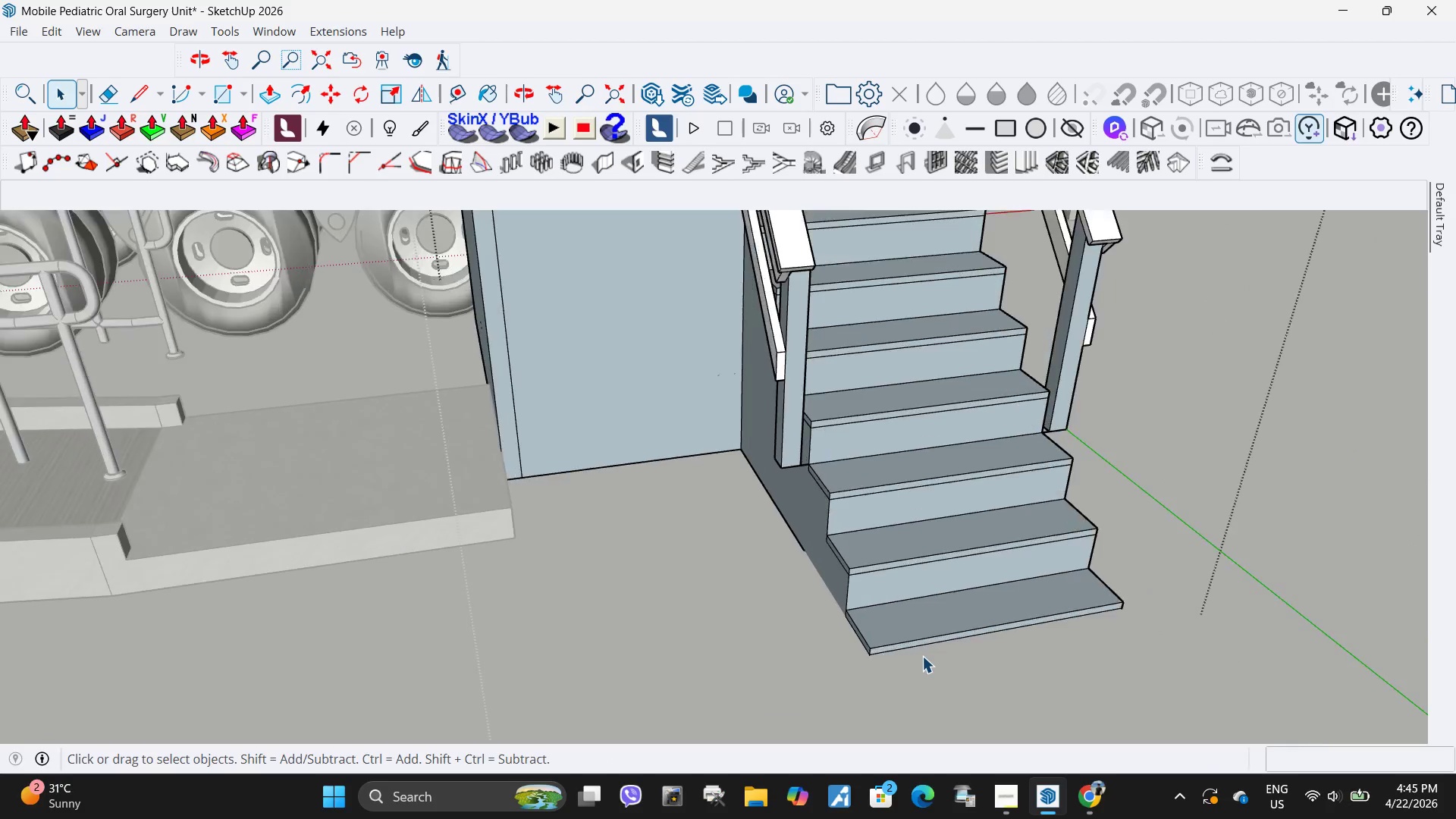 
key(Escape)
 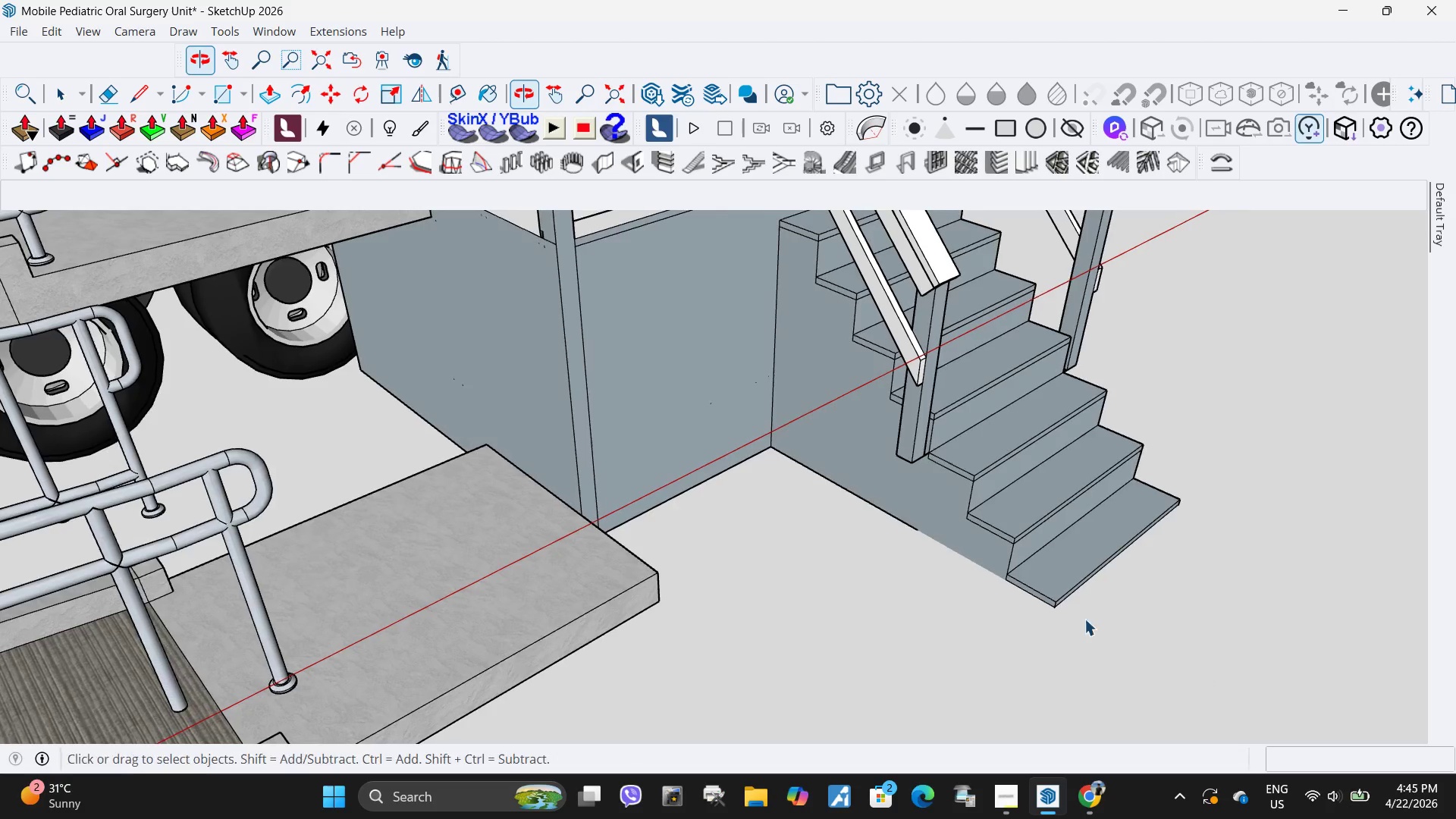 
scroll: coordinate [652, 479], scroll_direction: down, amount: 11.0
 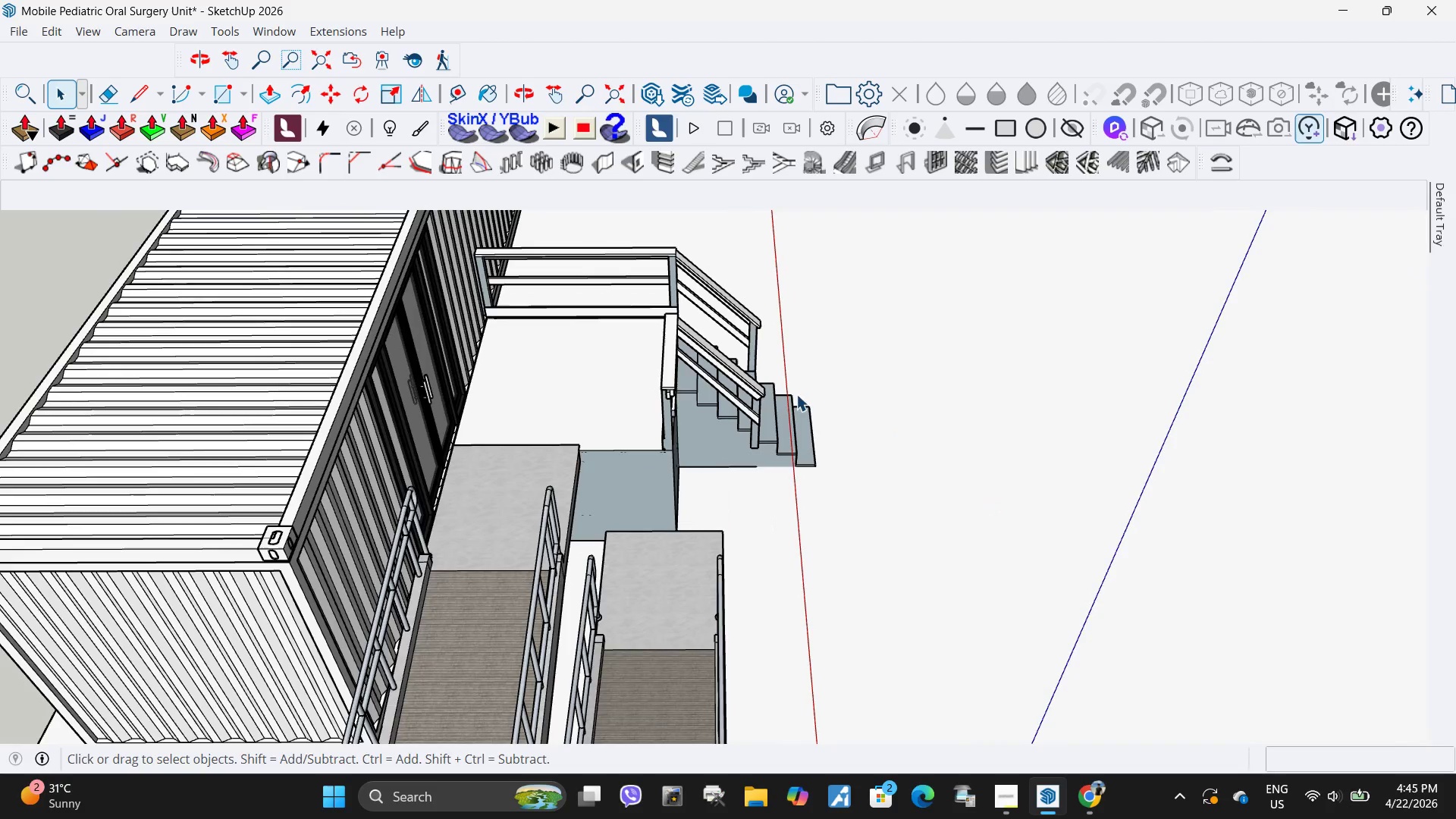 
double_click([777, 426])
 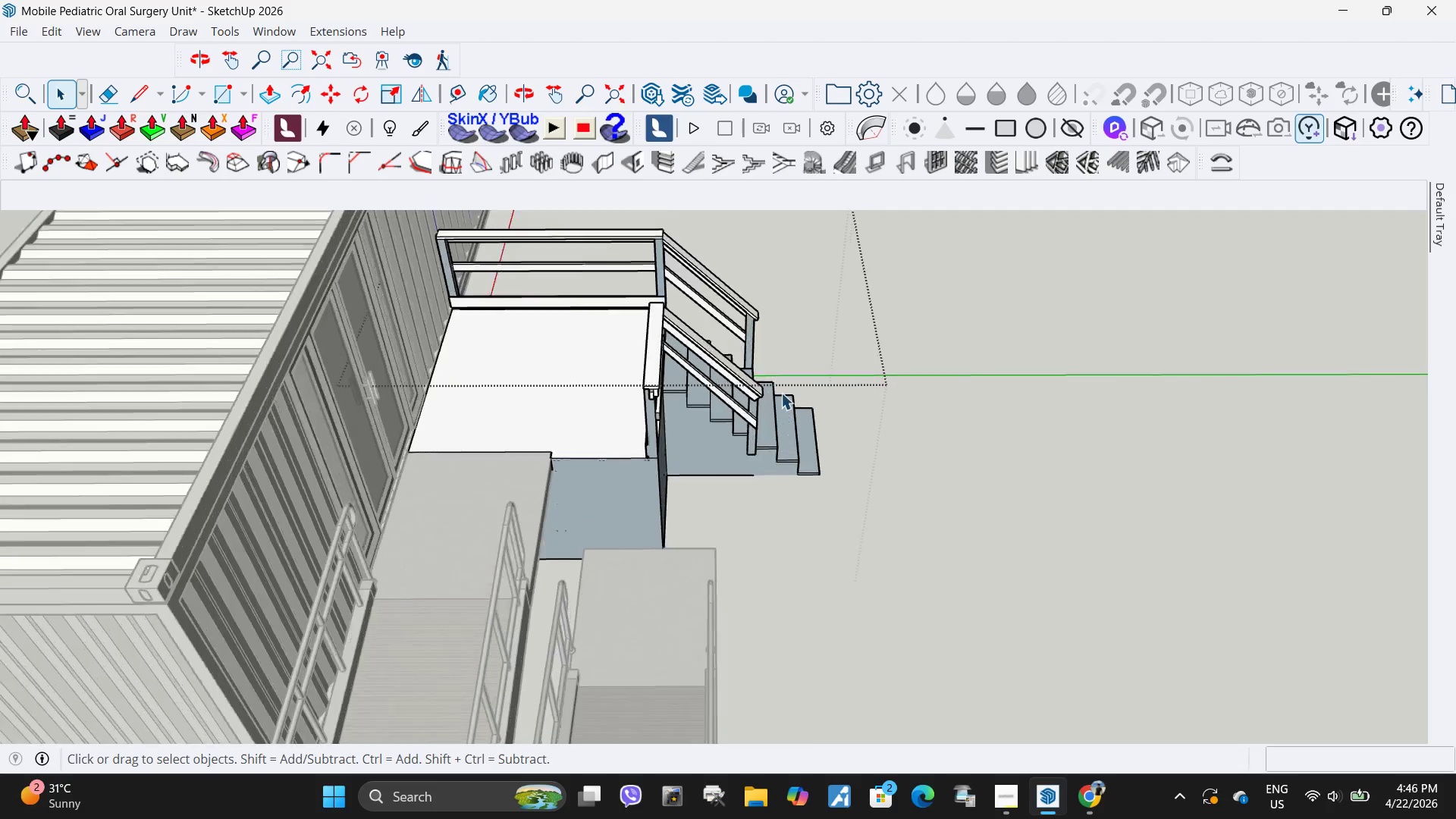 
scroll: coordinate [843, 466], scroll_direction: up, amount: 8.0
 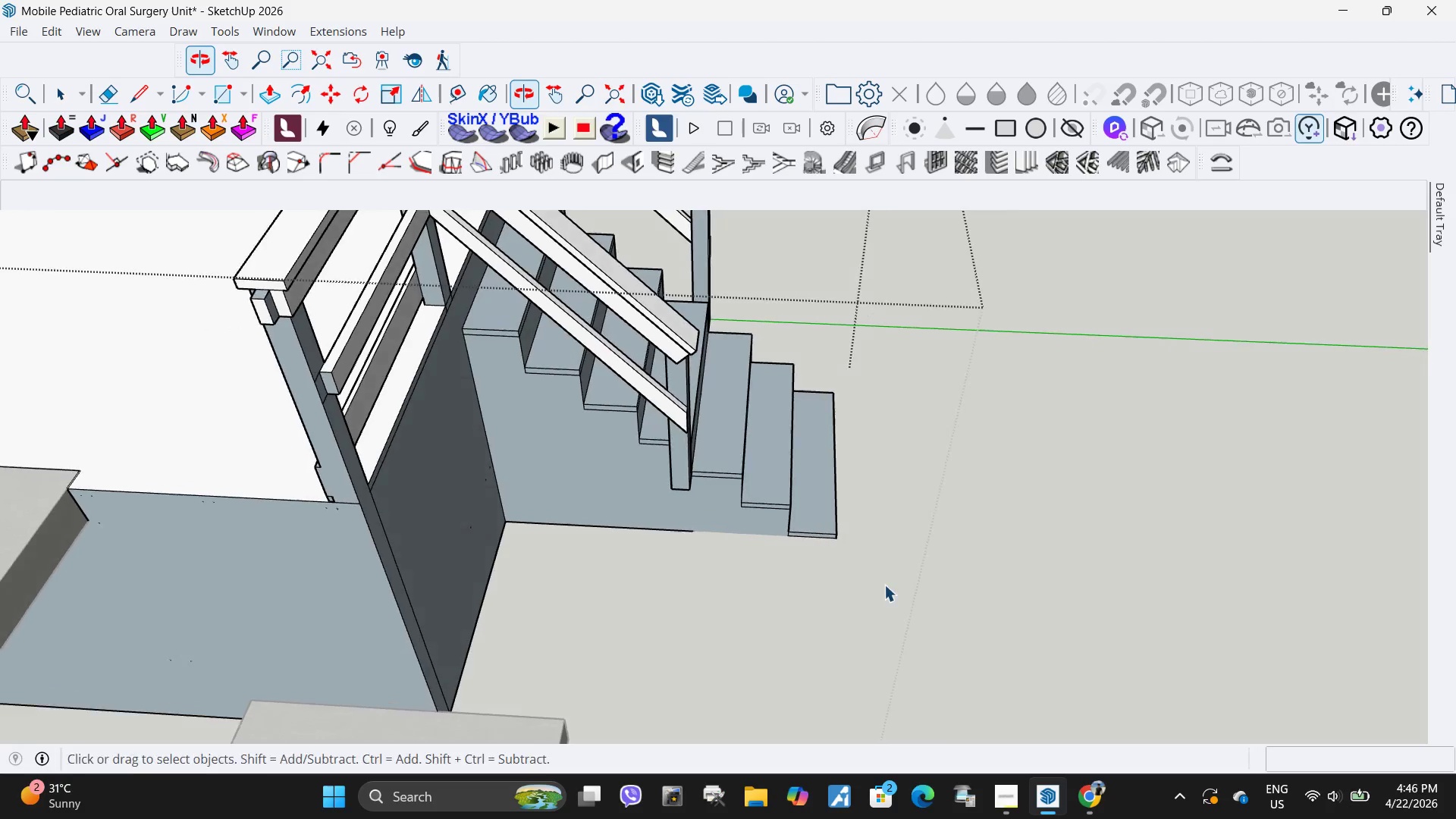 
left_click_drag(start_coordinate=[884, 585], to_coordinate=[816, 353])
 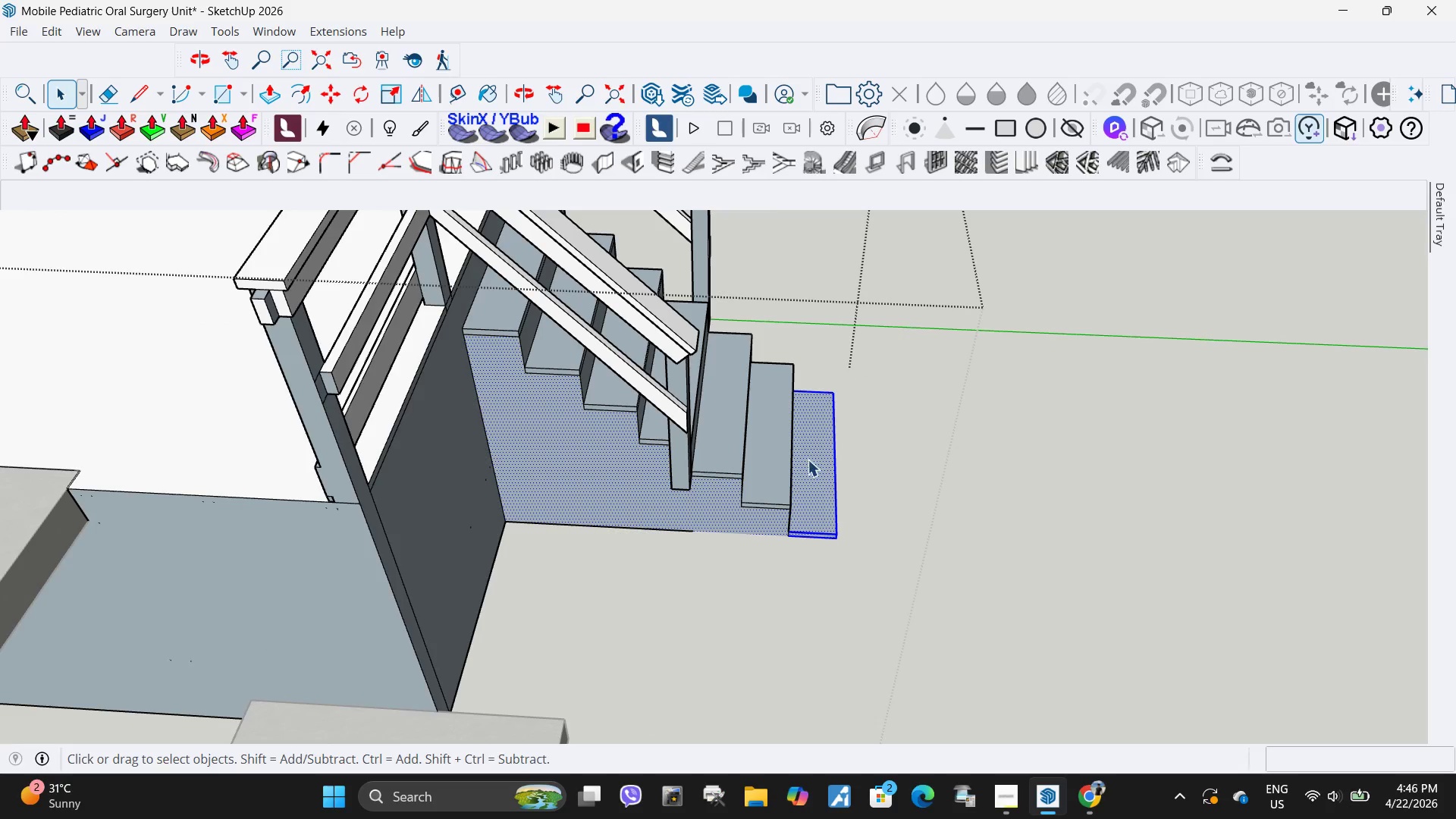 
scroll: coordinate [780, 533], scroll_direction: up, amount: 8.0
 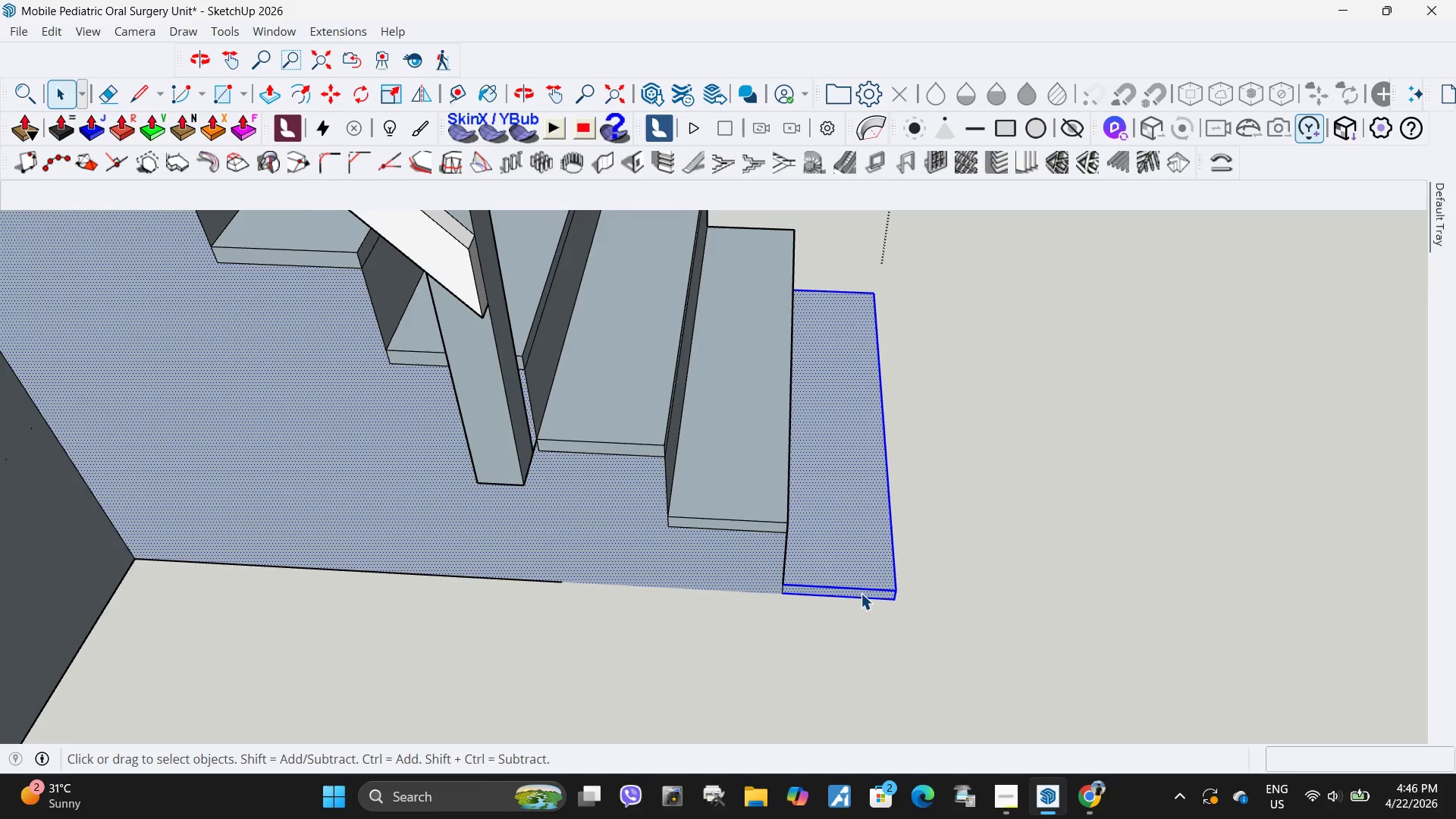 
left_click([861, 593])
 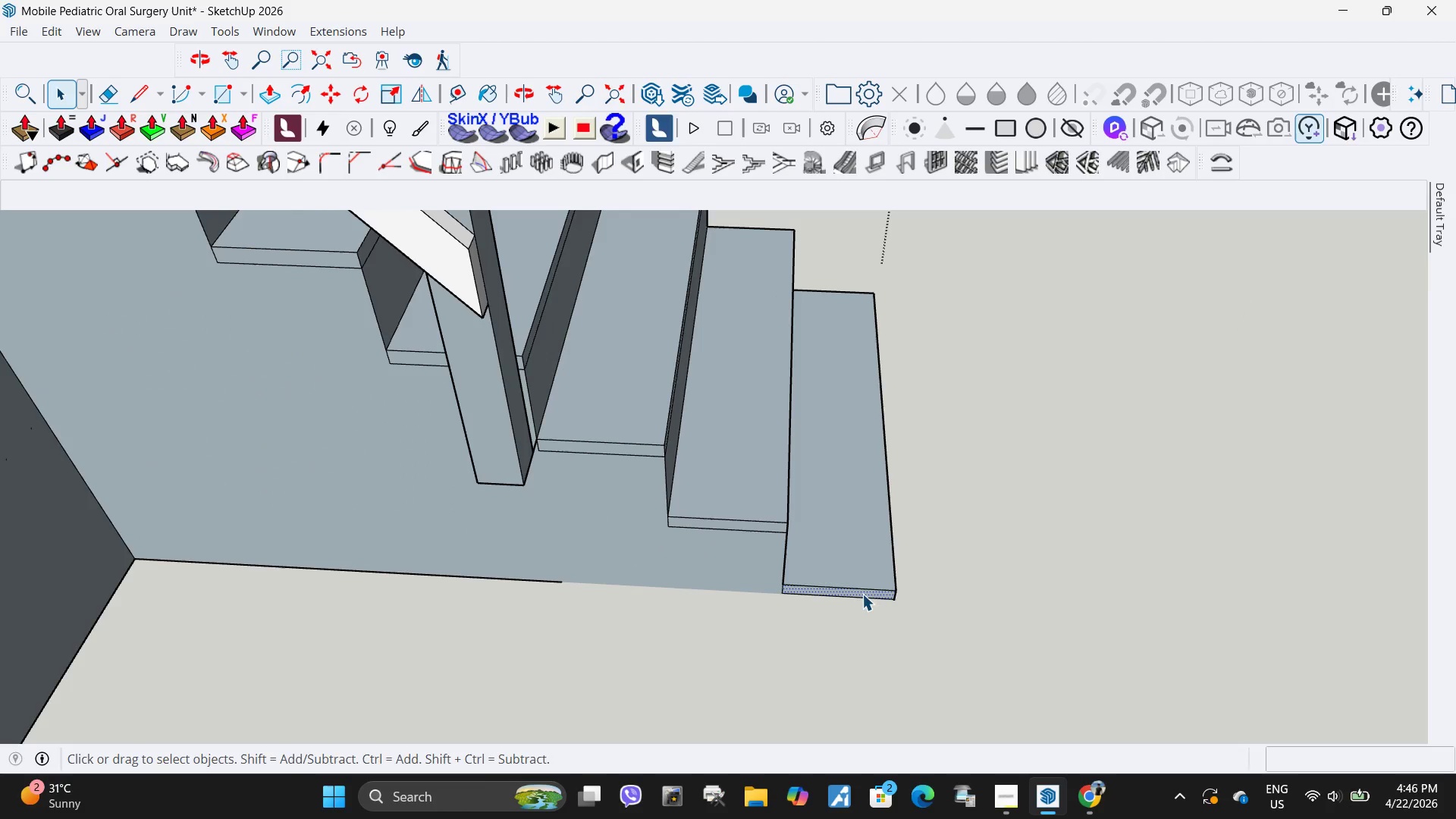 
key(P)
 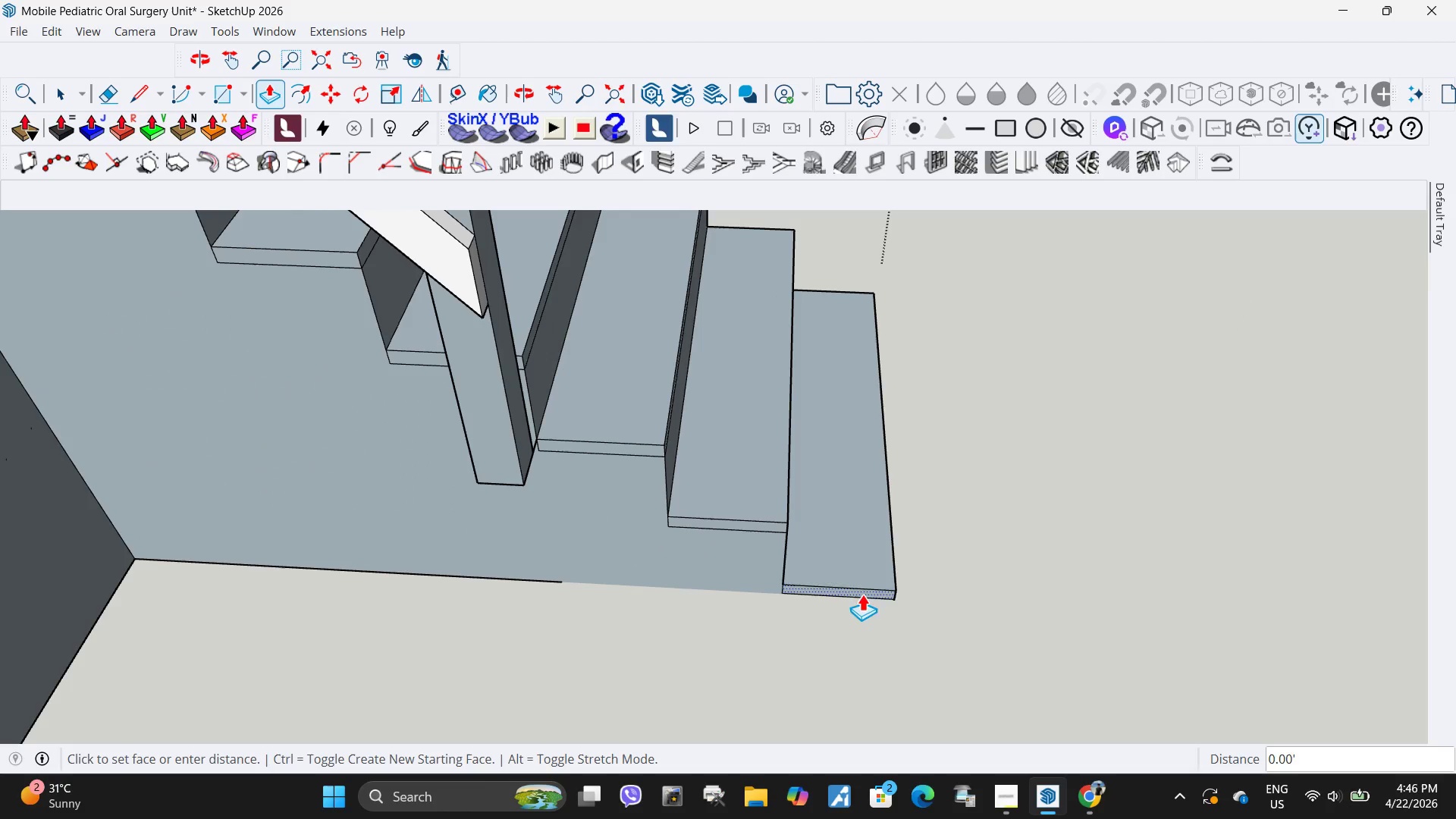 
left_click([862, 594])
 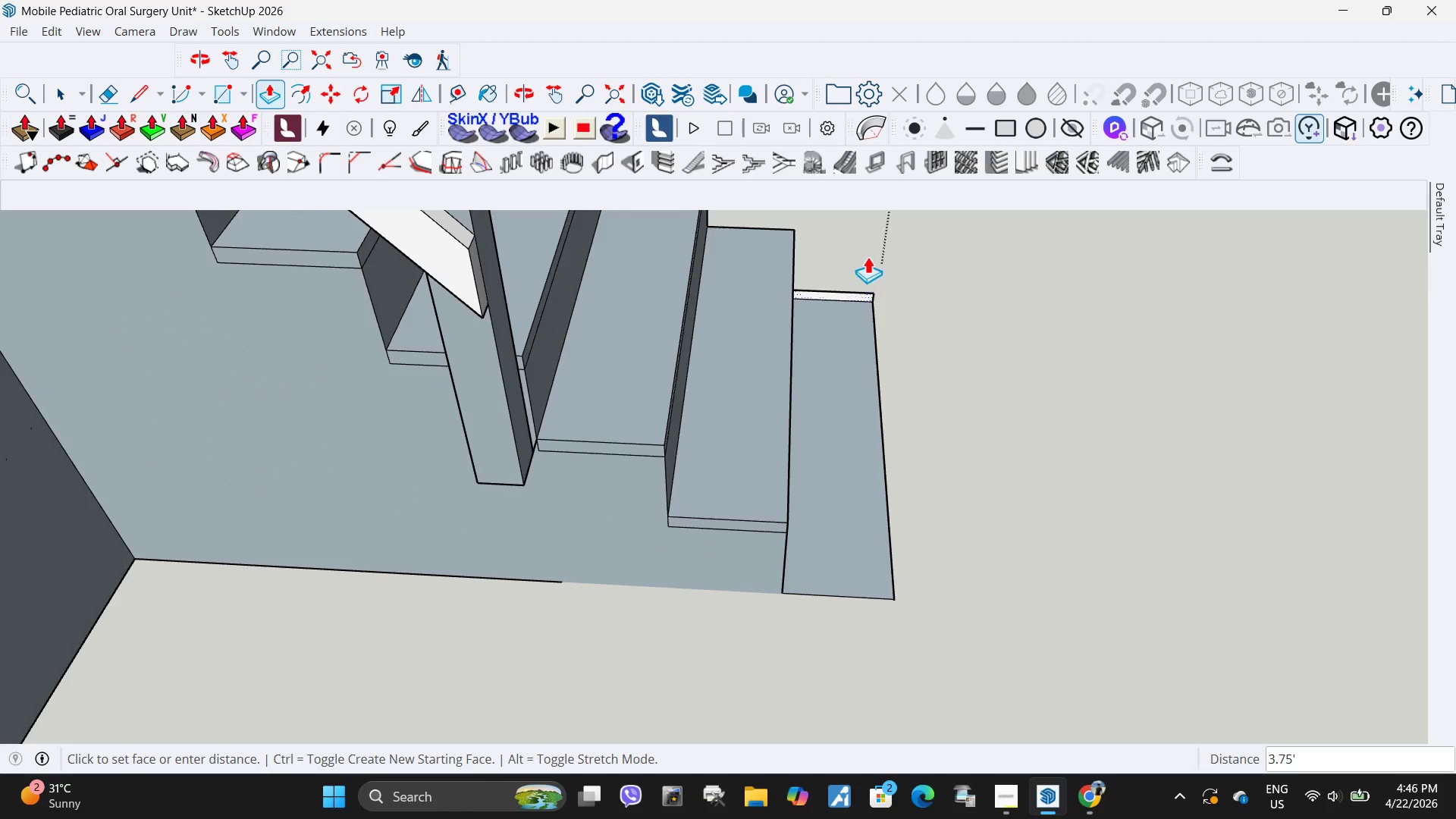 
left_click([868, 249])
 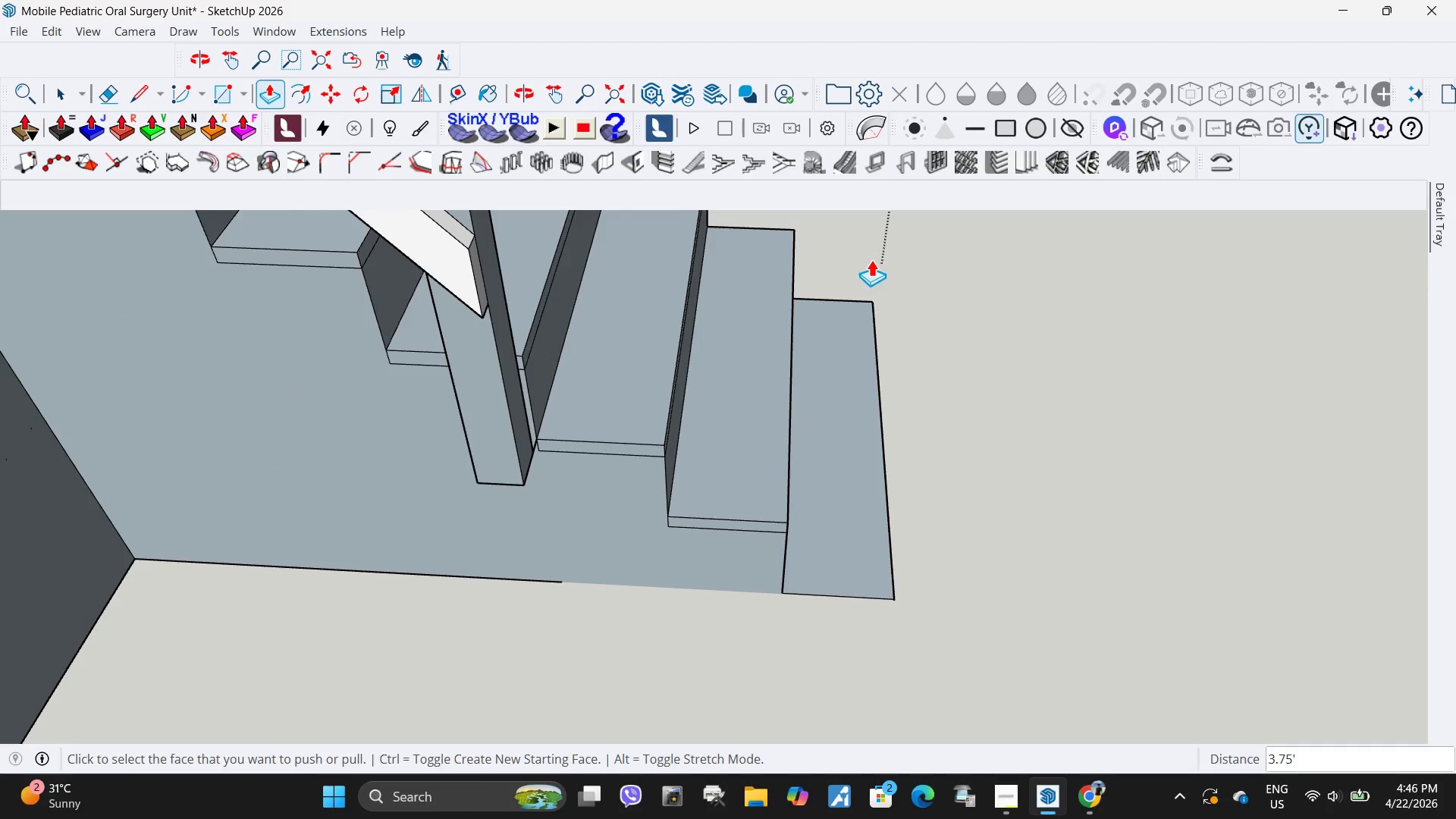 
key(Space)
 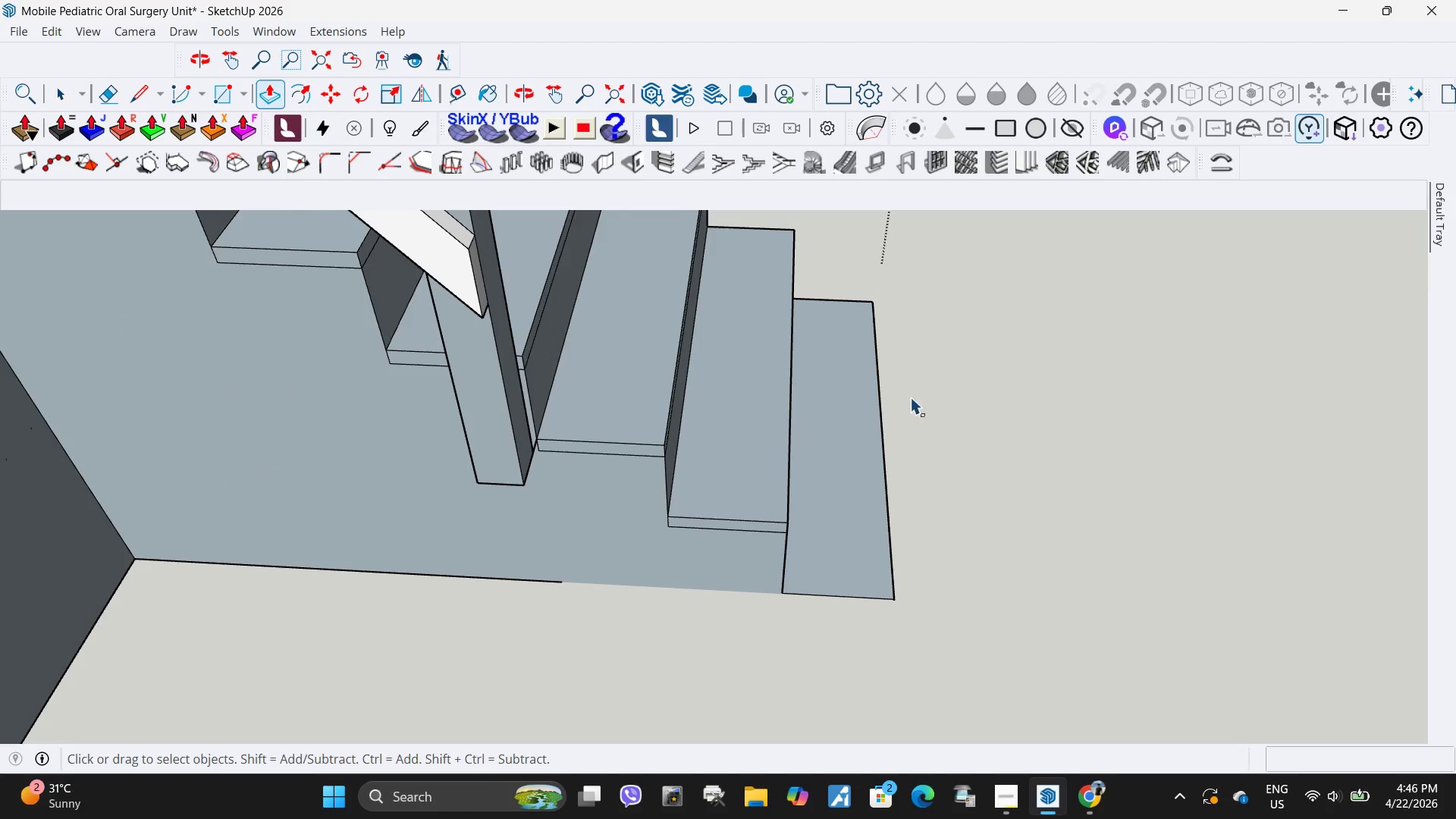 
left_click_drag(start_coordinate=[925, 417], to_coordinate=[849, 291])
 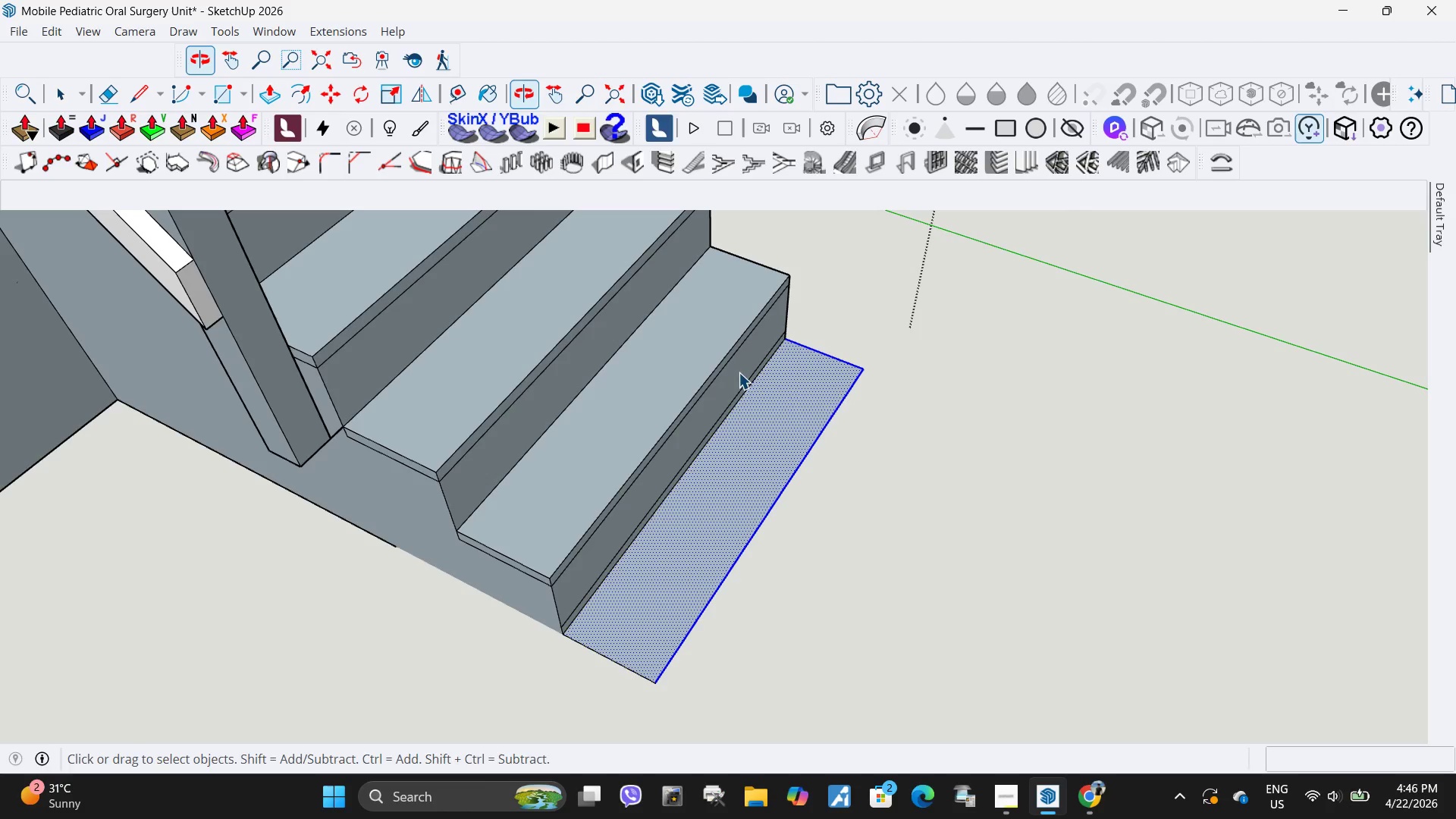 
key(Delete)
 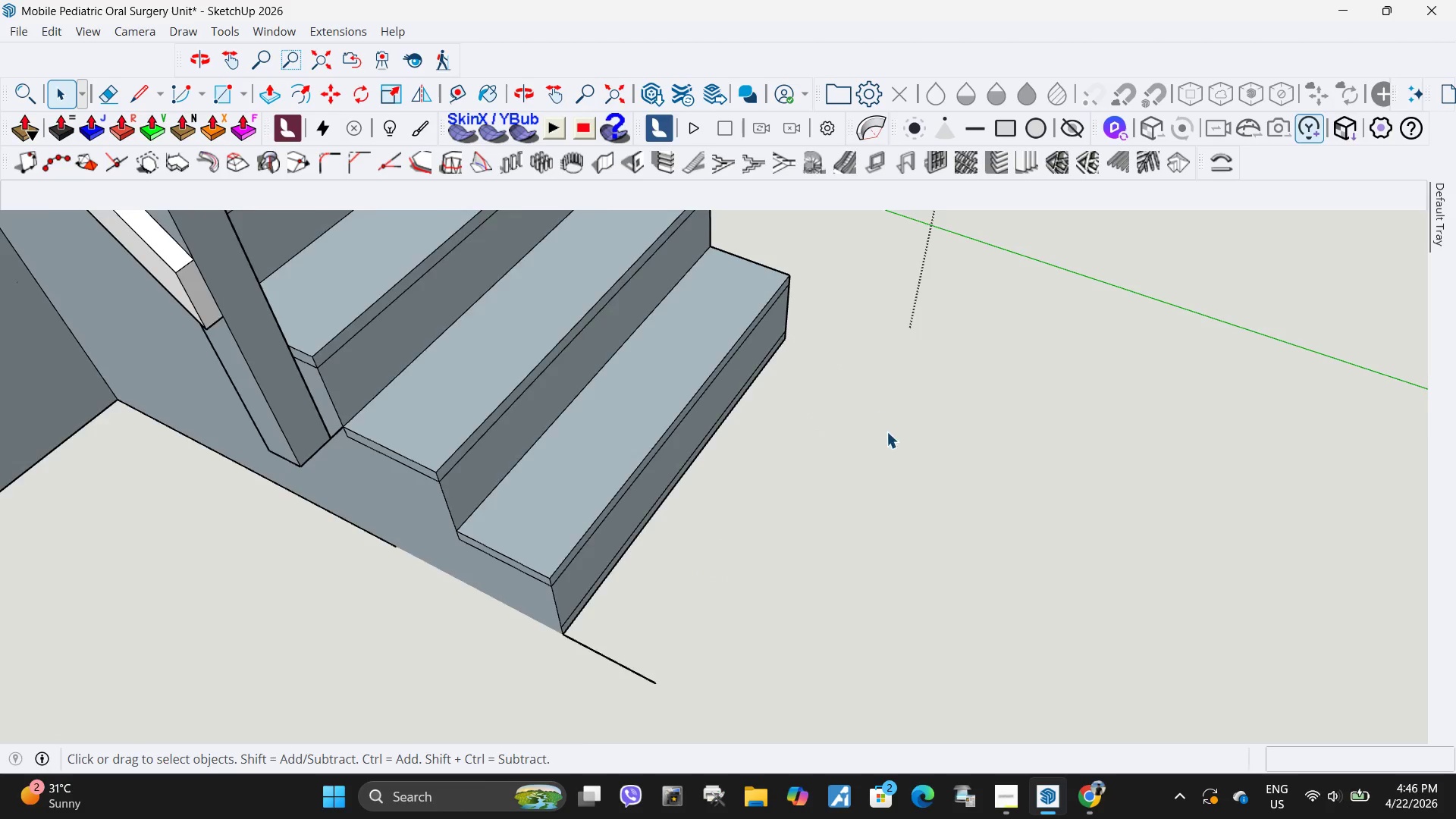 
left_click_drag(start_coordinate=[750, 721], to_coordinate=[679, 582])
 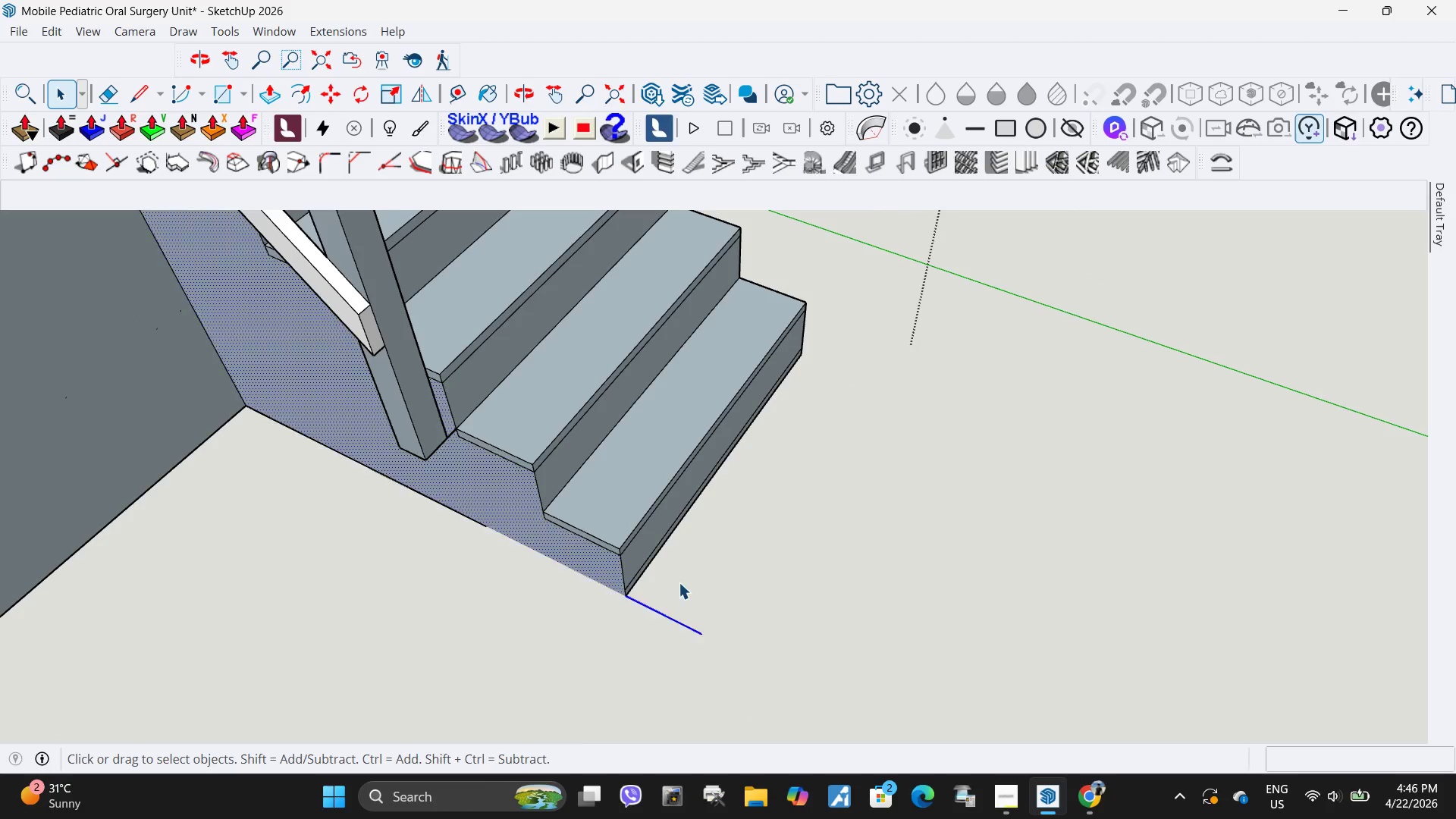 
scroll: coordinate [886, 440], scroll_direction: down, amount: 2.0
 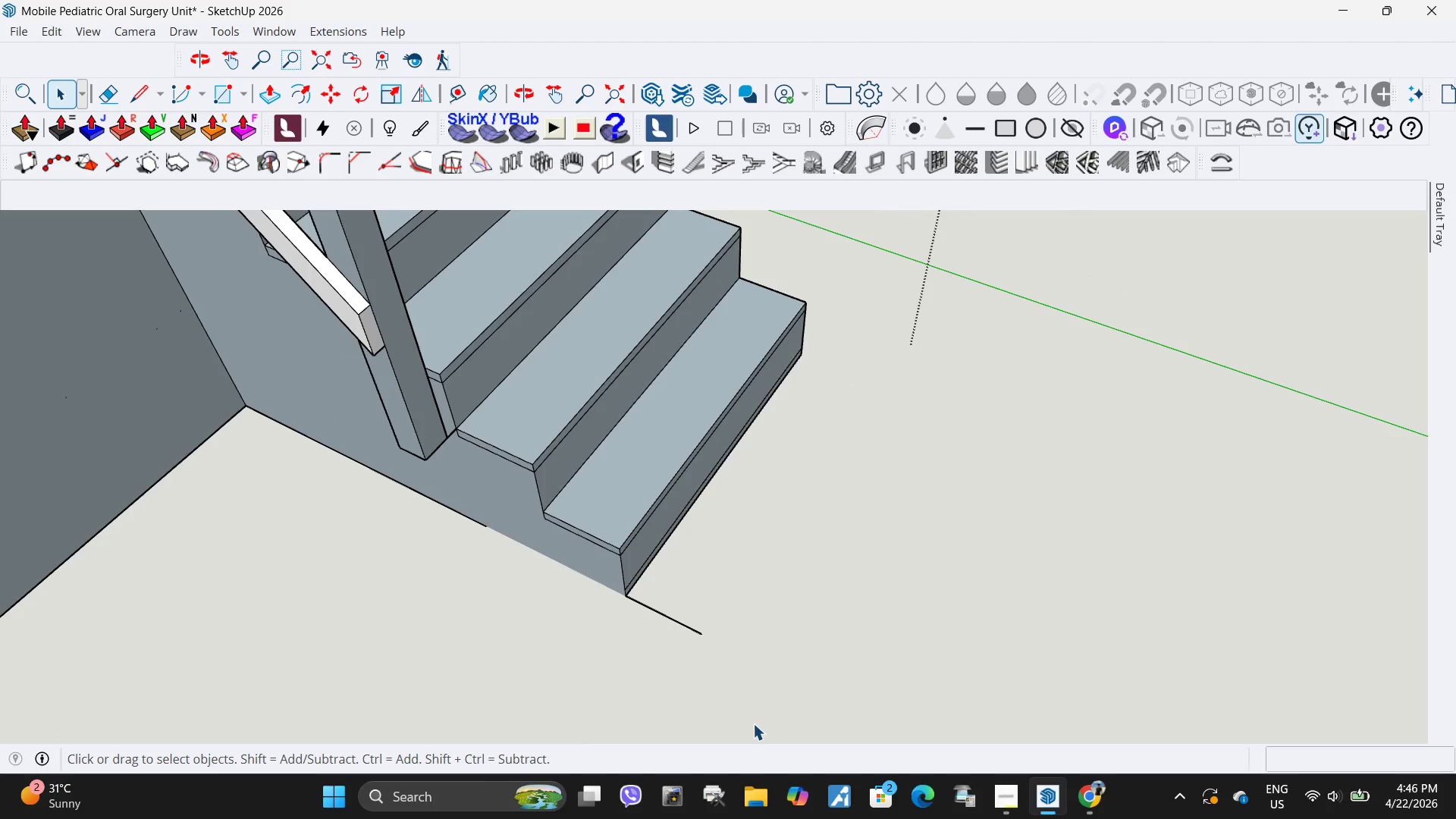 
key(Delete)
 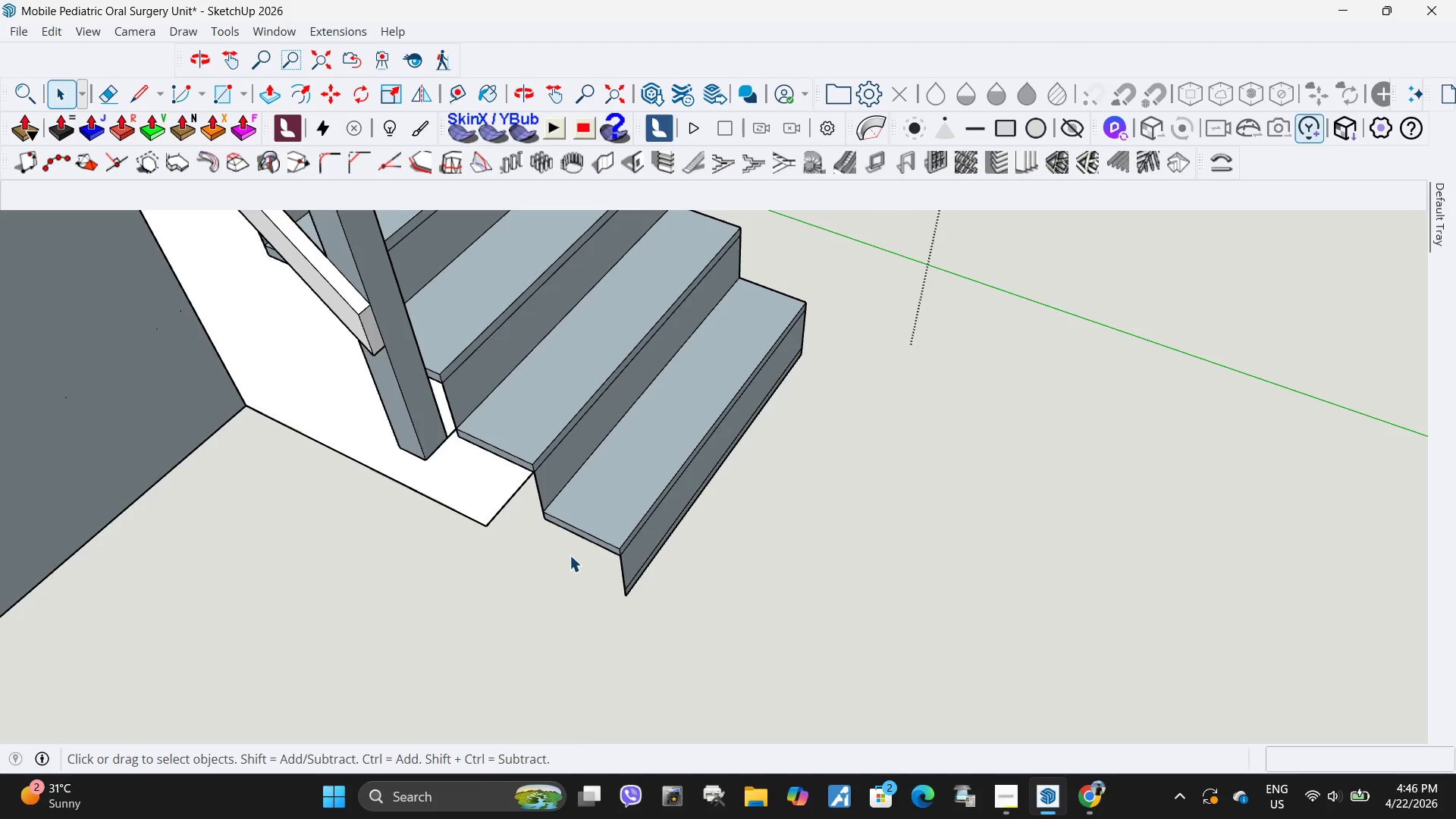 
key(Control+ControlLeft)
 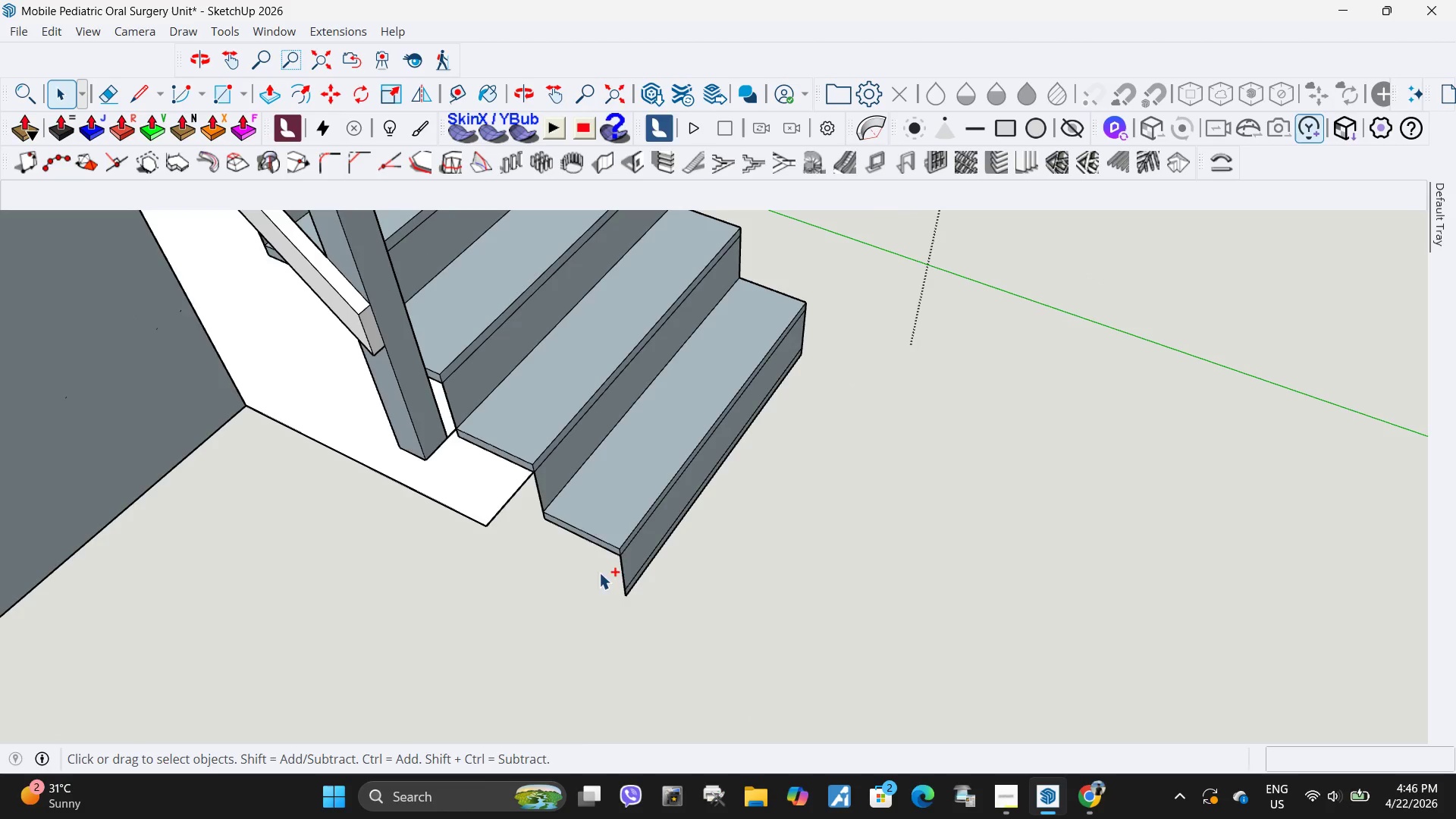 
key(Control+Z)
 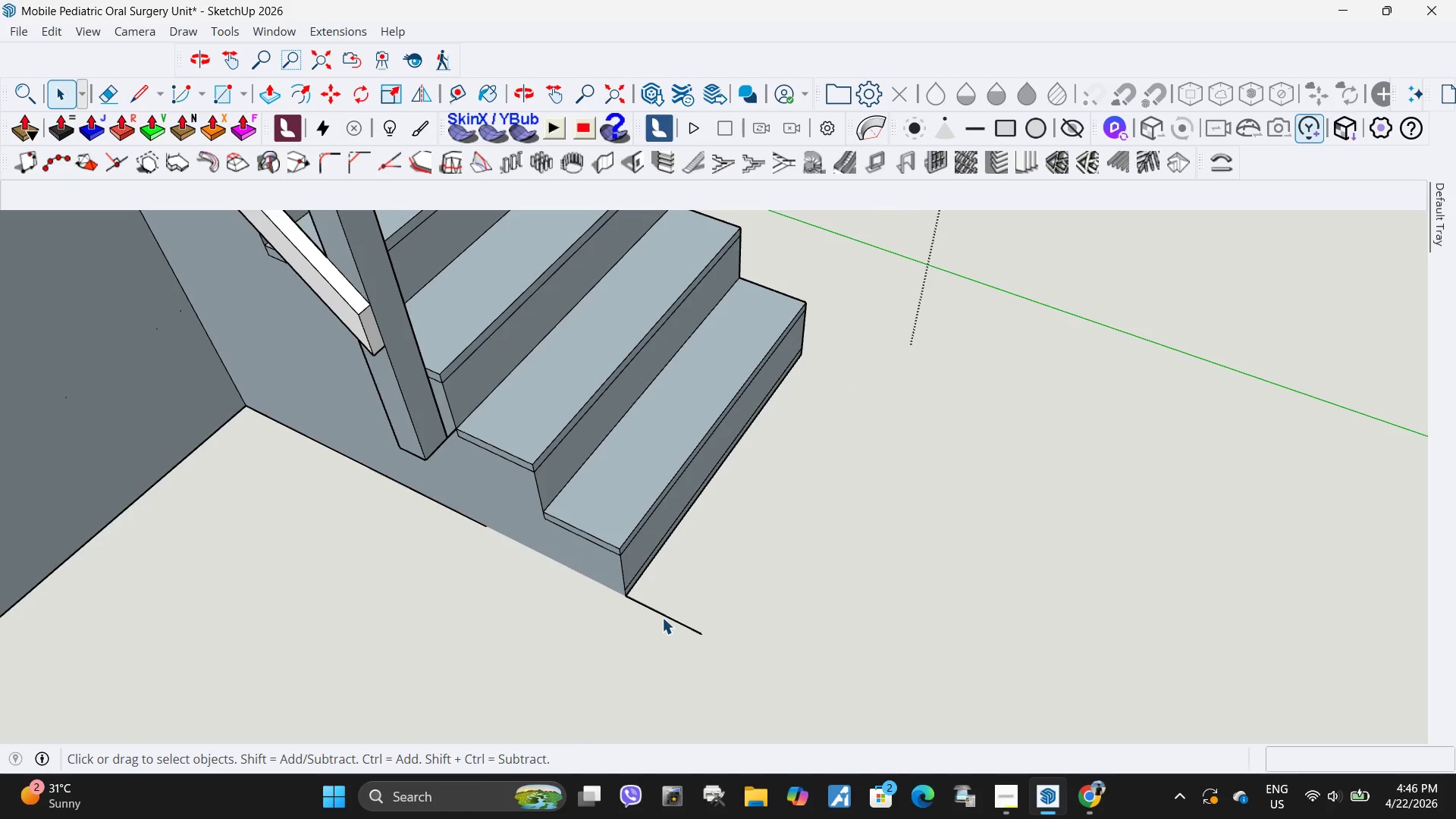 
left_click([664, 617])
 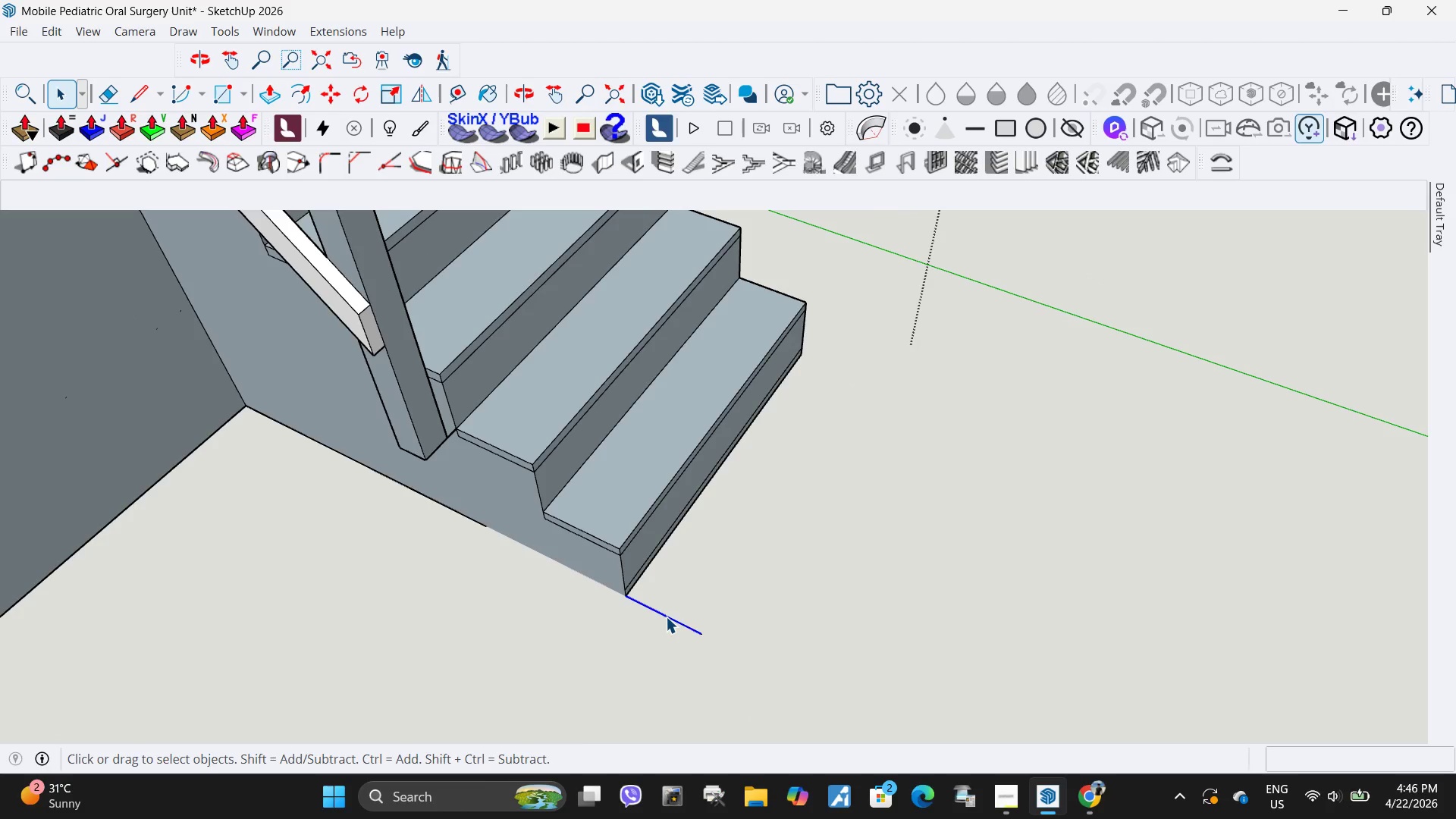 
key(Delete)
 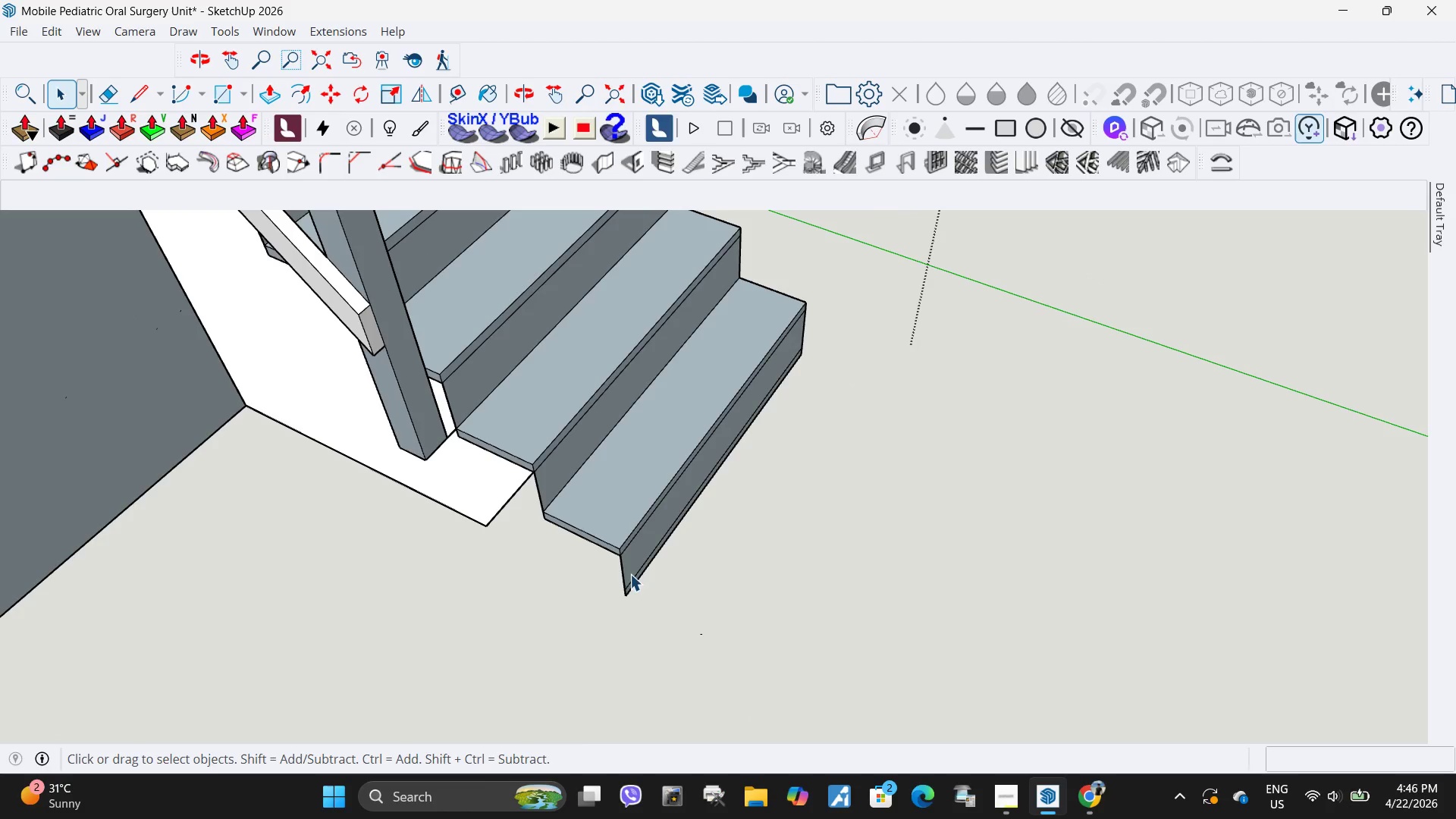 
key(Control+ControlLeft)
 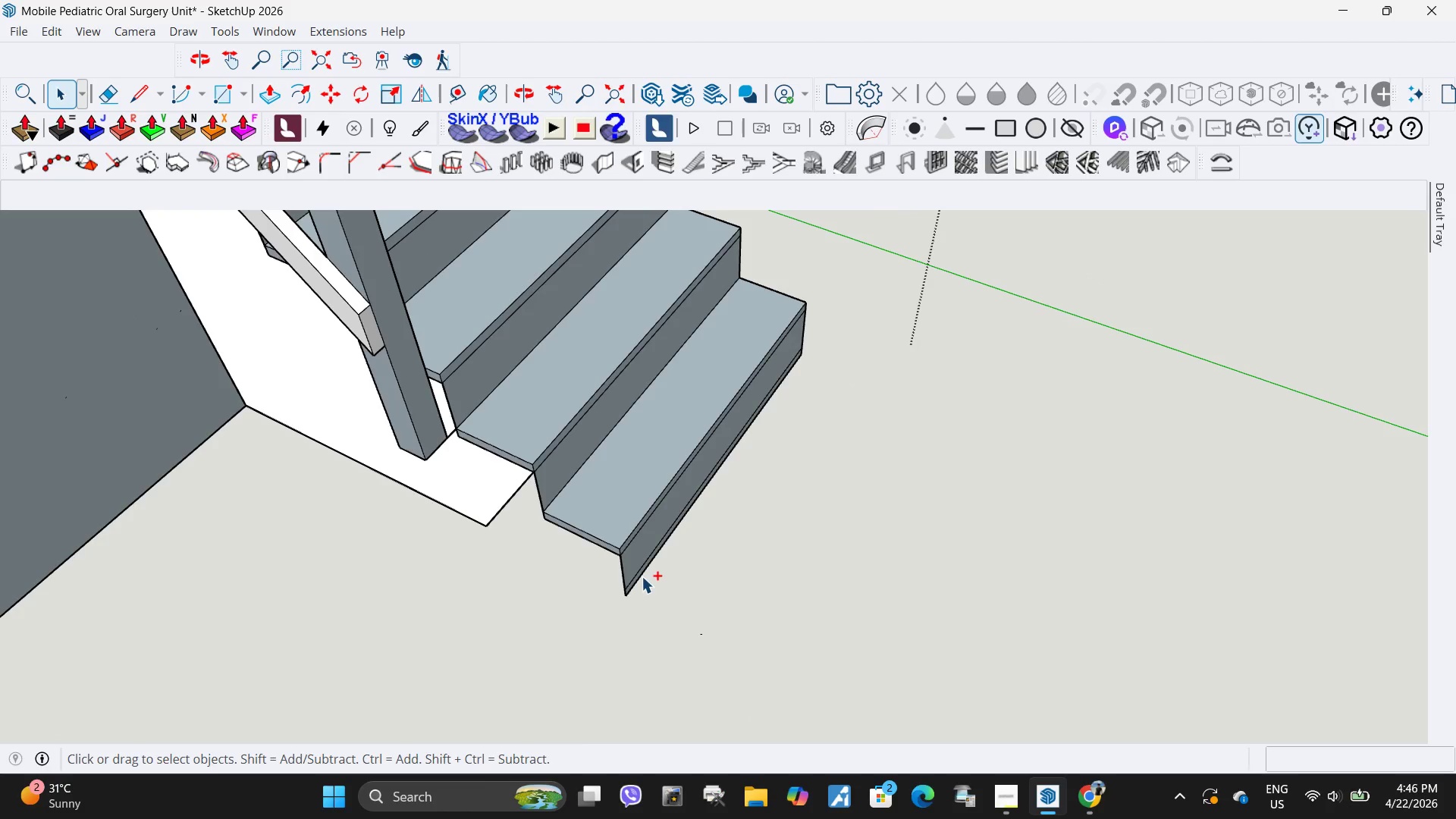 
key(Control+Z)
 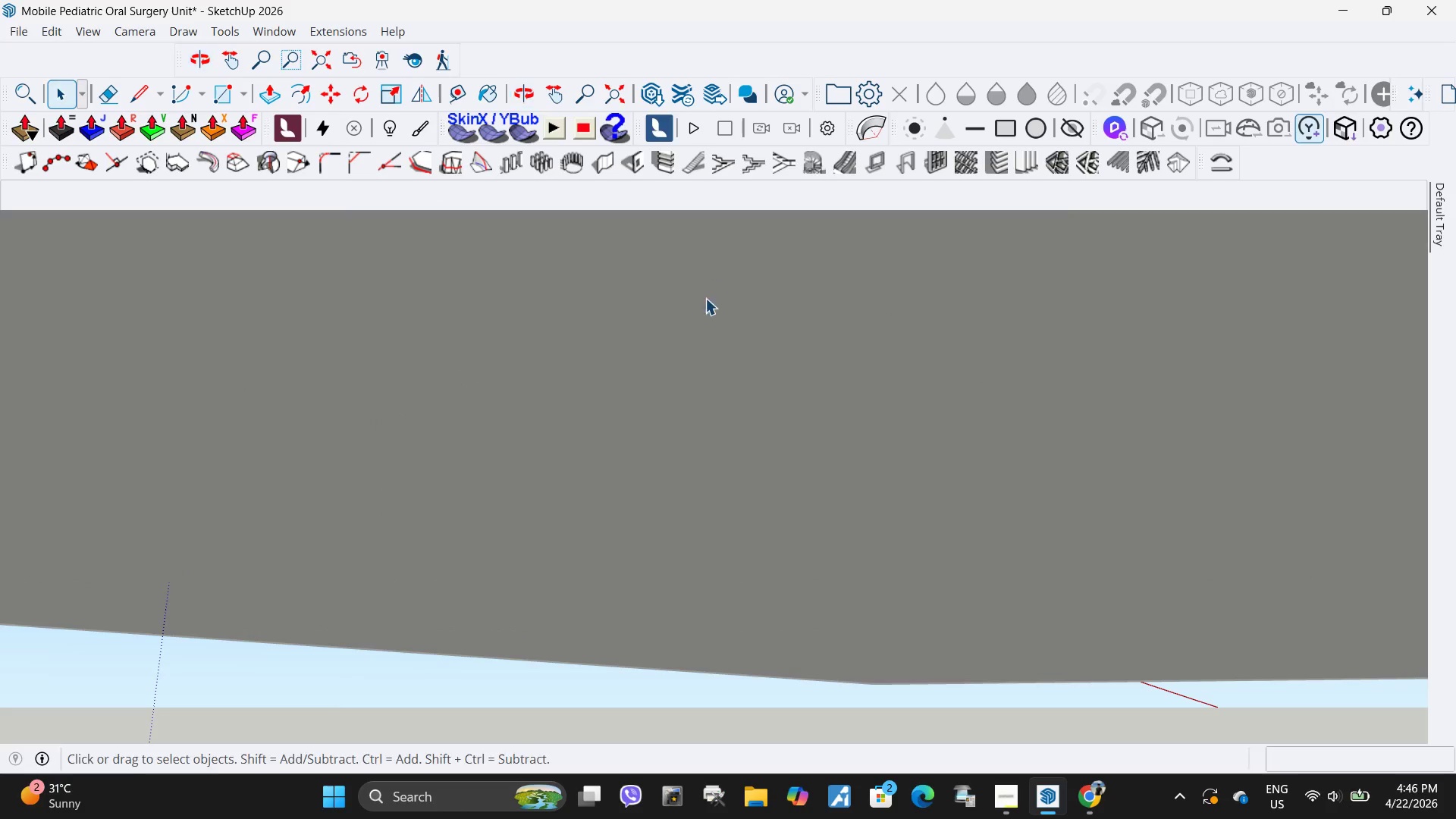 
scroll: coordinate [748, 425], scroll_direction: down, amount: 5.0
 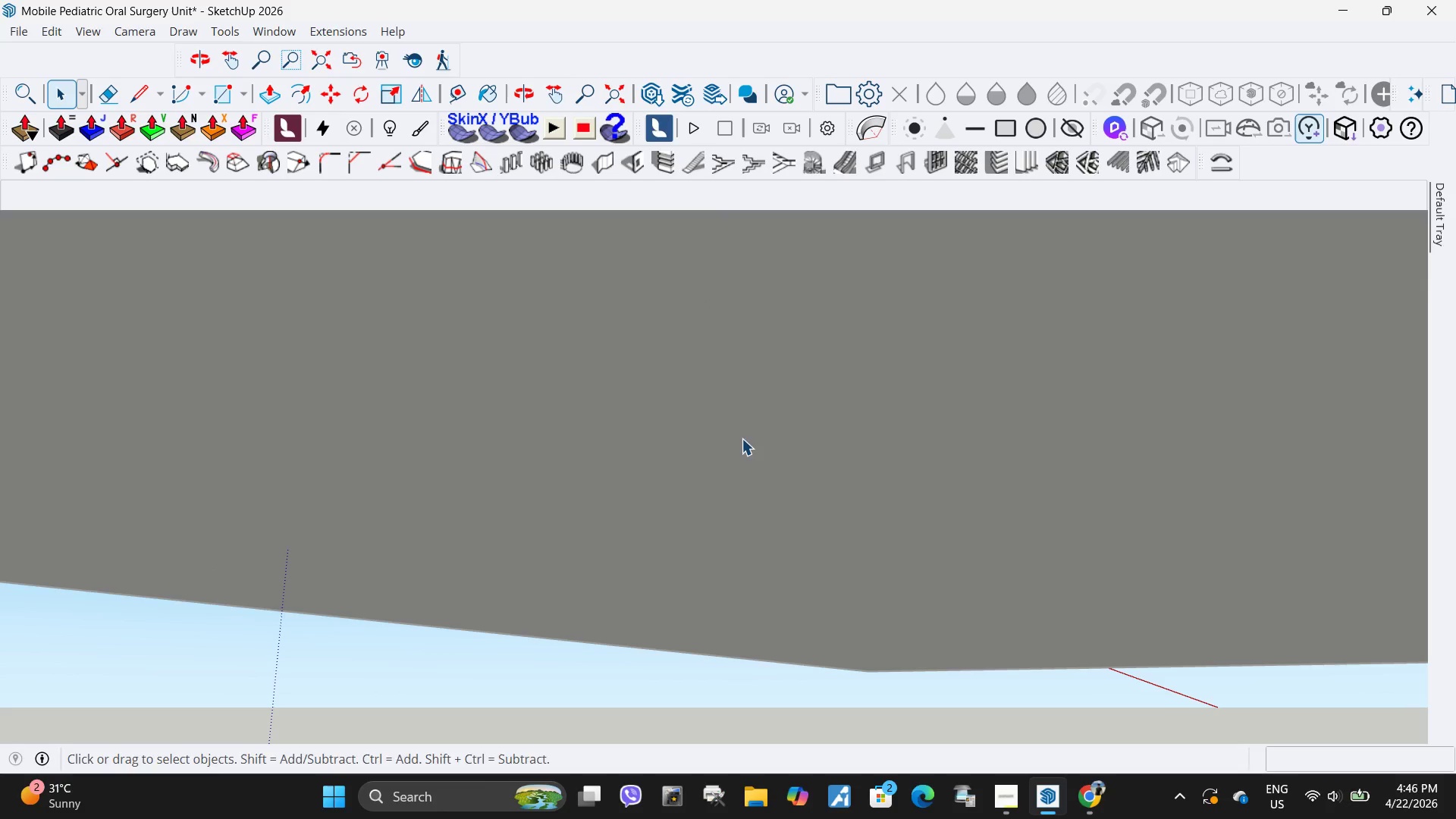 
key(H)
 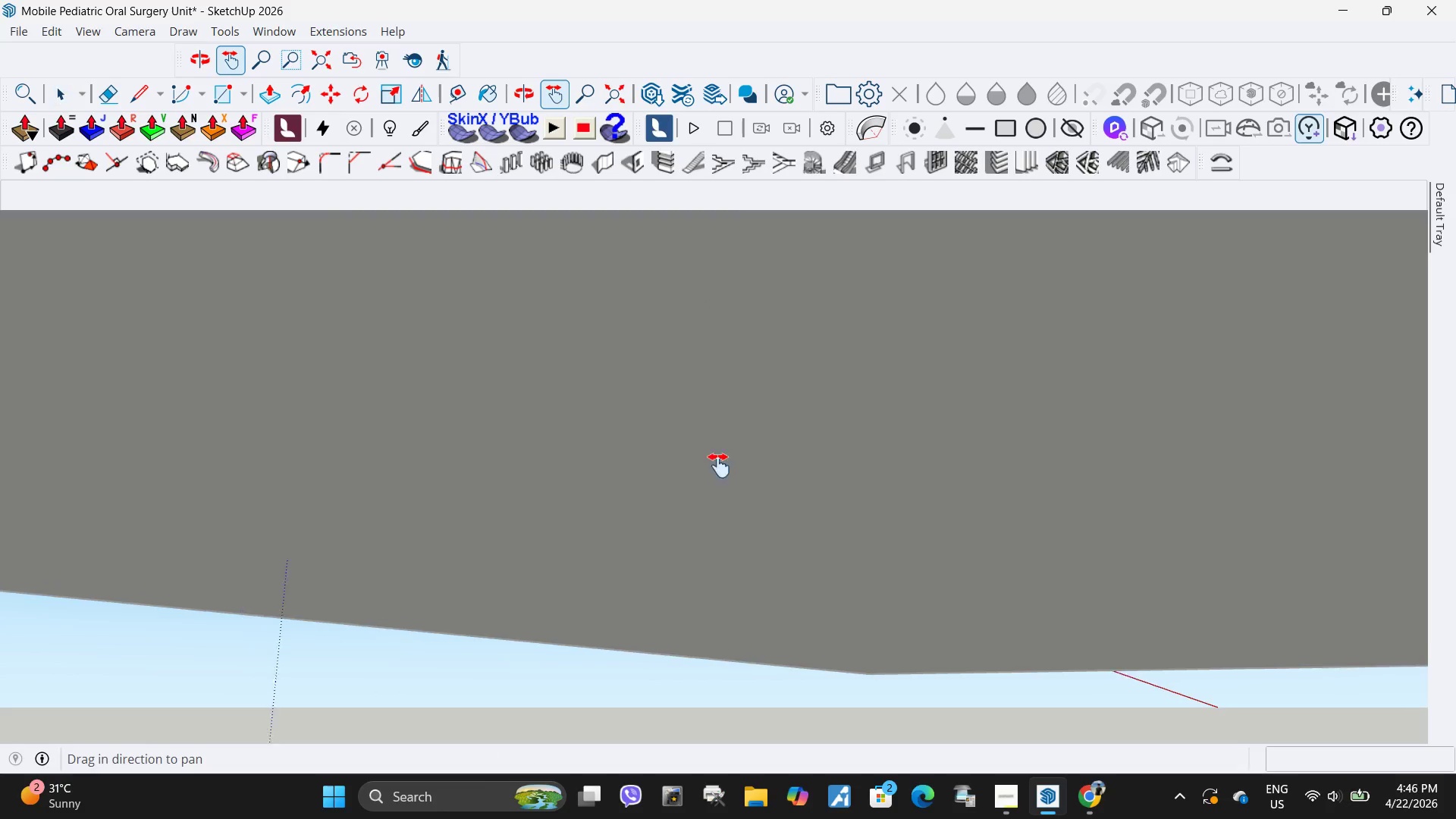 
left_click_drag(start_coordinate=[720, 356], to_coordinate=[755, 806])
 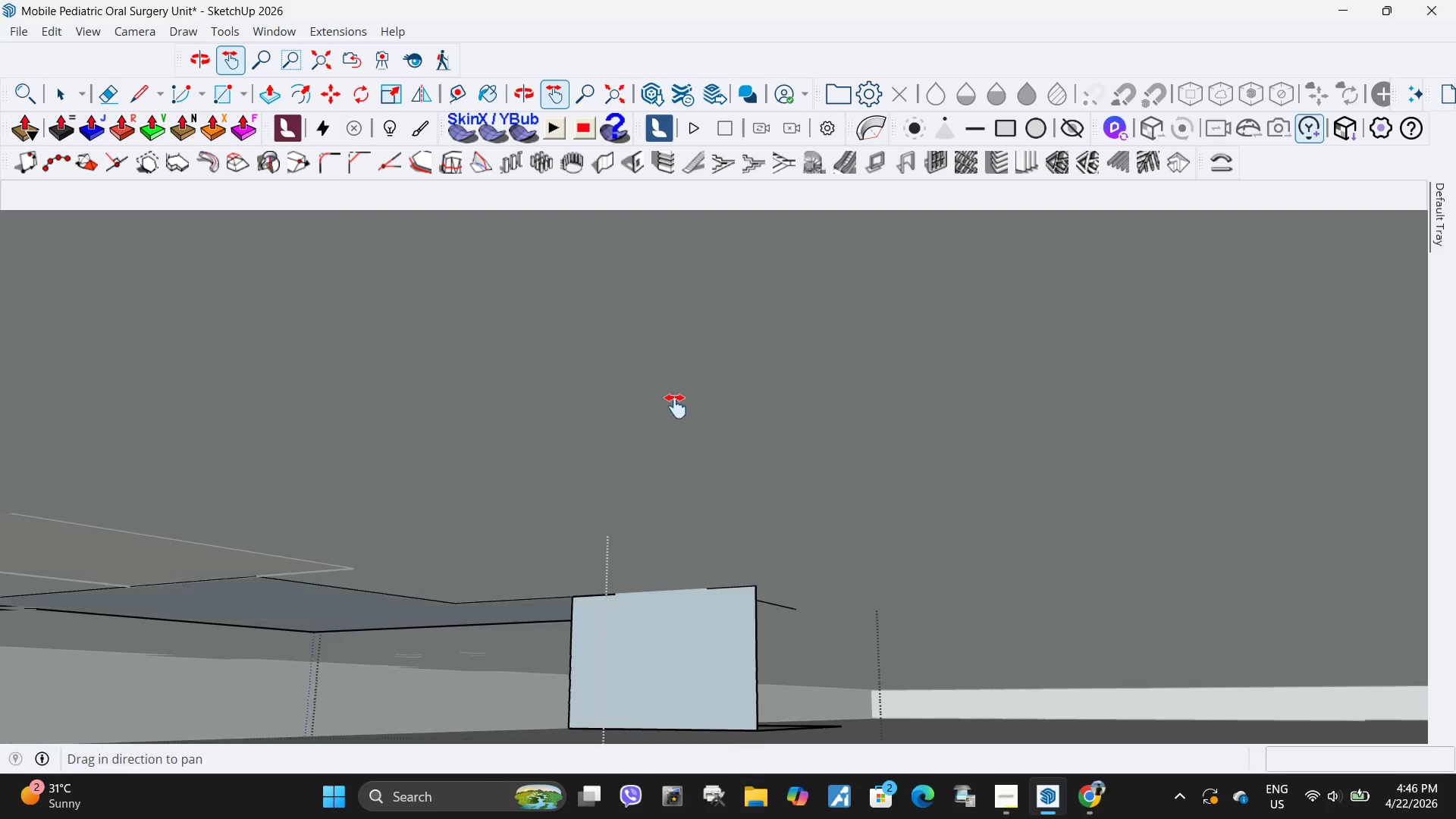 
left_click_drag(start_coordinate=[674, 382], to_coordinate=[709, 388])
 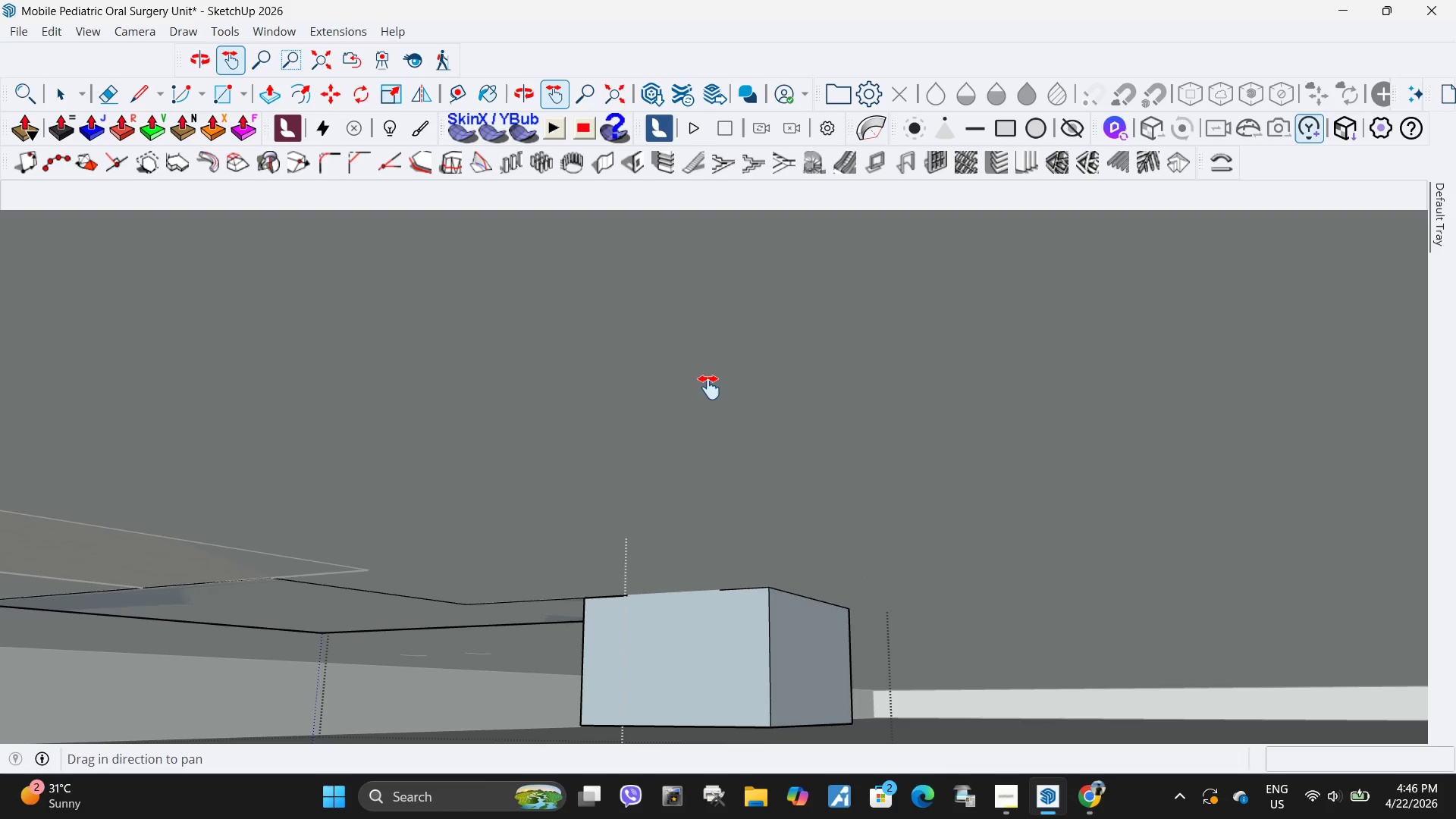 
key(Control+ControlLeft)
 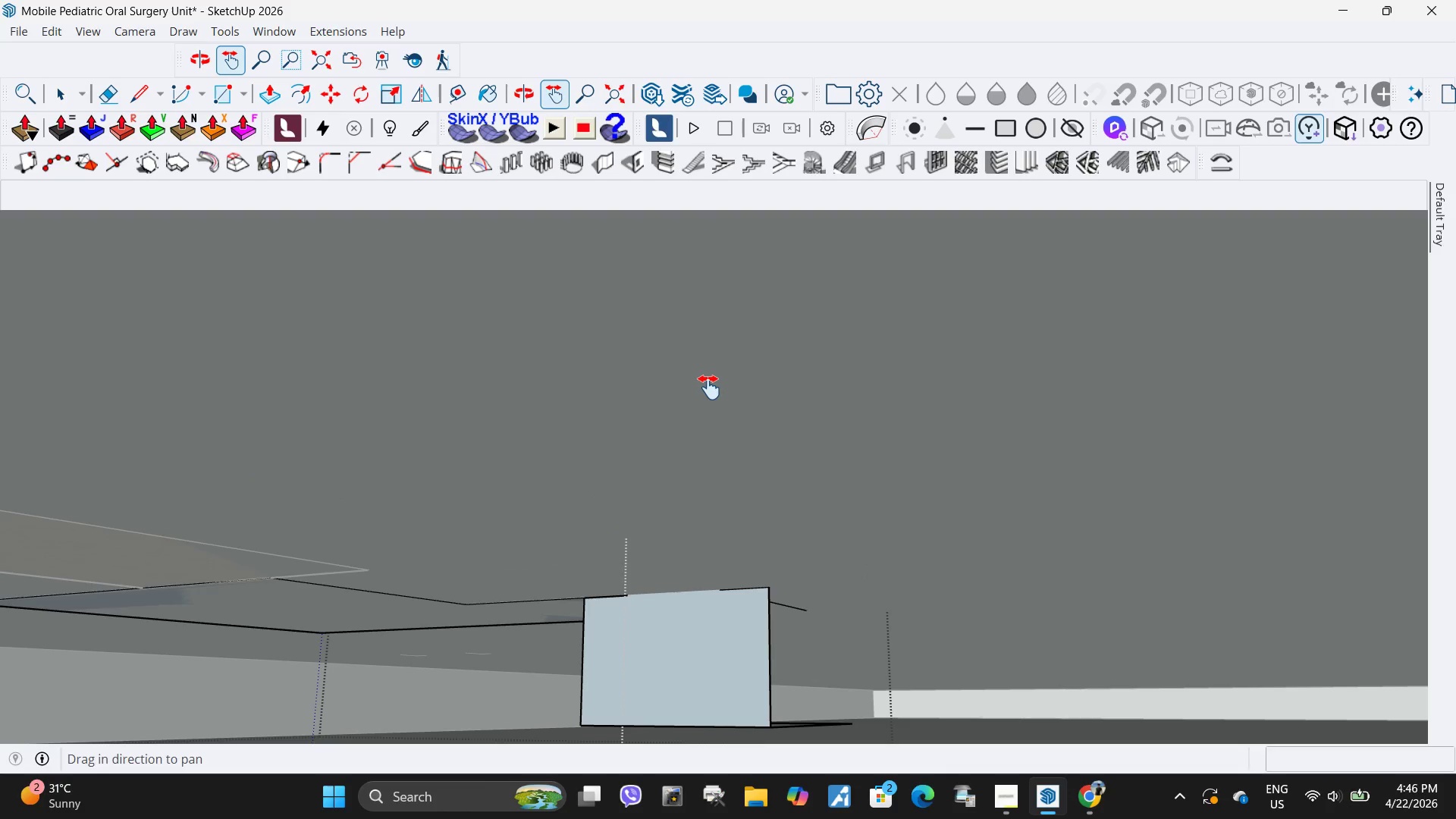 
key(Control+Z)
 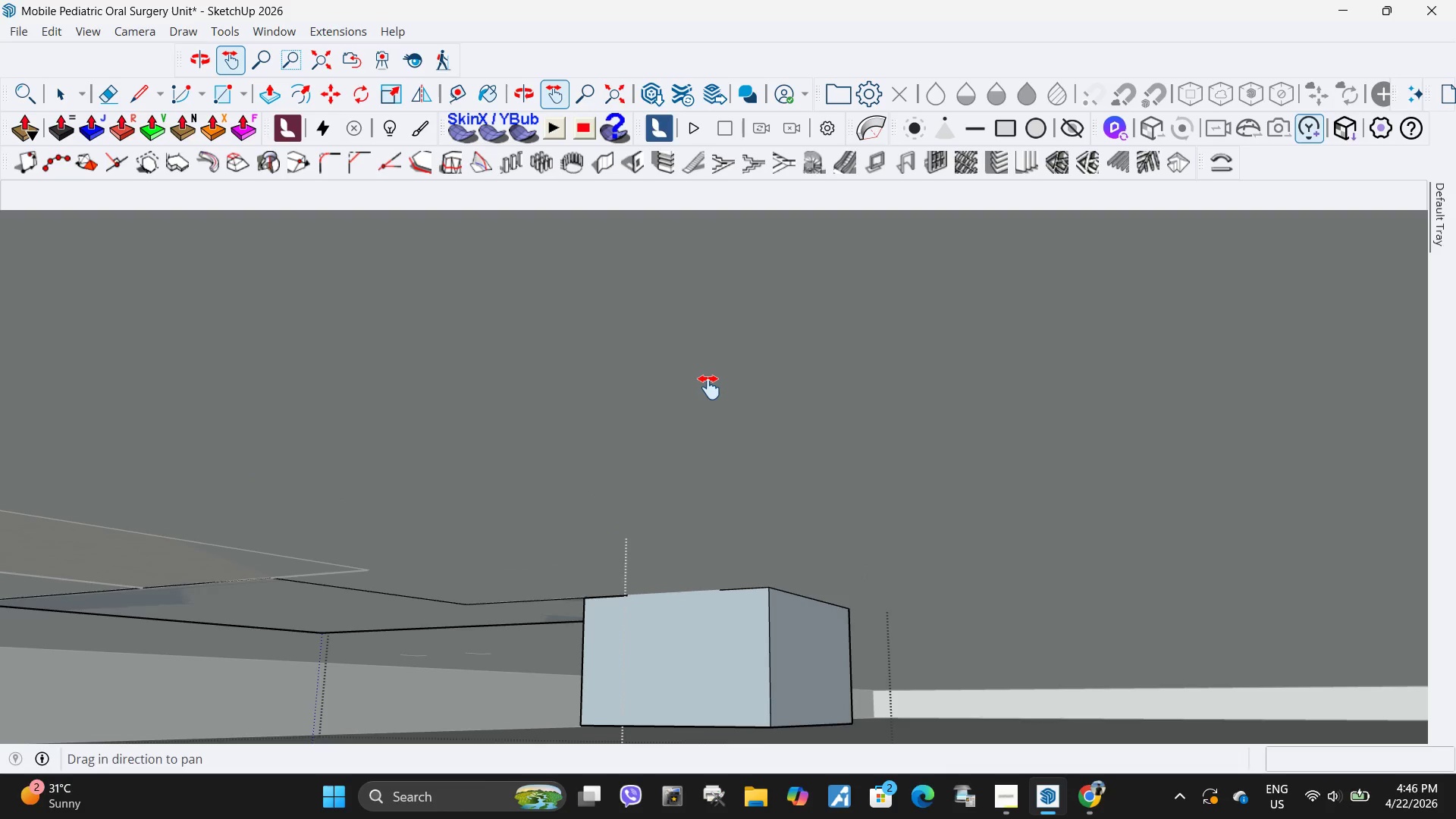 
key(Control+ControlLeft)
 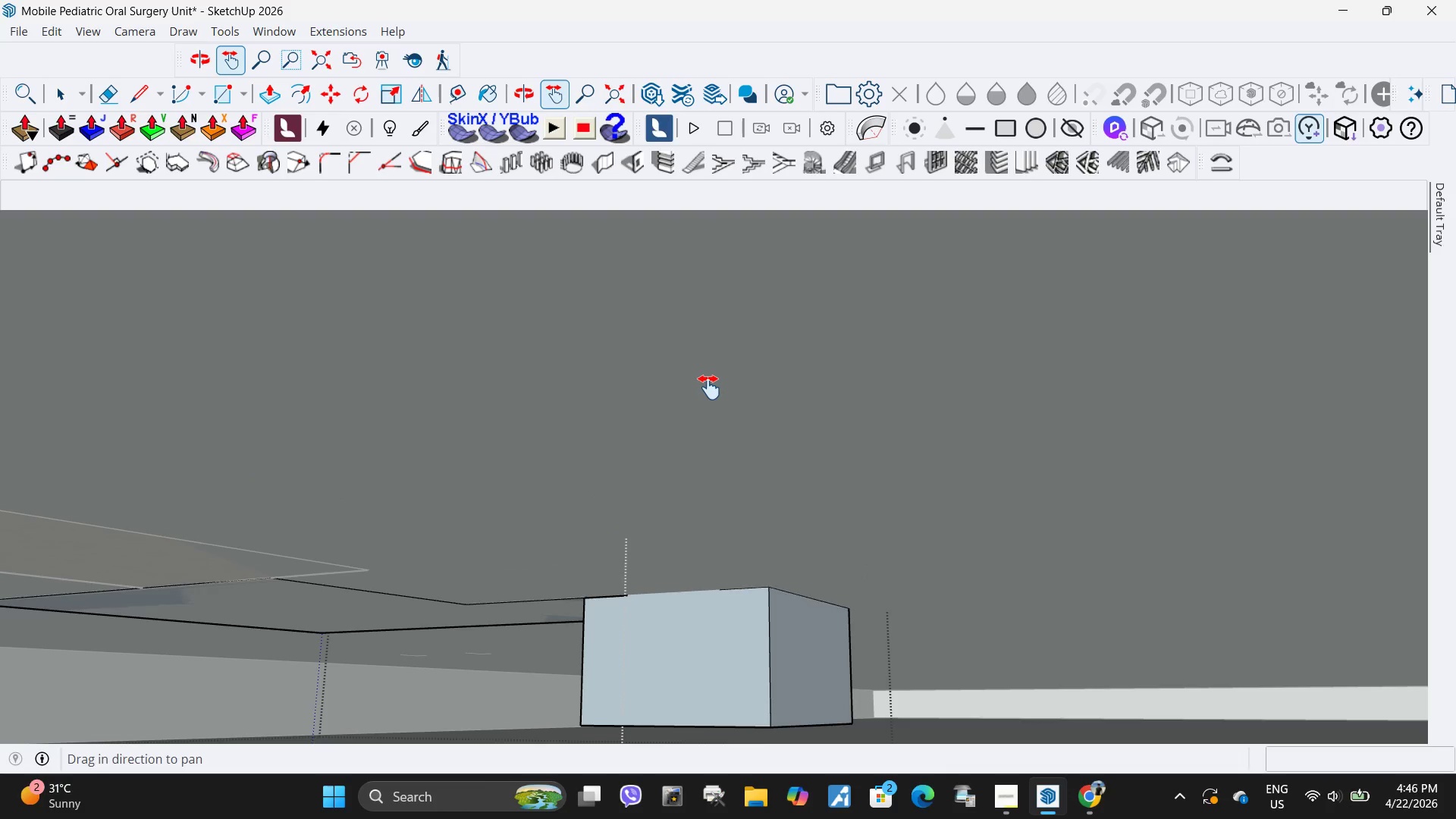 
key(Control+Z)
 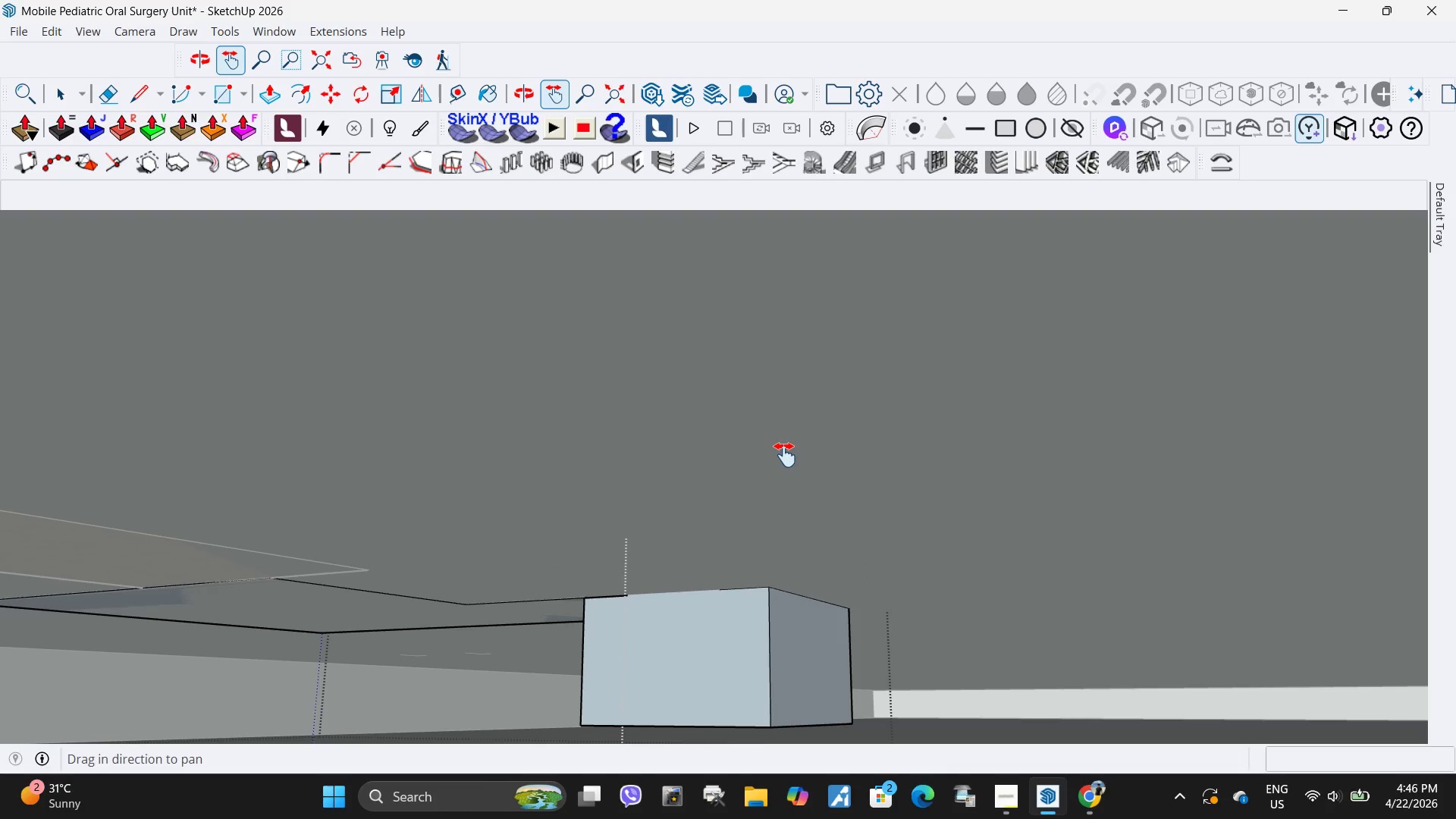 
key(Control+ControlLeft)
 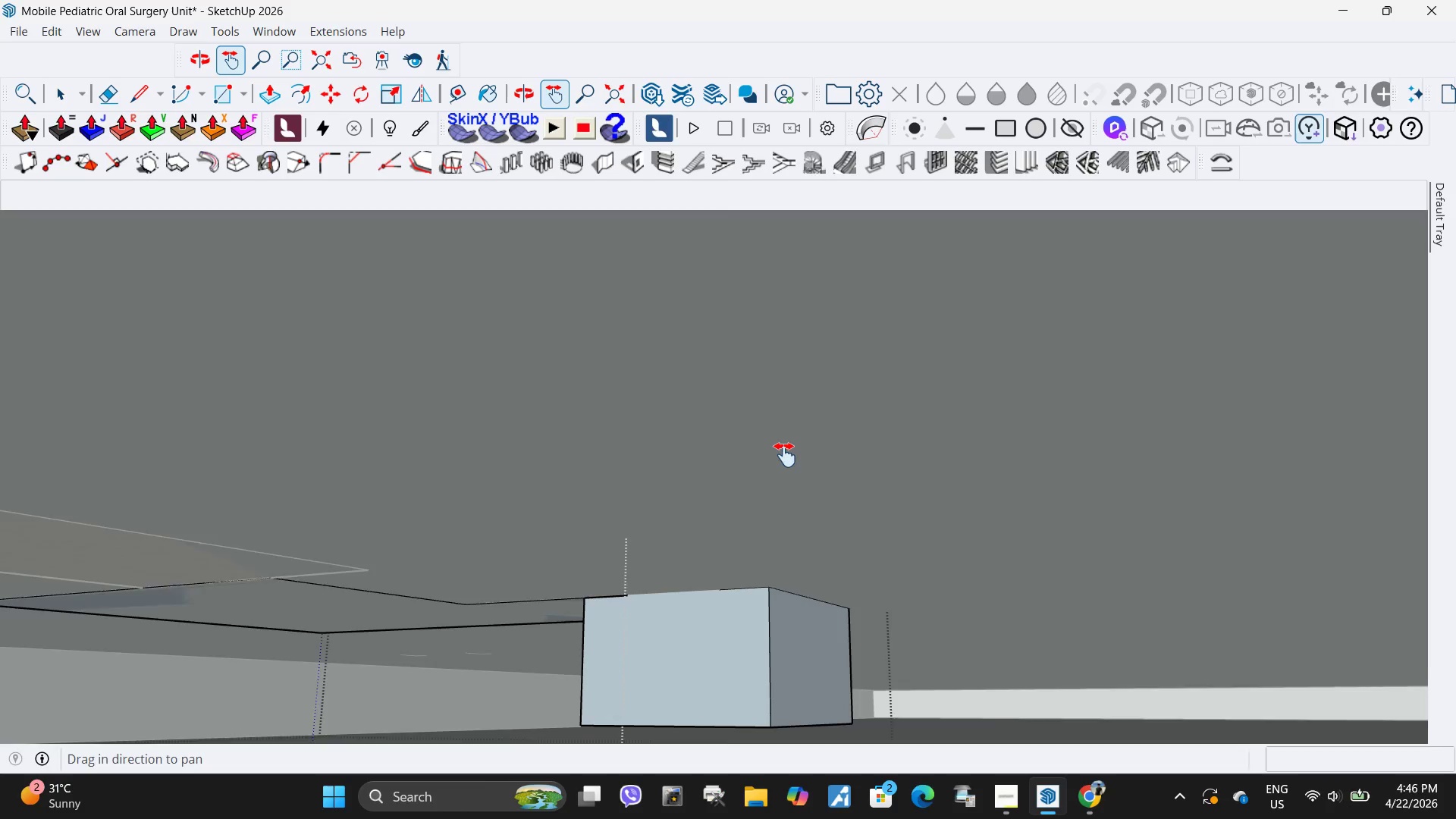 
key(Control+Z)
 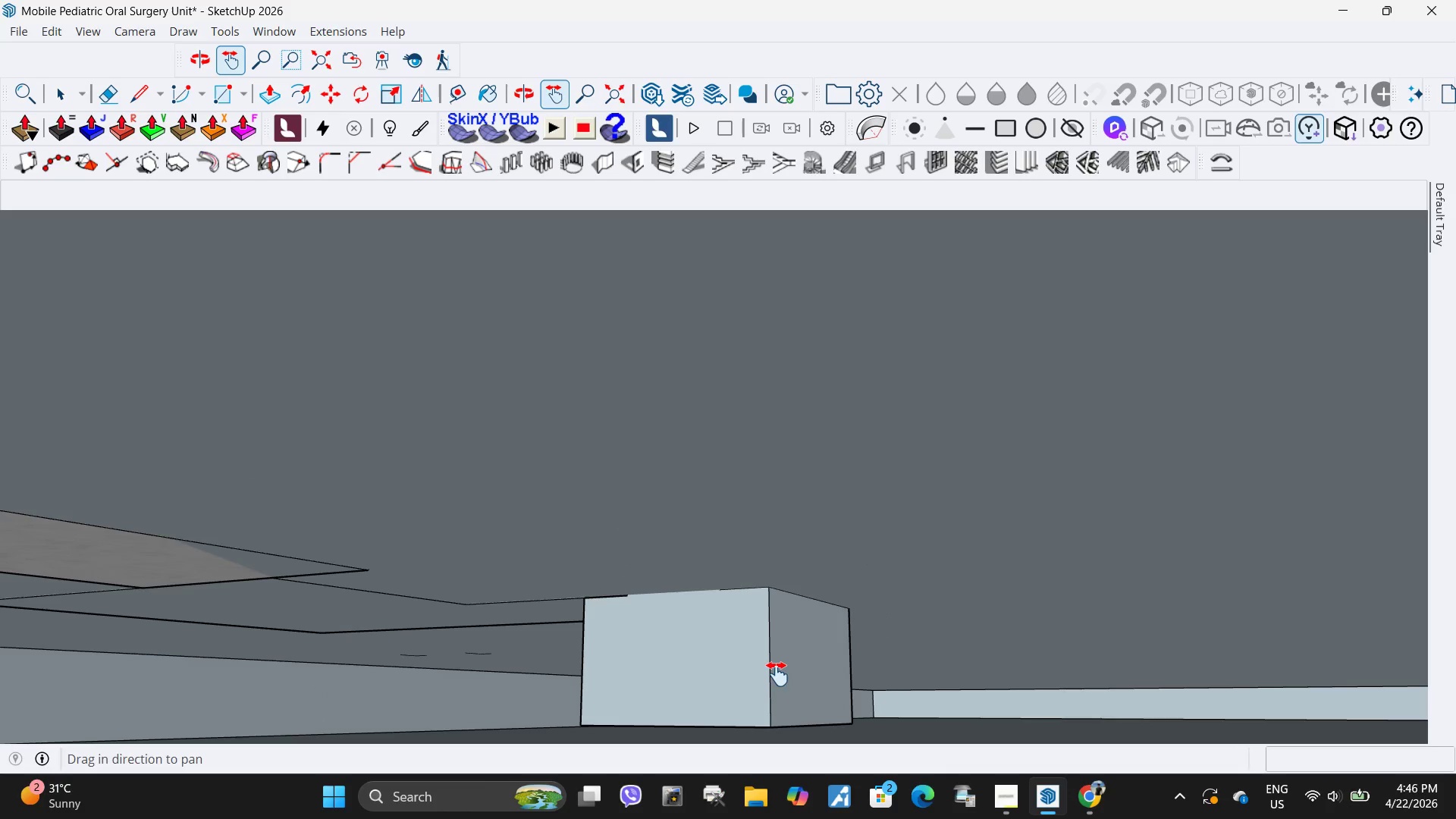 
left_click_drag(start_coordinate=[772, 670], to_coordinate=[854, 667])
 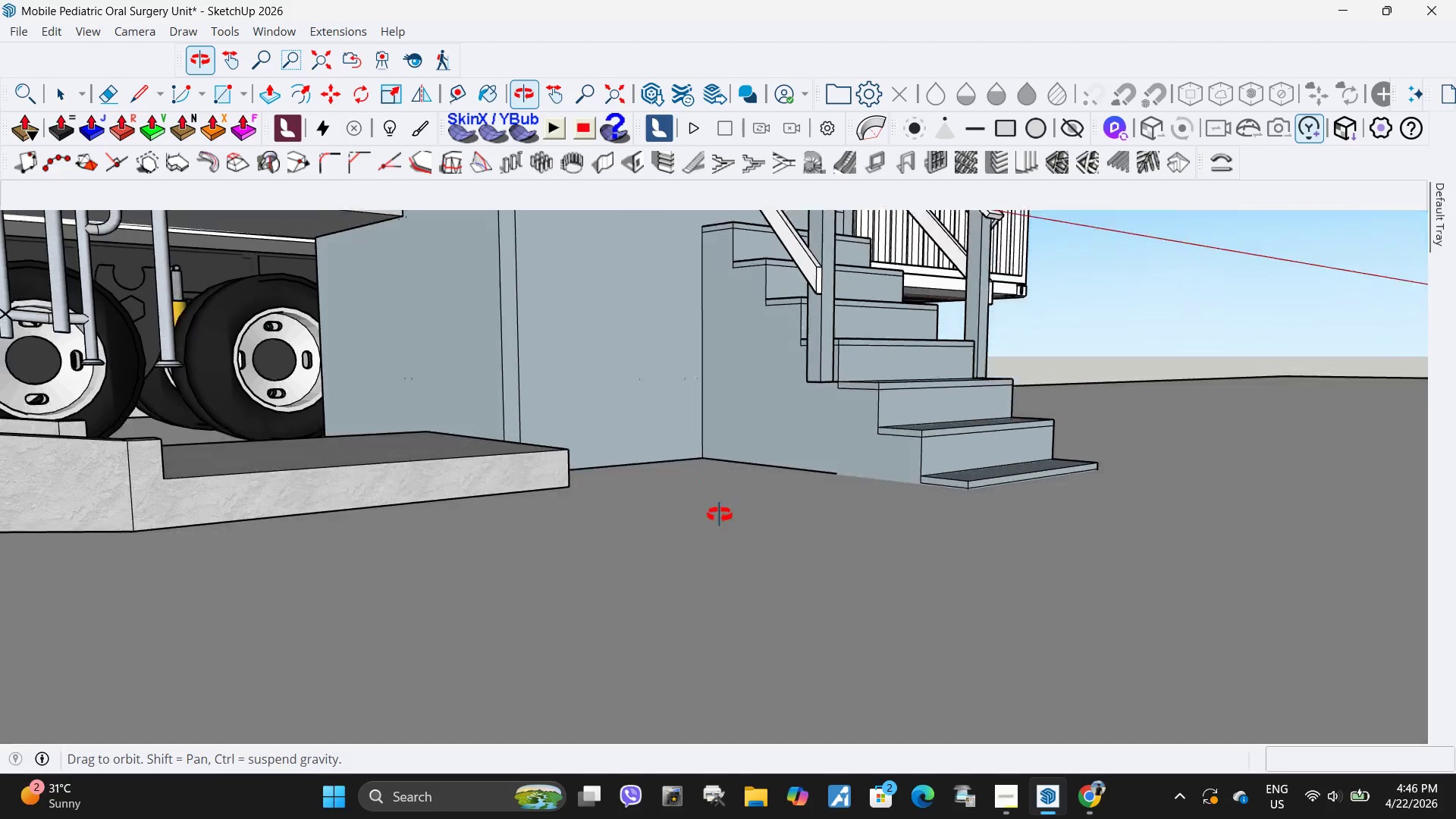 
key(Space)
 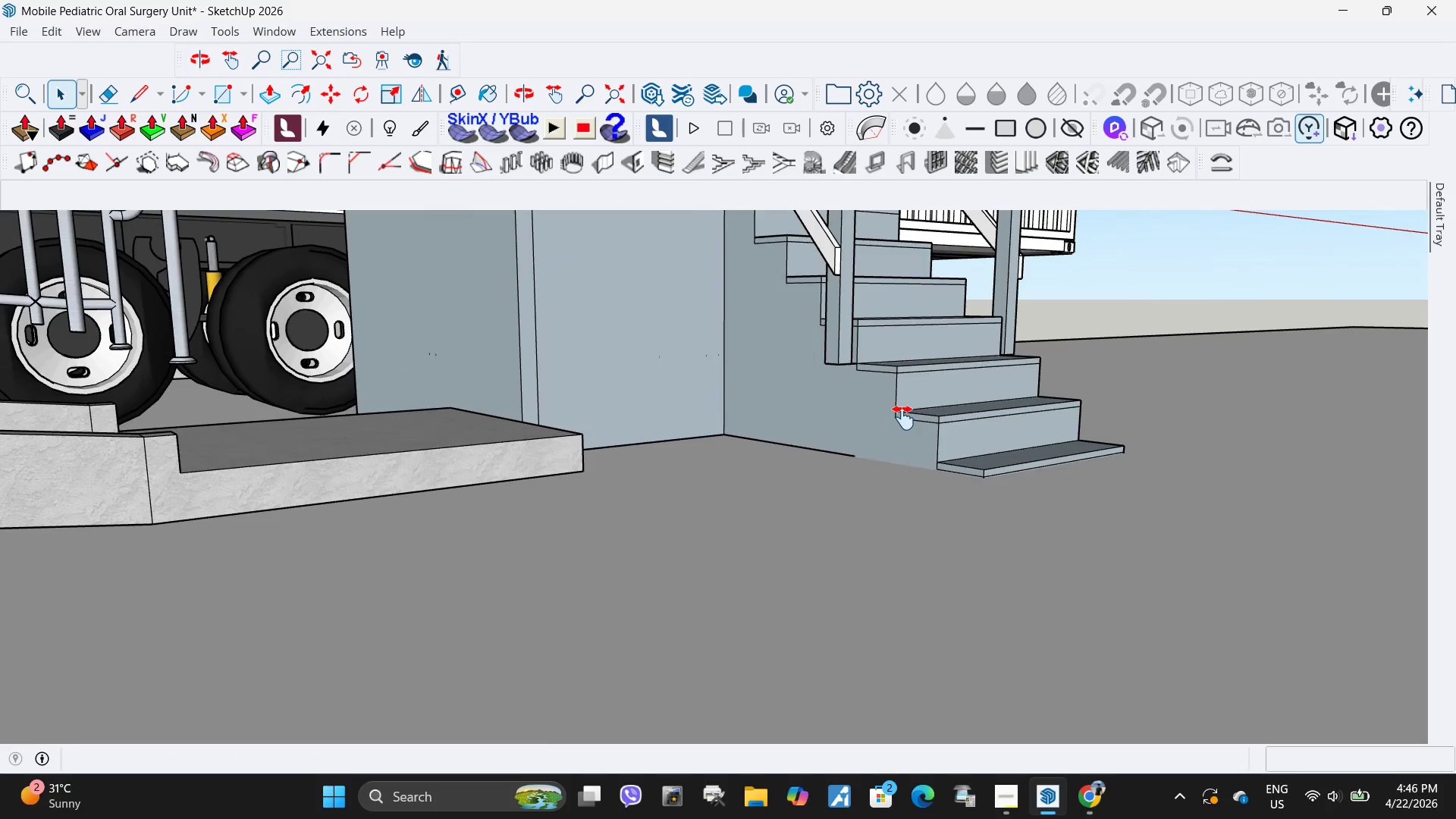 
left_click([903, 418])
 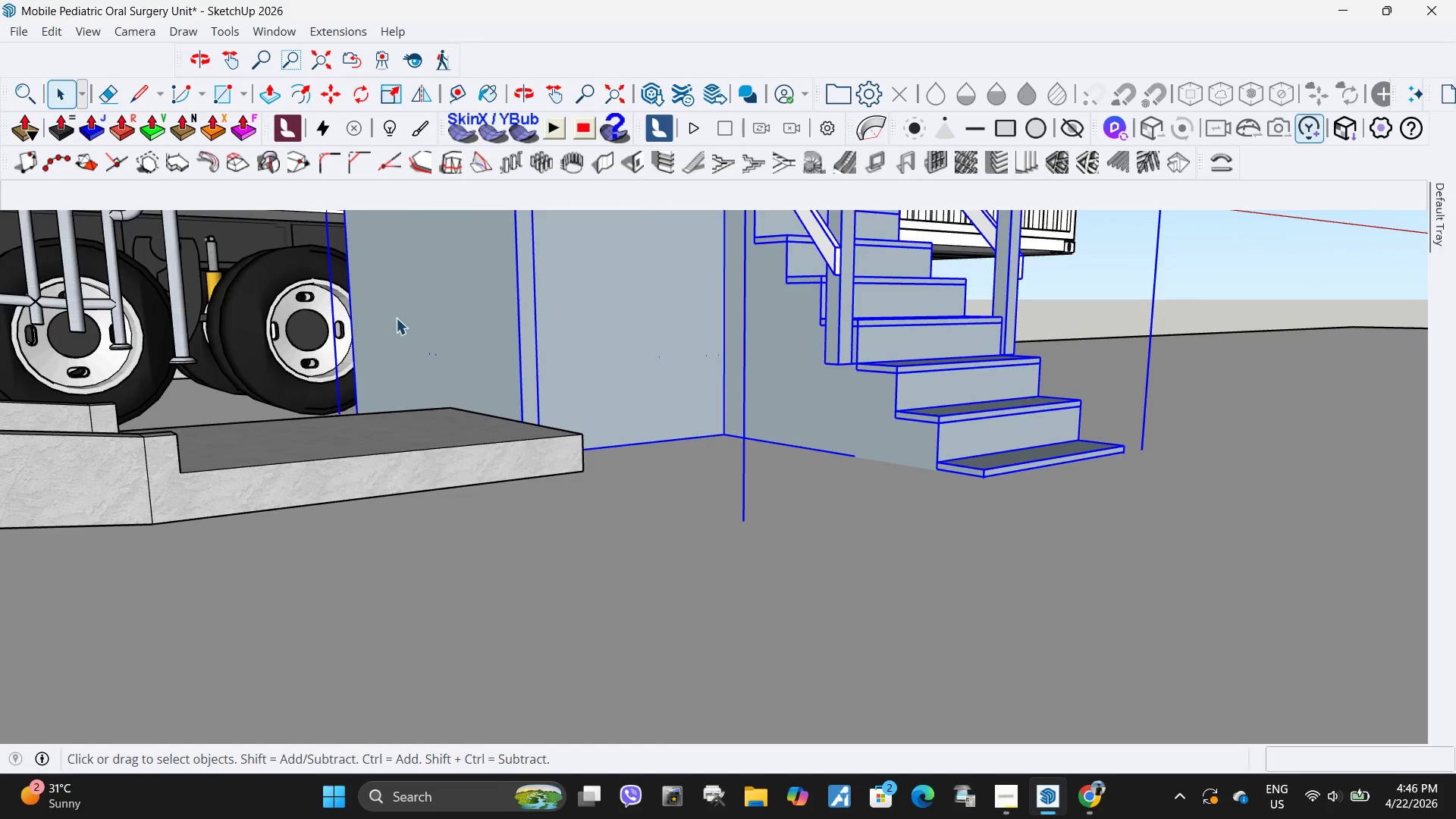 
left_click([743, 492])
 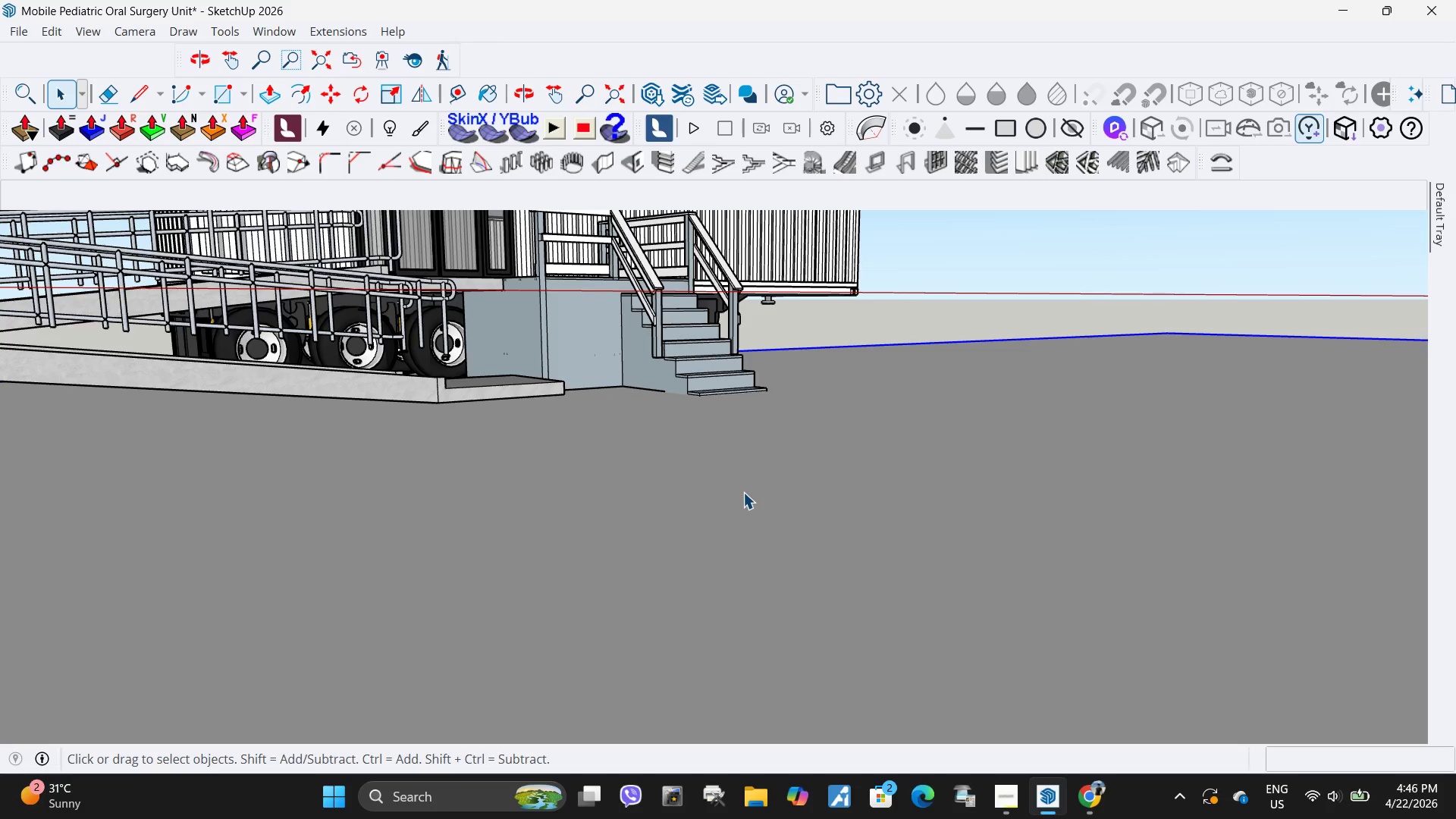 
scroll: coordinate [689, 385], scroll_direction: down, amount: 10.0
 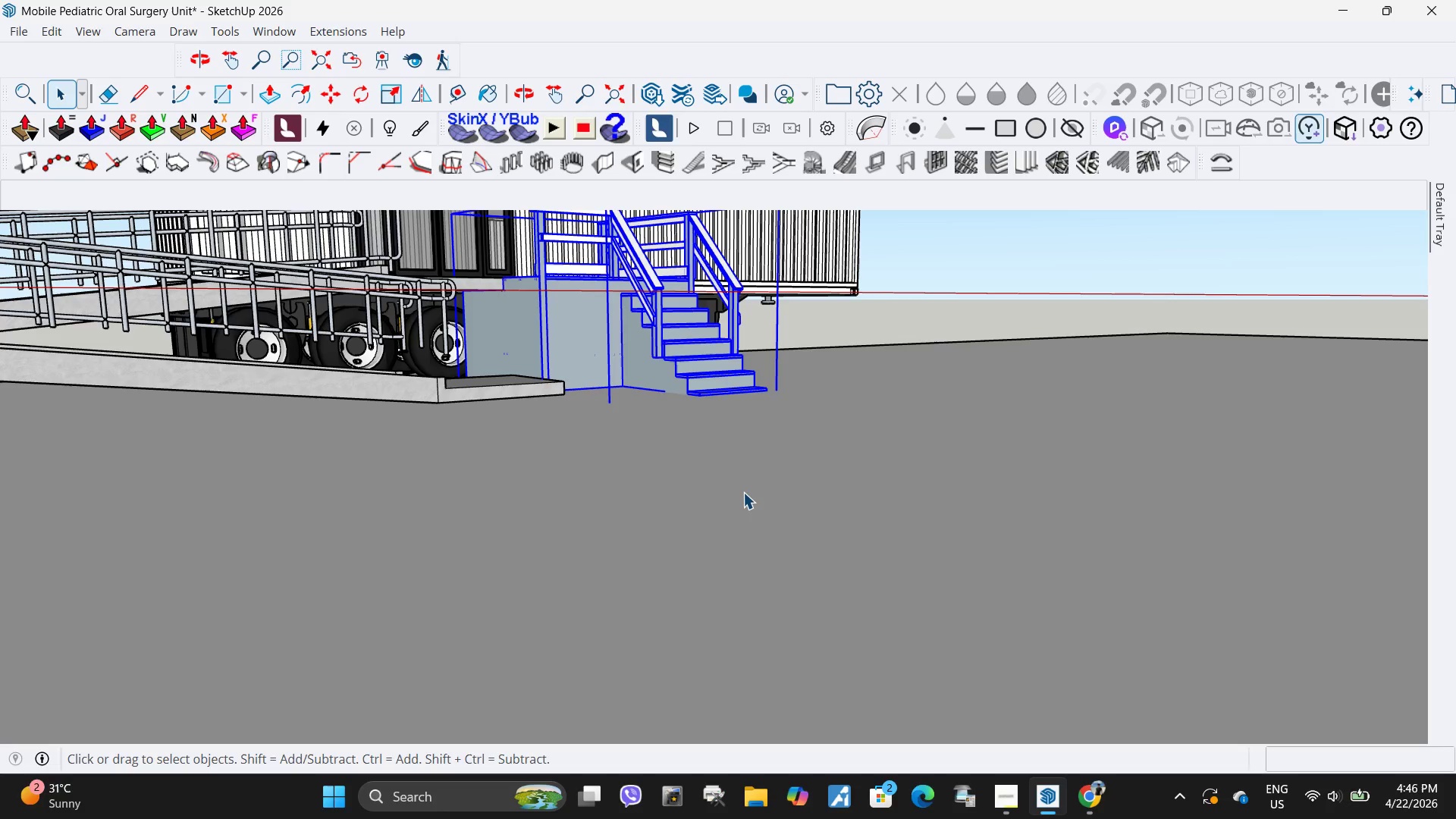 
key(Delete)
 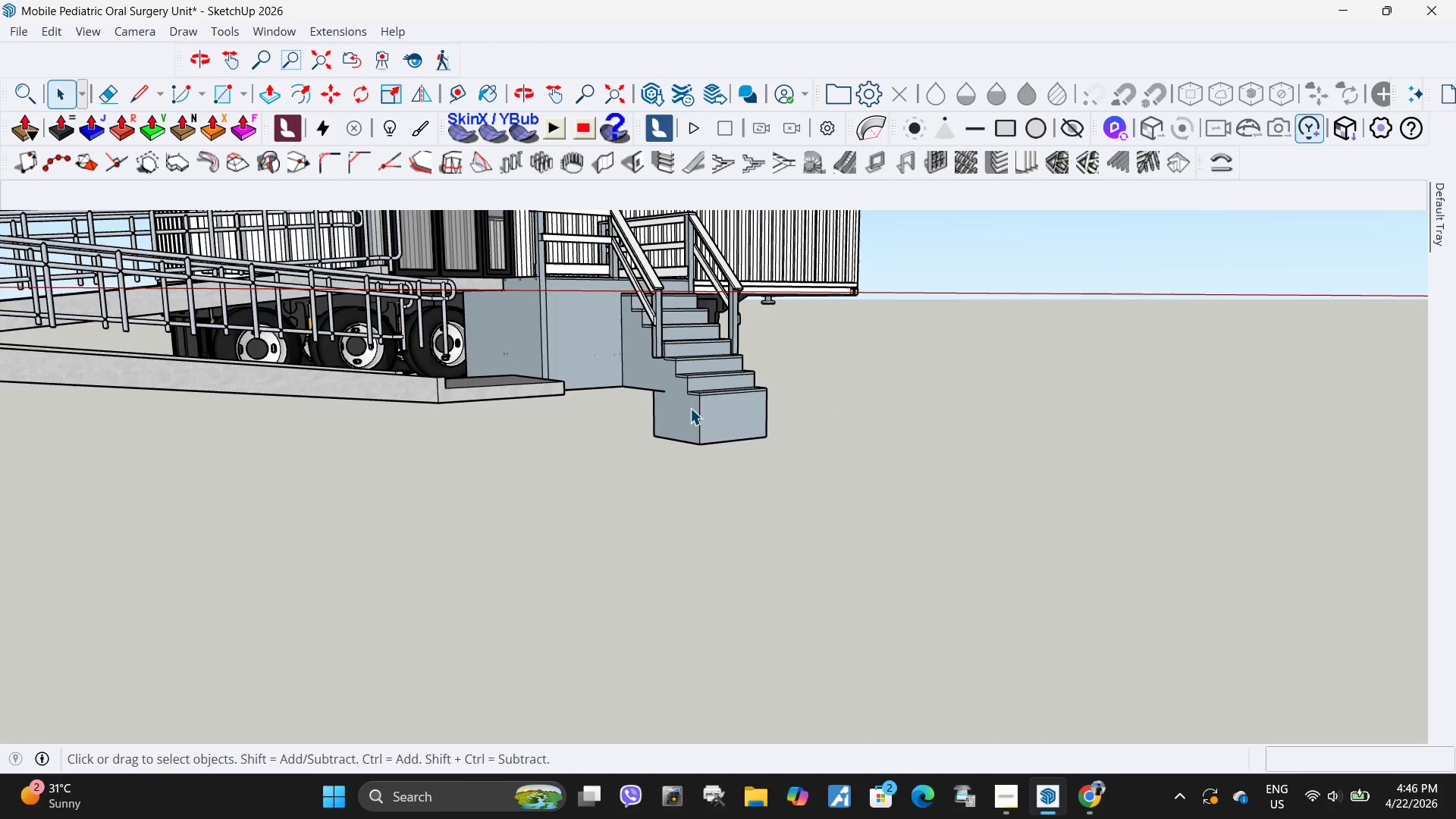 
key(Control+ControlLeft)
 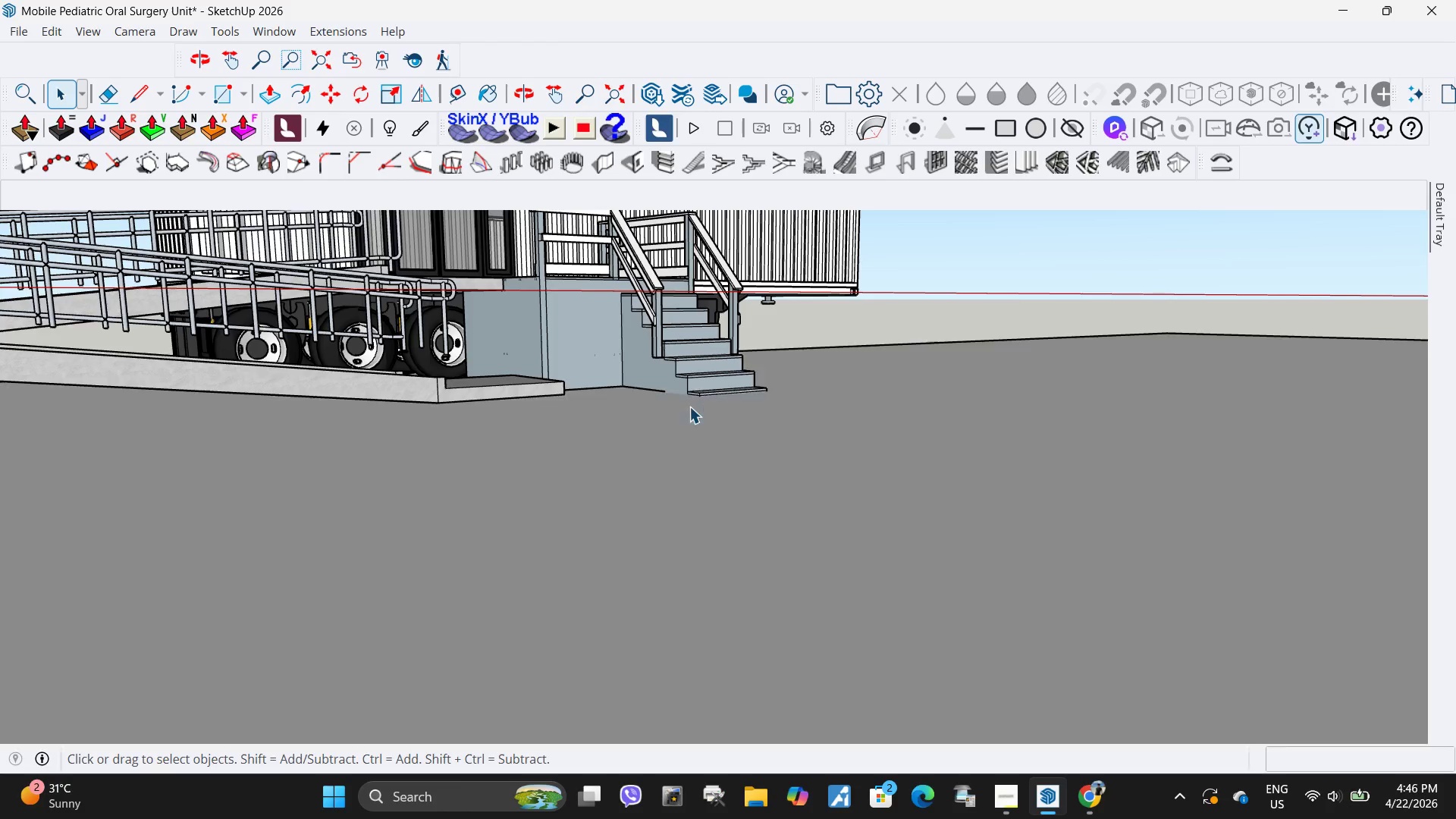 
key(Control+Z)
 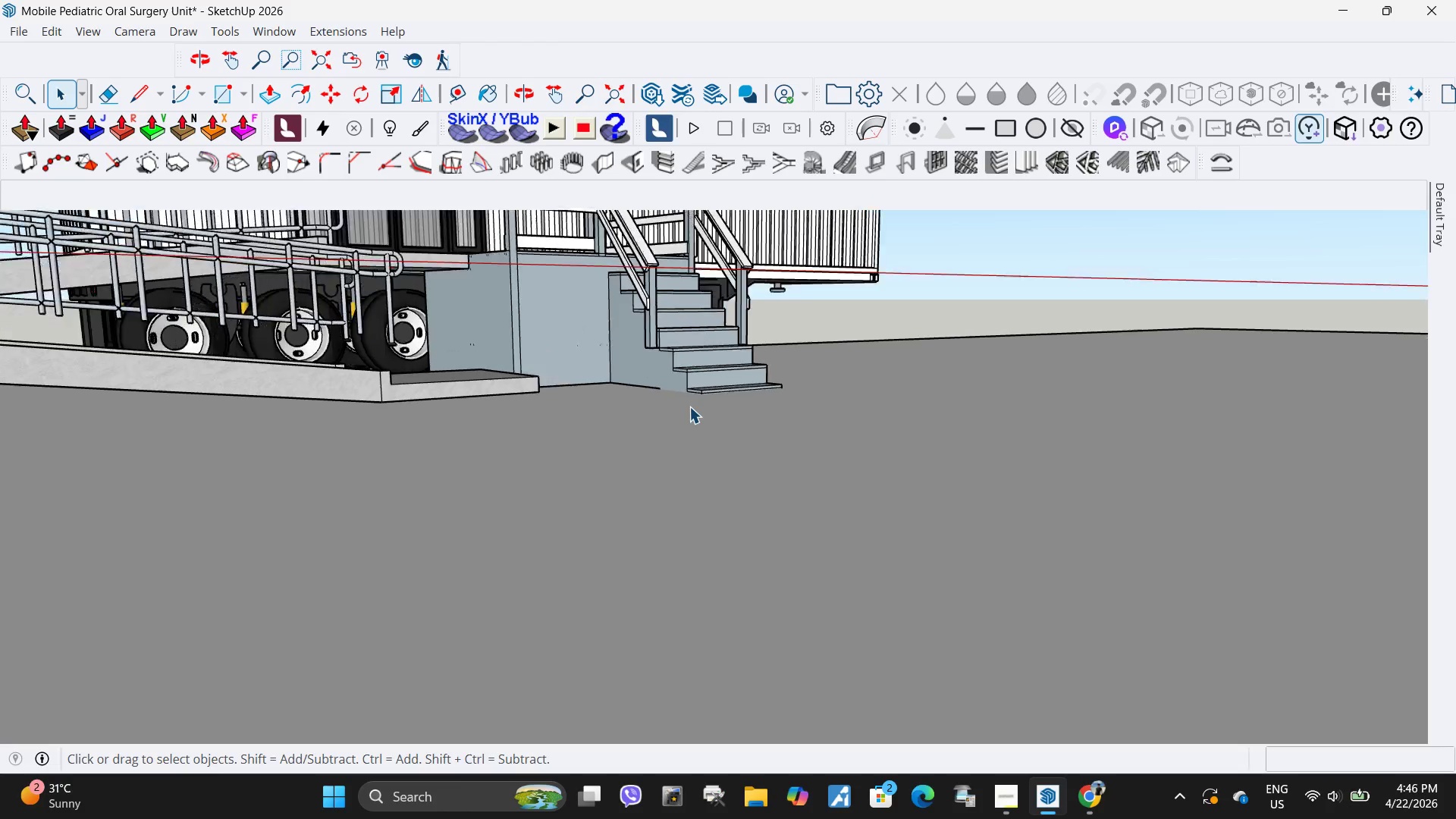 
double_click([706, 371])
 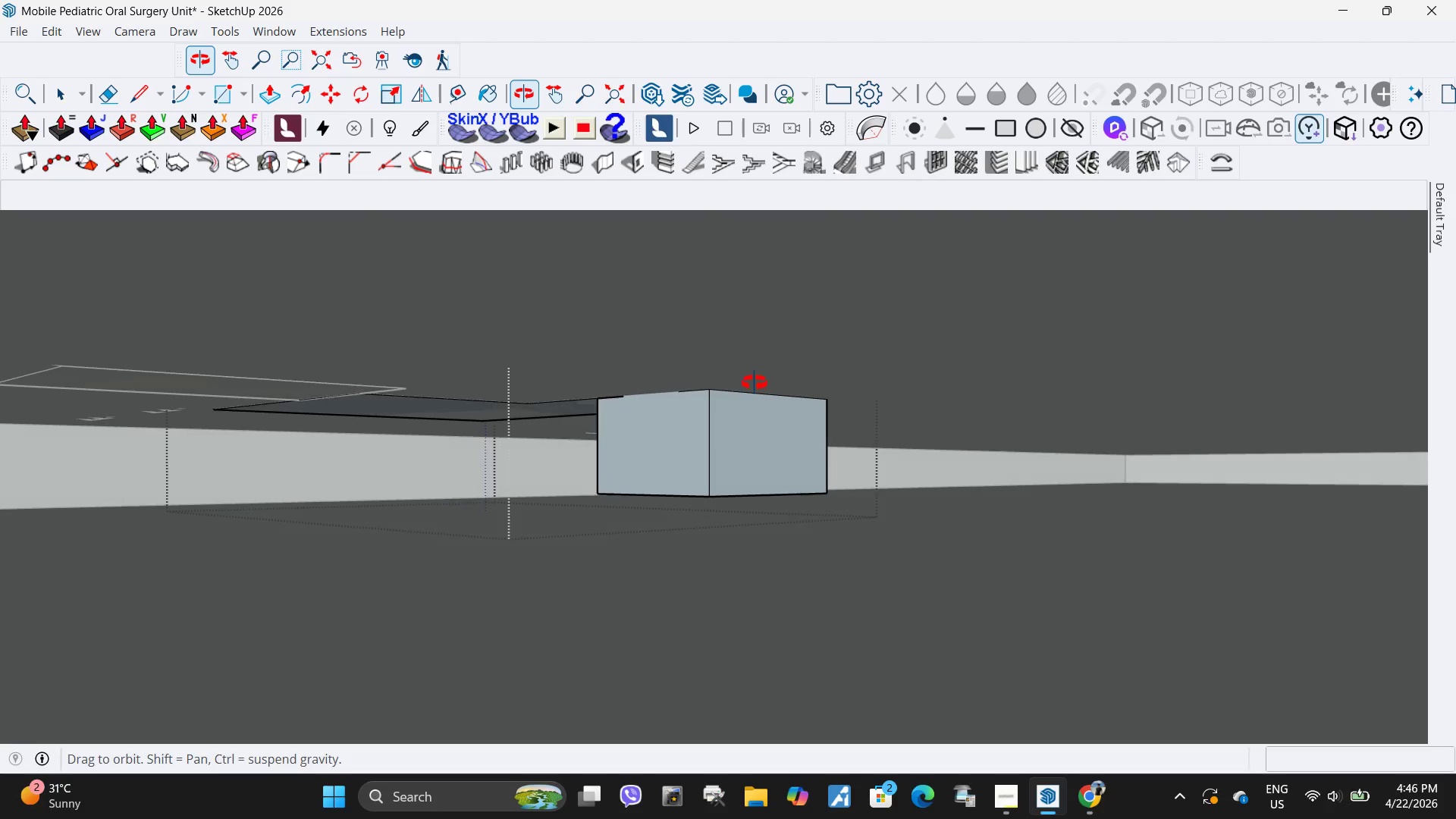 
scroll: coordinate [697, 391], scroll_direction: up, amount: 8.0
 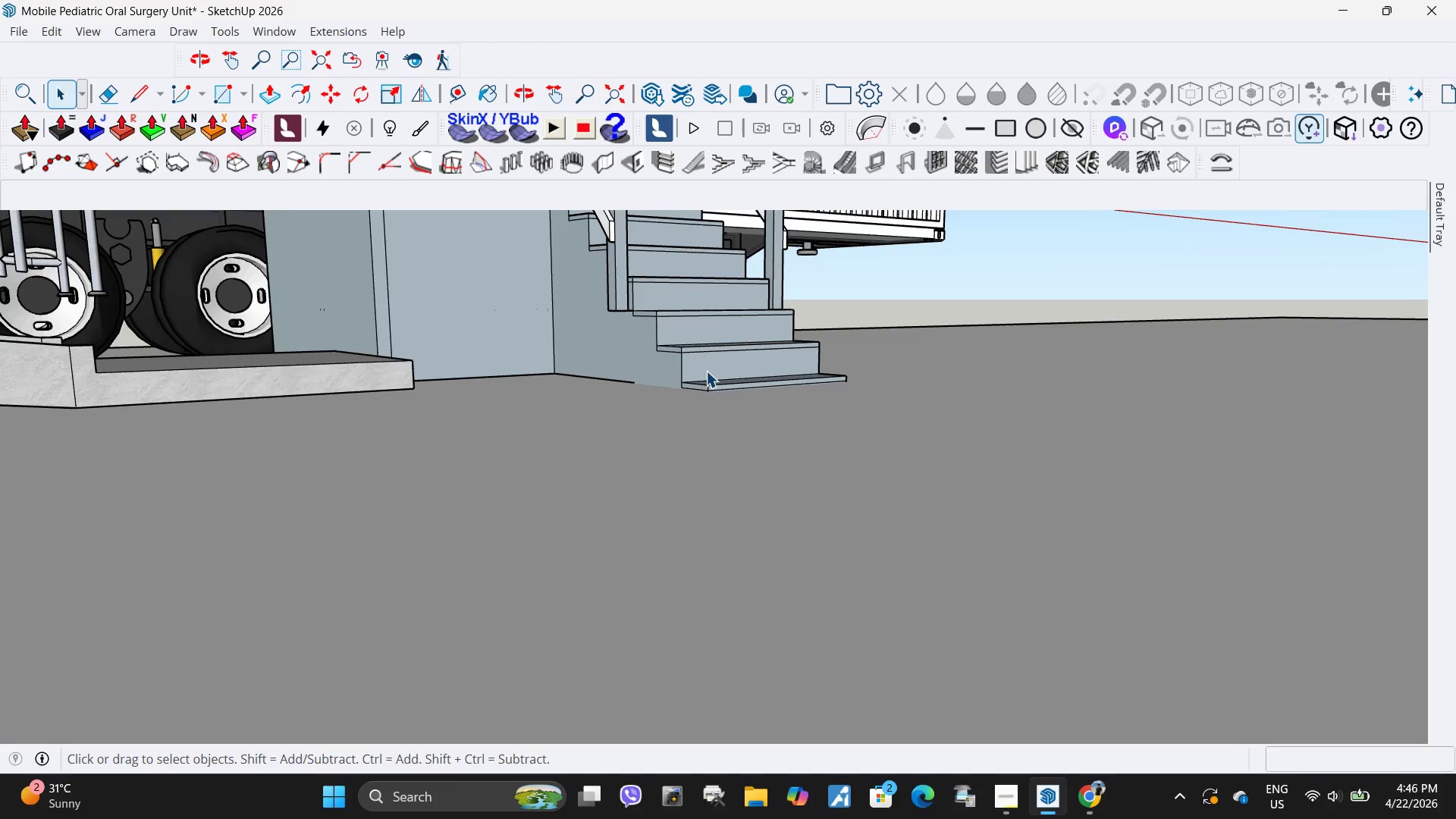 
left_click_drag(start_coordinate=[872, 547], to_coordinate=[579, 473])
 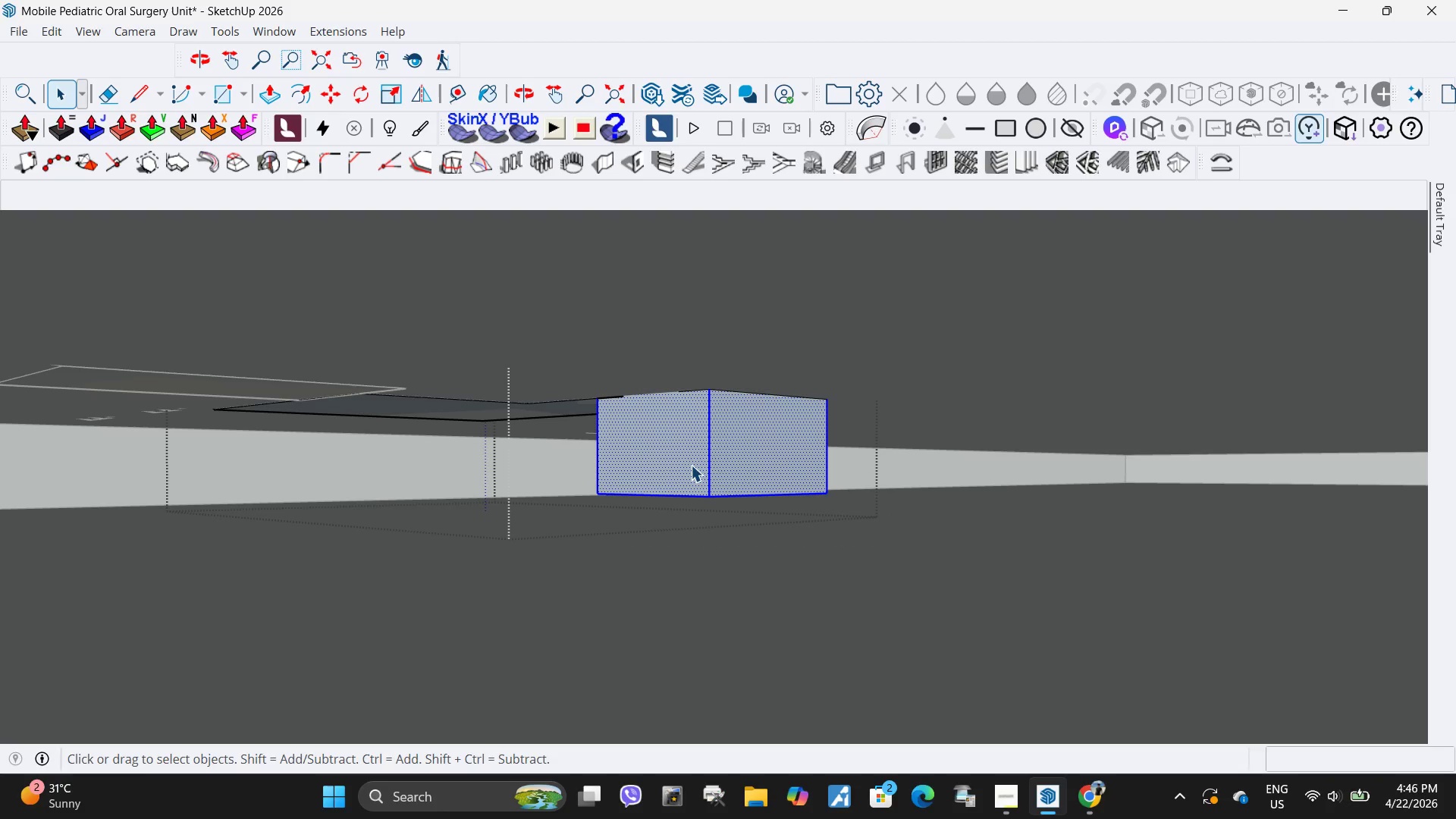 
key(Delete)
 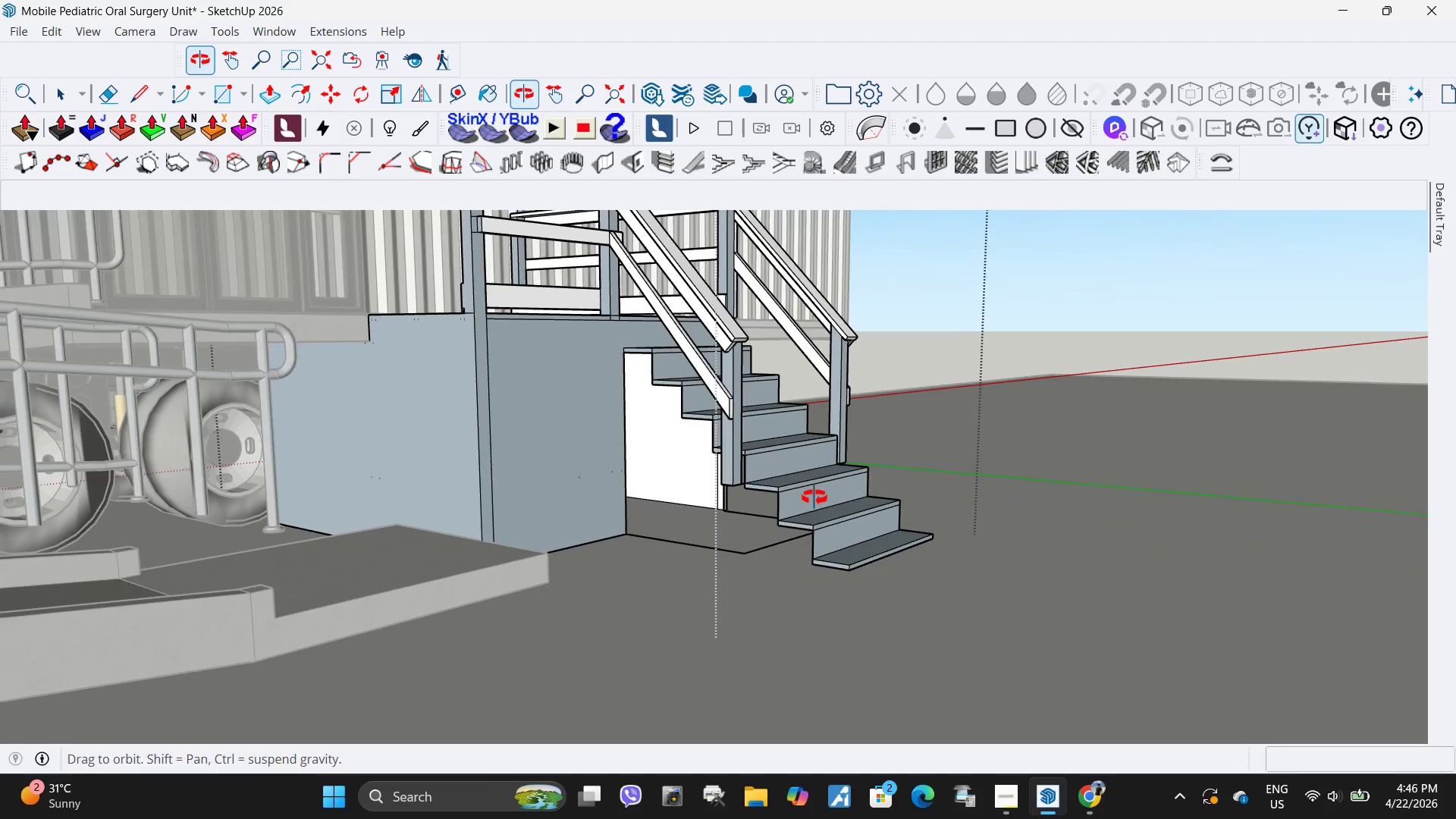 
key(Control+ControlLeft)
 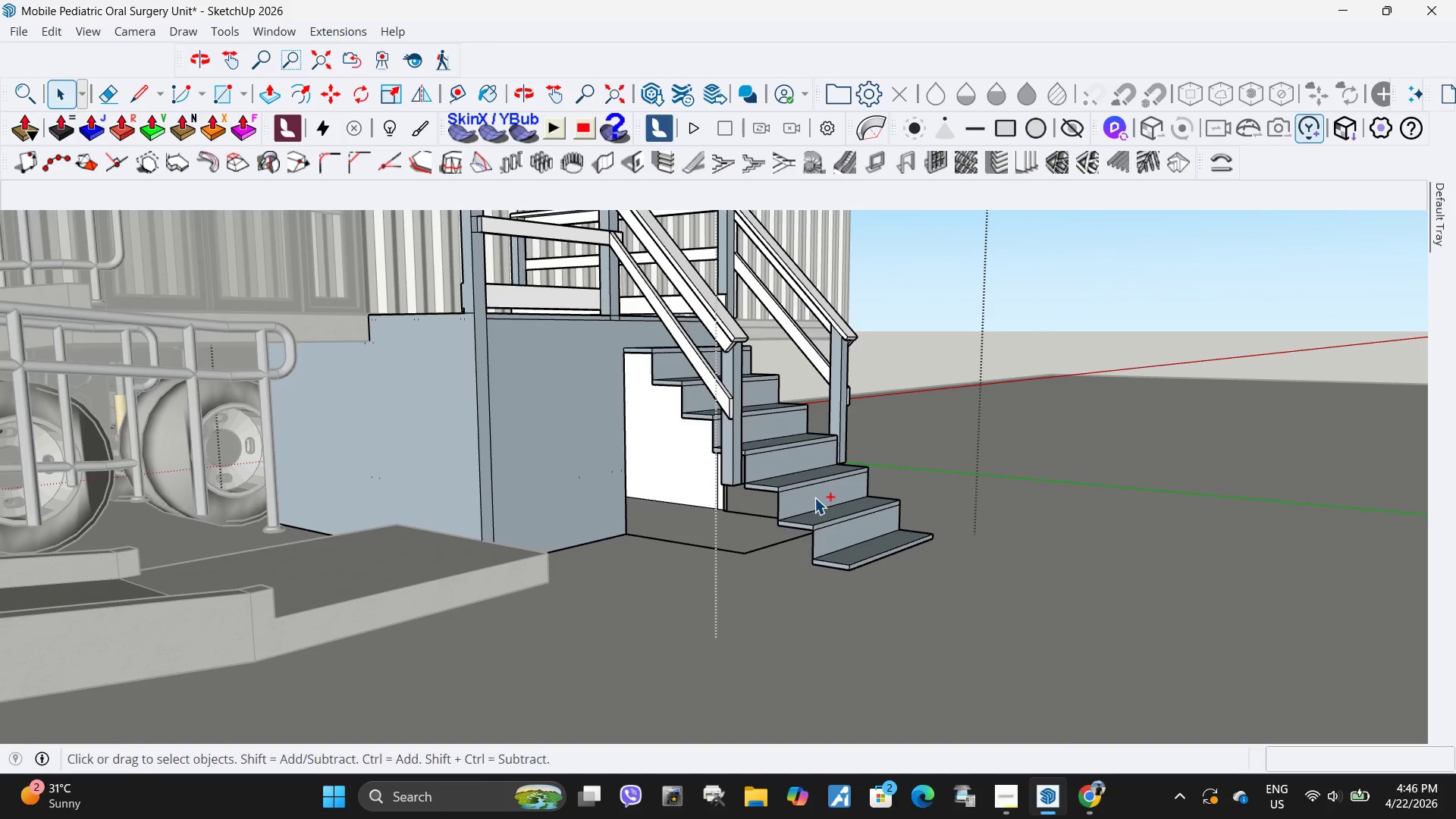 
key(Control+Z)
 